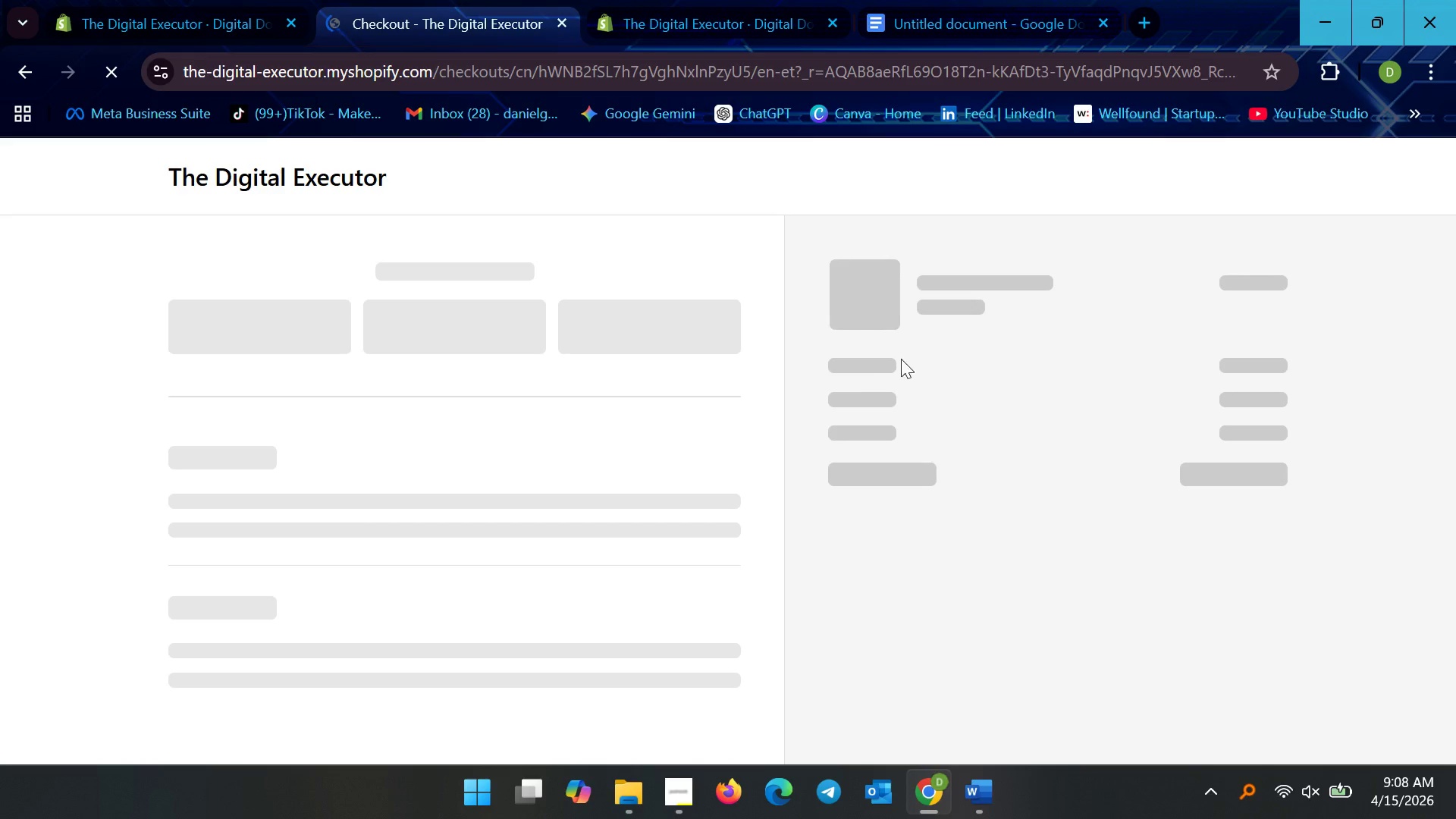 
scroll: coordinate [470, 451], scroll_direction: down, amount: 14.0
 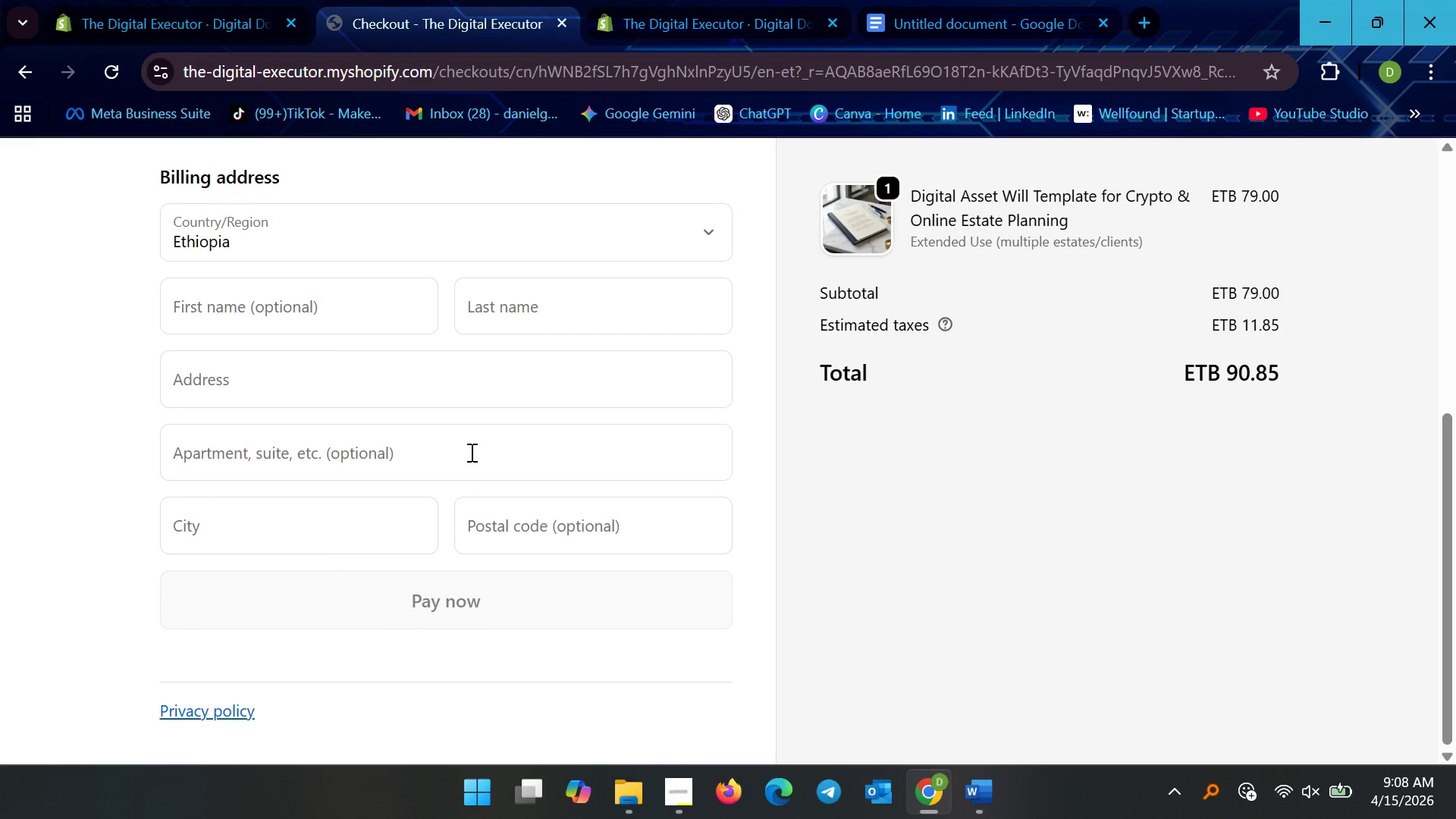 
scroll: coordinate [470, 452], scroll_direction: up, amount: 14.0
 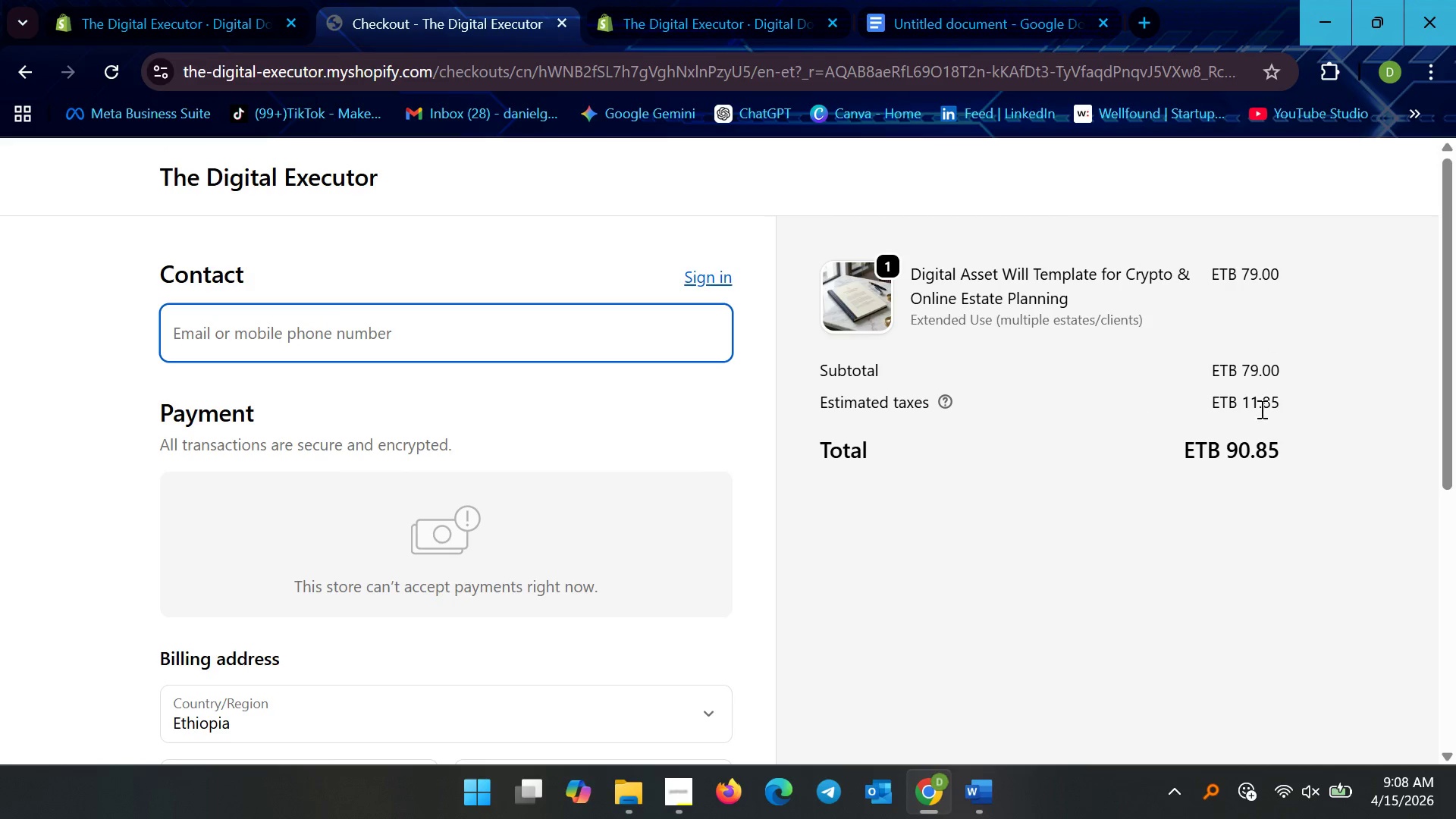 
scroll: coordinate [525, 498], scroll_direction: down, amount: 1.0
 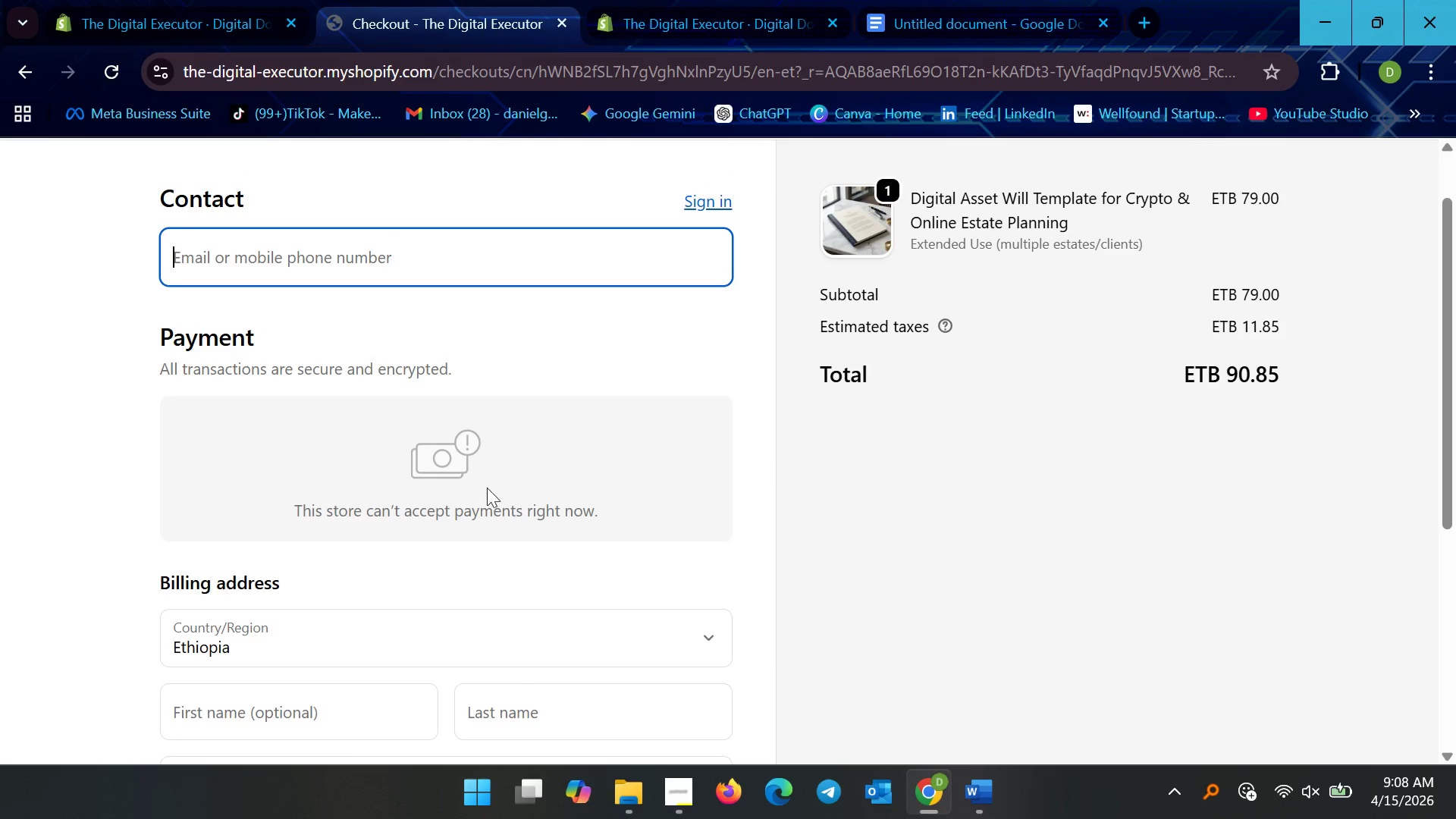 
scroll: coordinate [470, 472], scroll_direction: up, amount: 2.0
 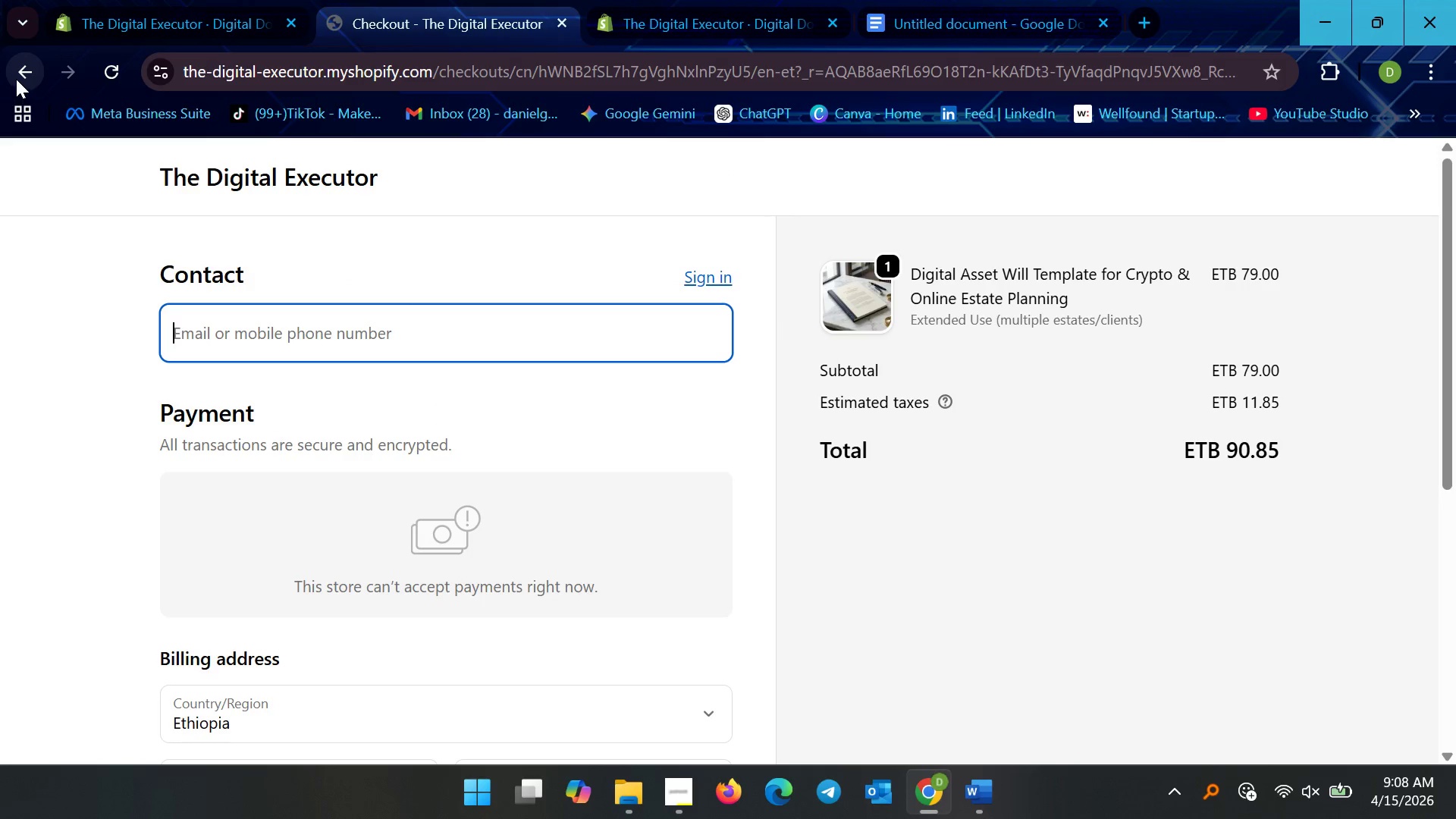 
left_click([34, 75])
 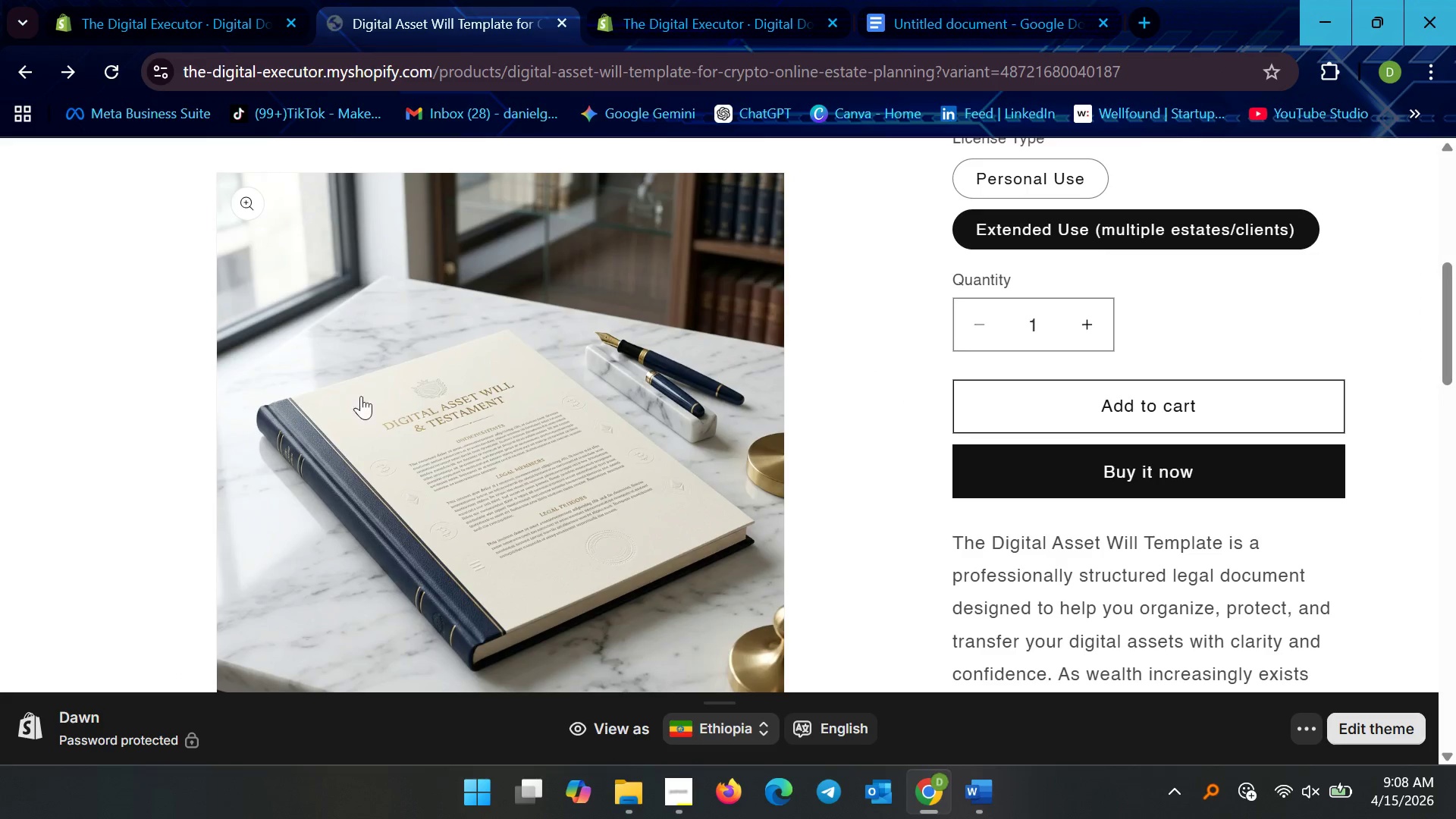 
left_click([221, 0])
 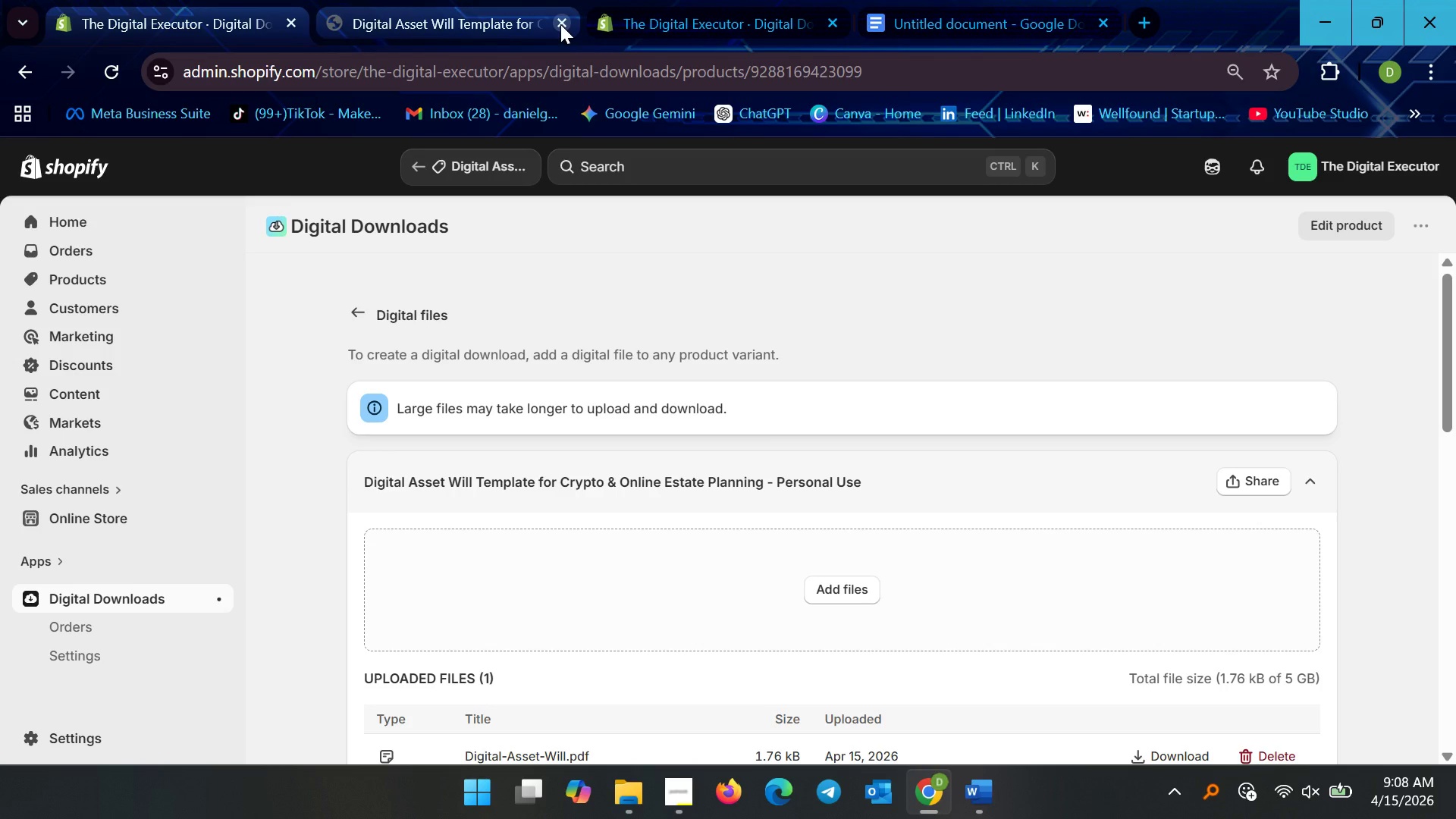 
left_click([560, 24])
 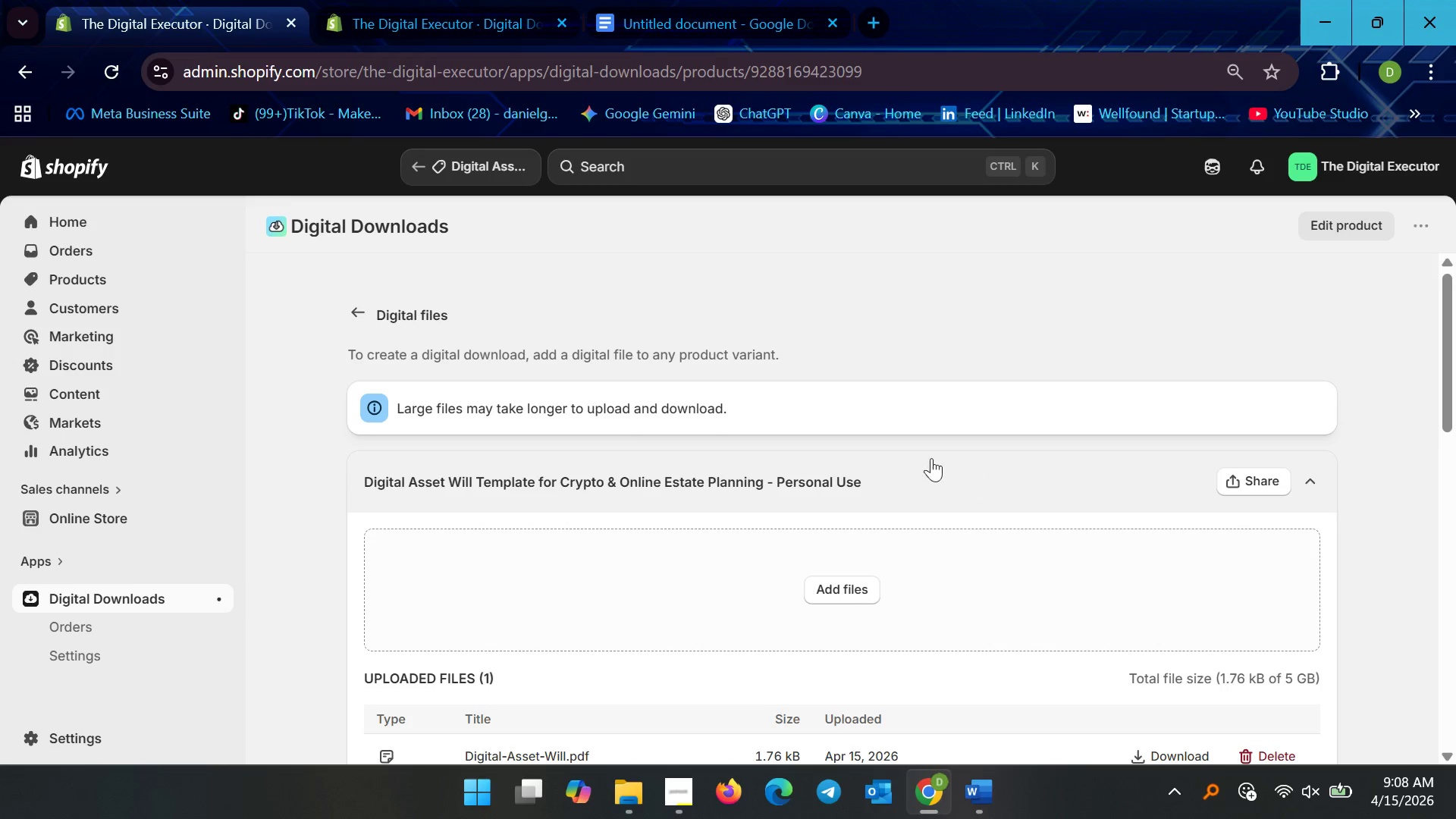 
scroll: coordinate [836, 570], scroll_direction: down, amount: 11.0
 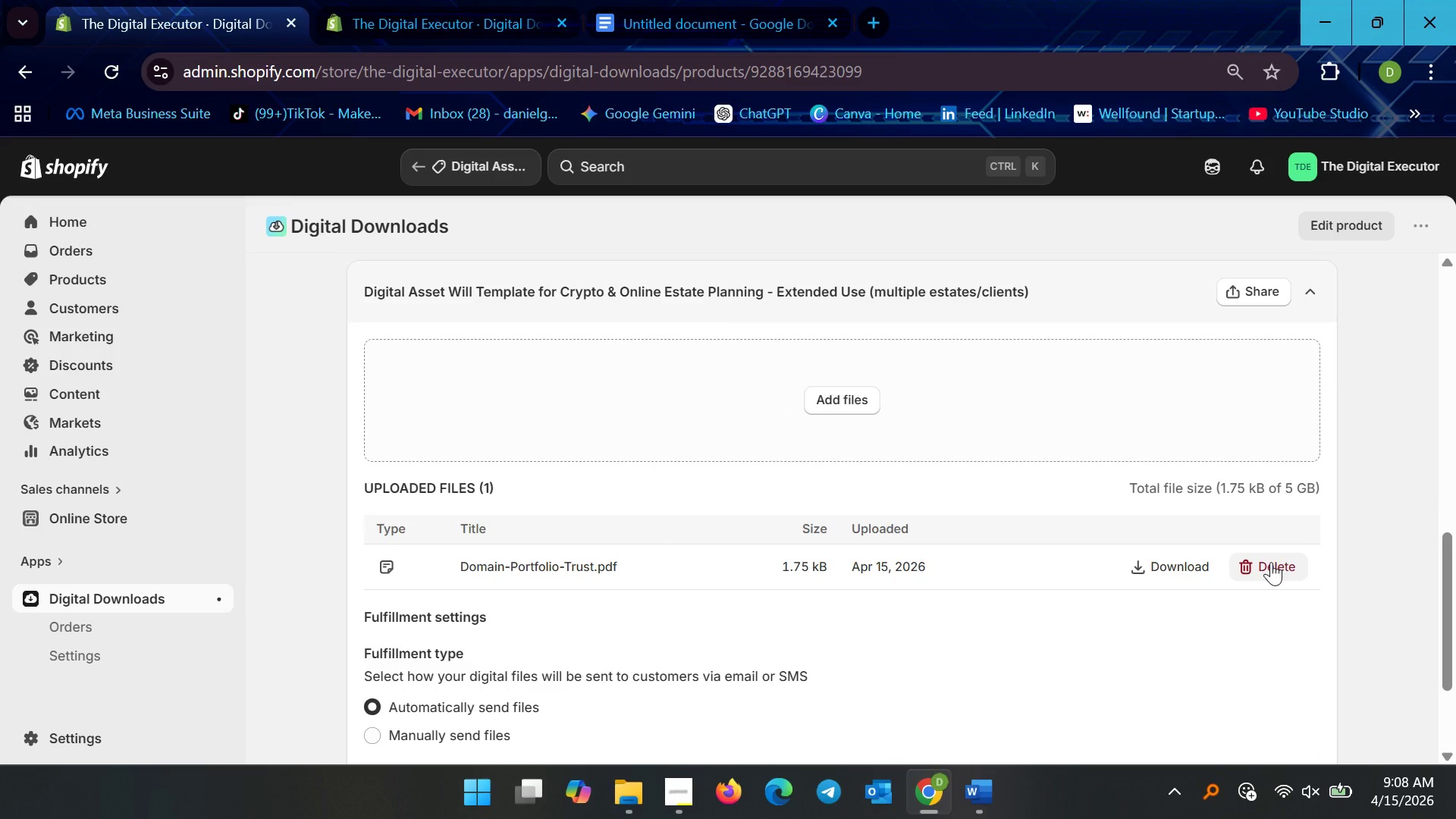 
left_click([1271, 562])
 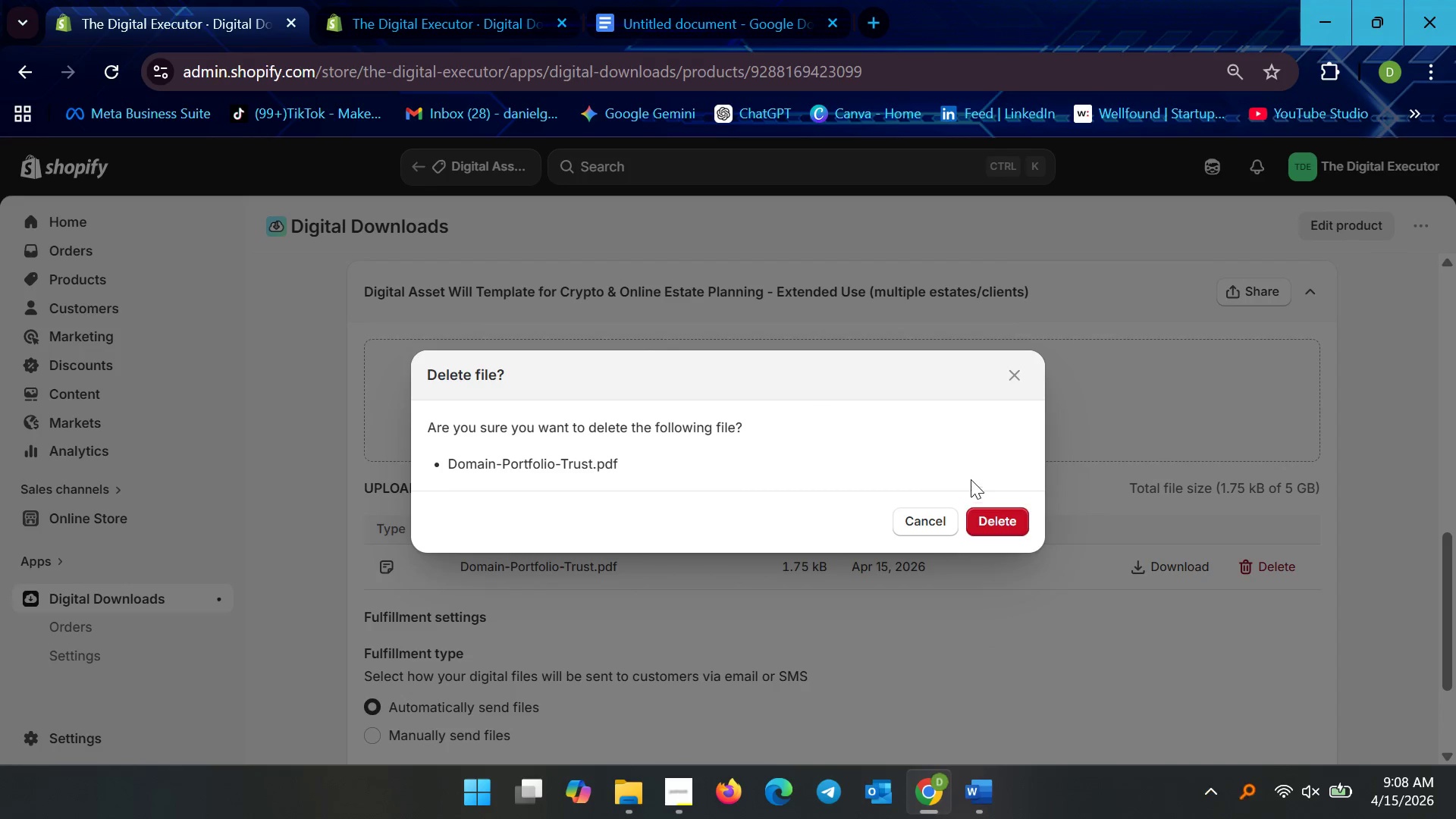 
left_click([982, 518])
 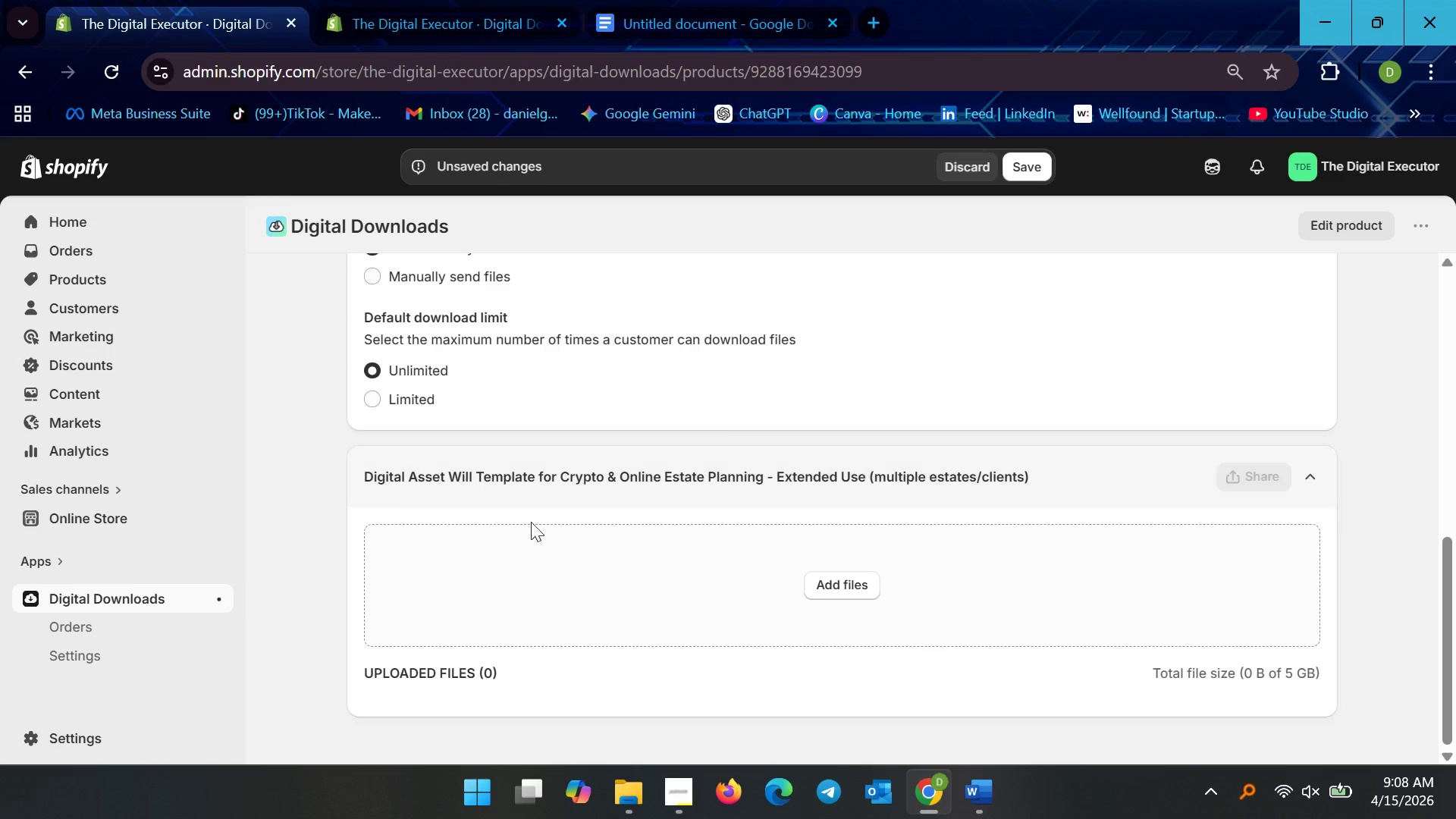 
scroll: coordinate [669, 560], scroll_direction: down, amount: 4.0
 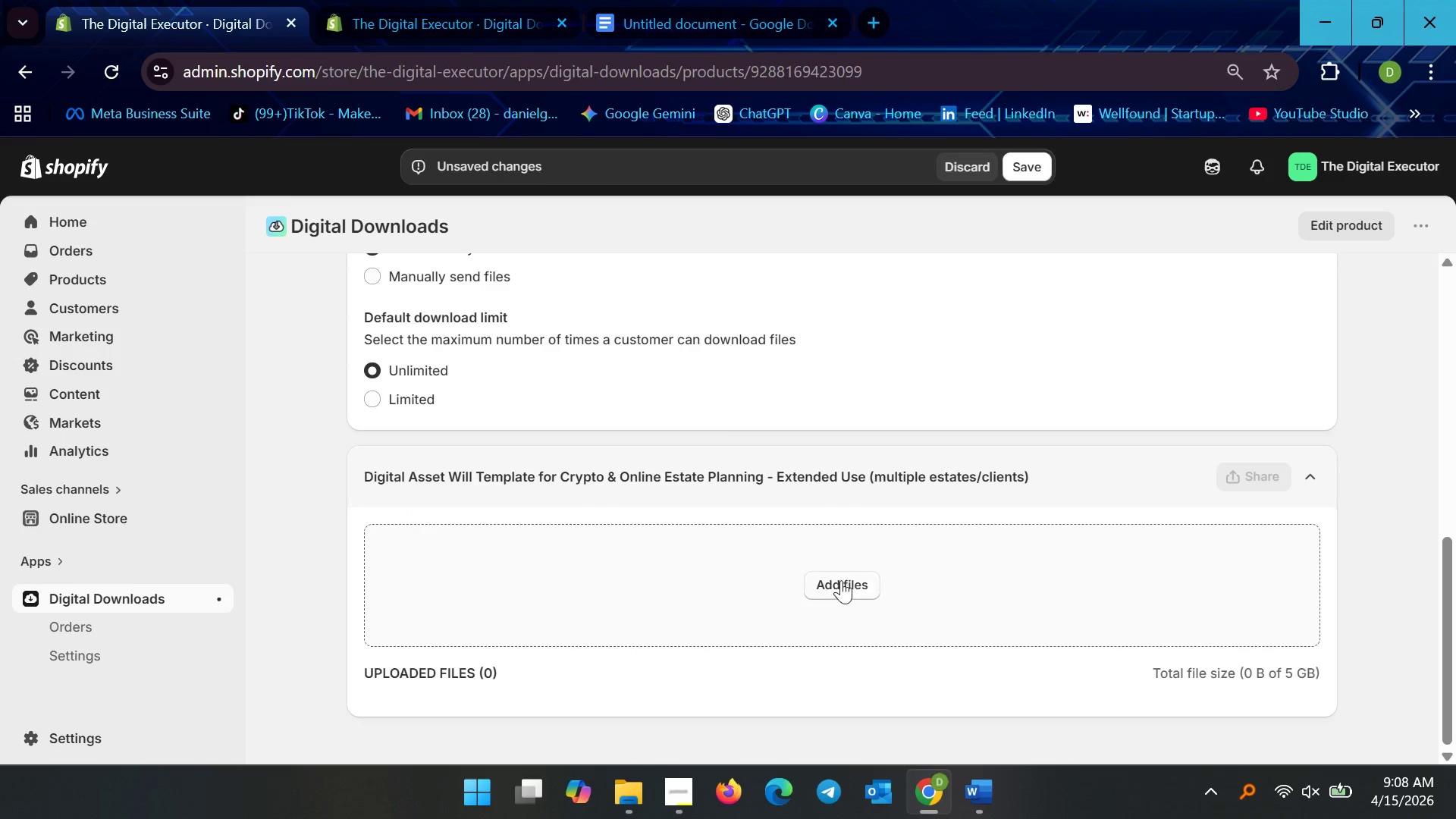 
left_click([852, 582])
 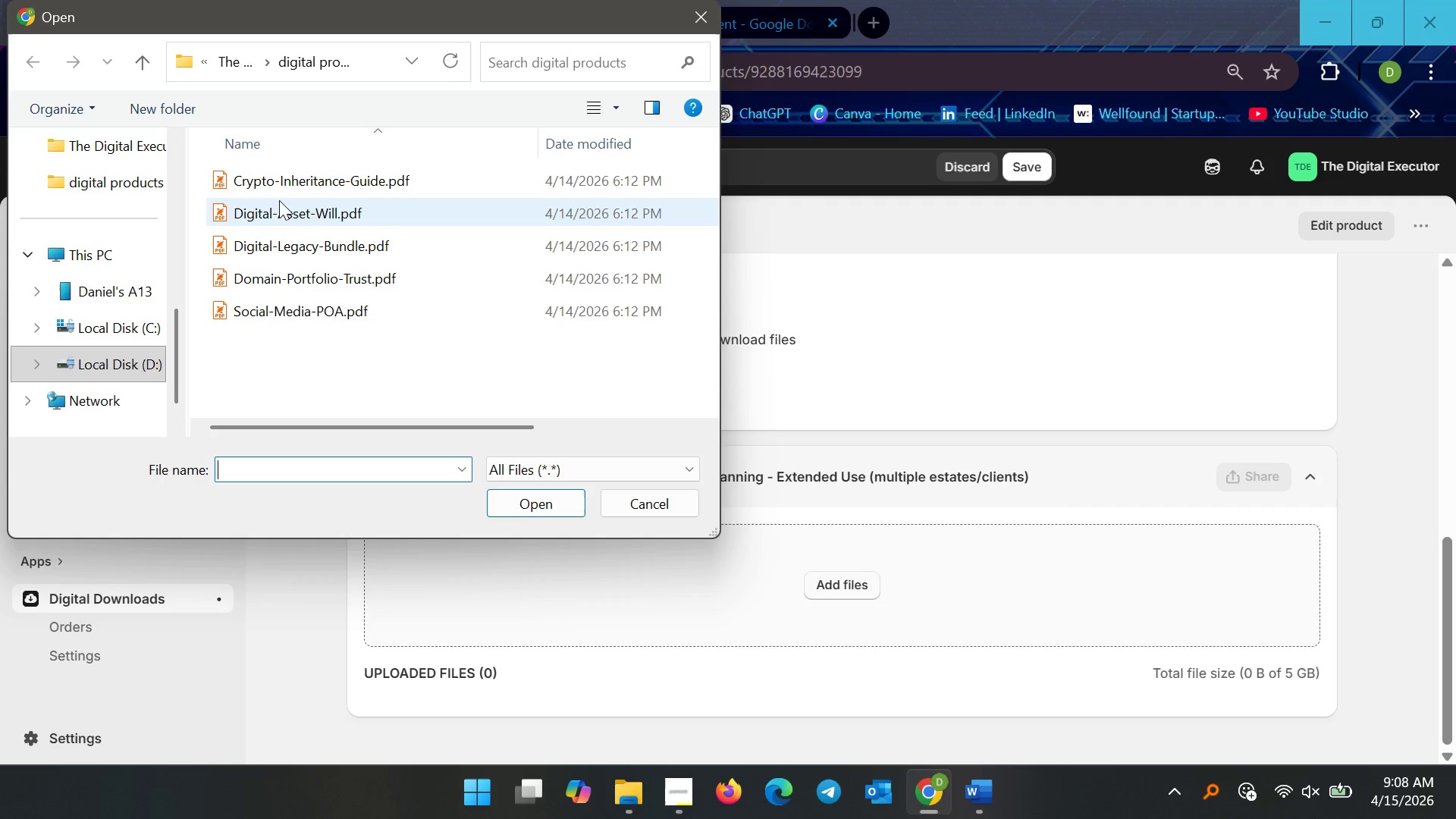 
left_click([286, 209])
 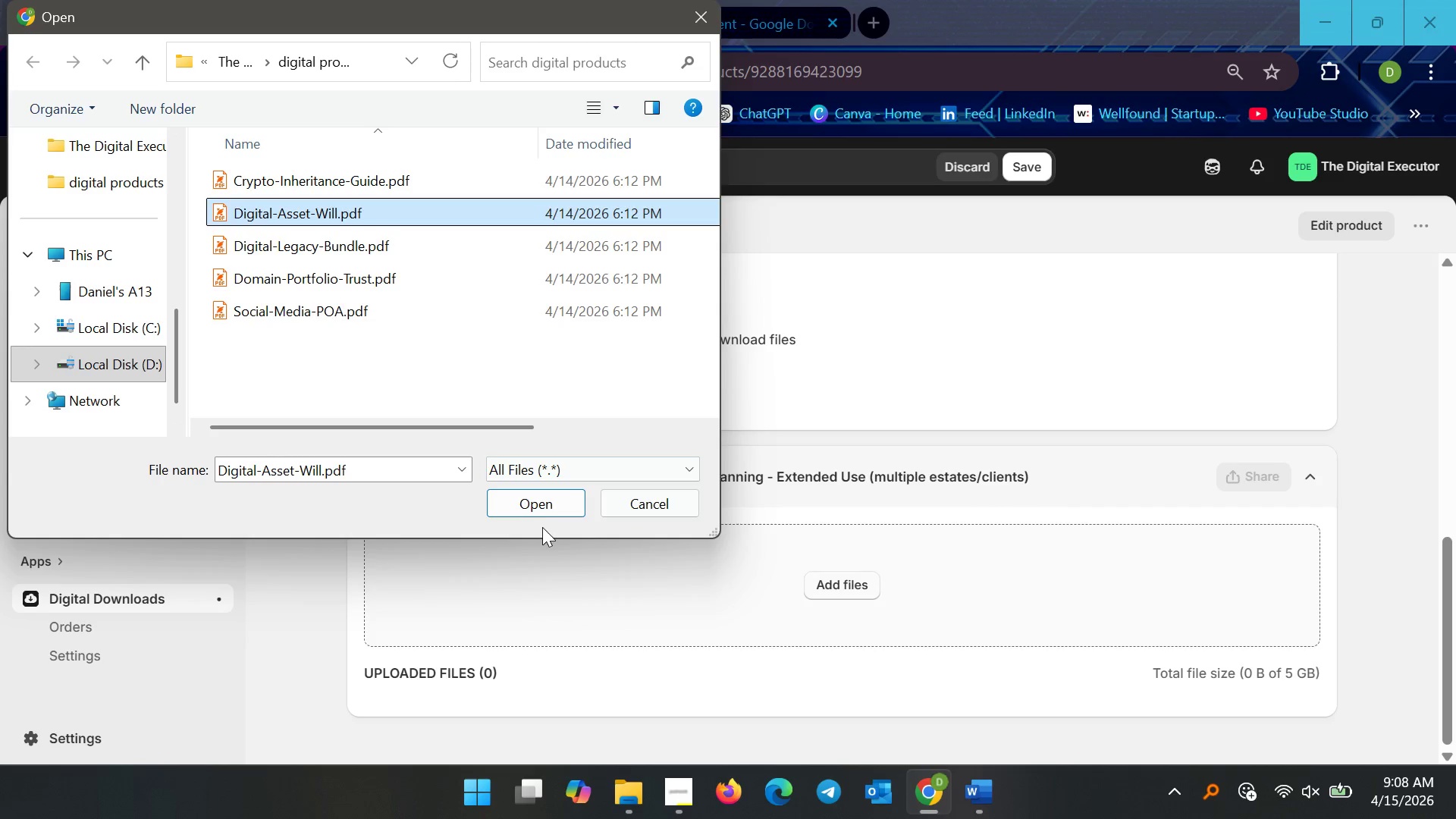 
left_click([544, 511])
 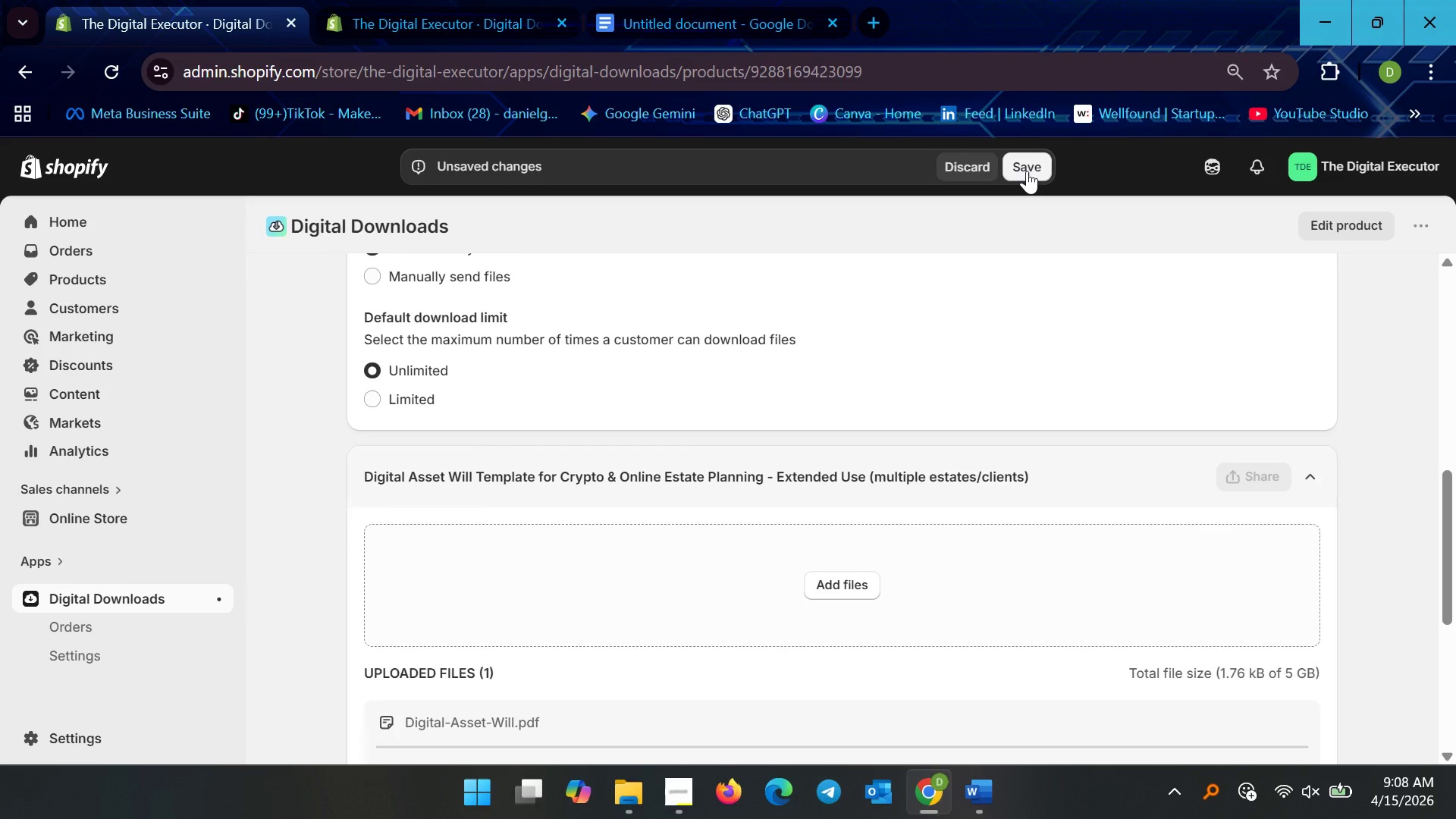 
scroll: coordinate [891, 350], scroll_direction: down, amount: 3.0
 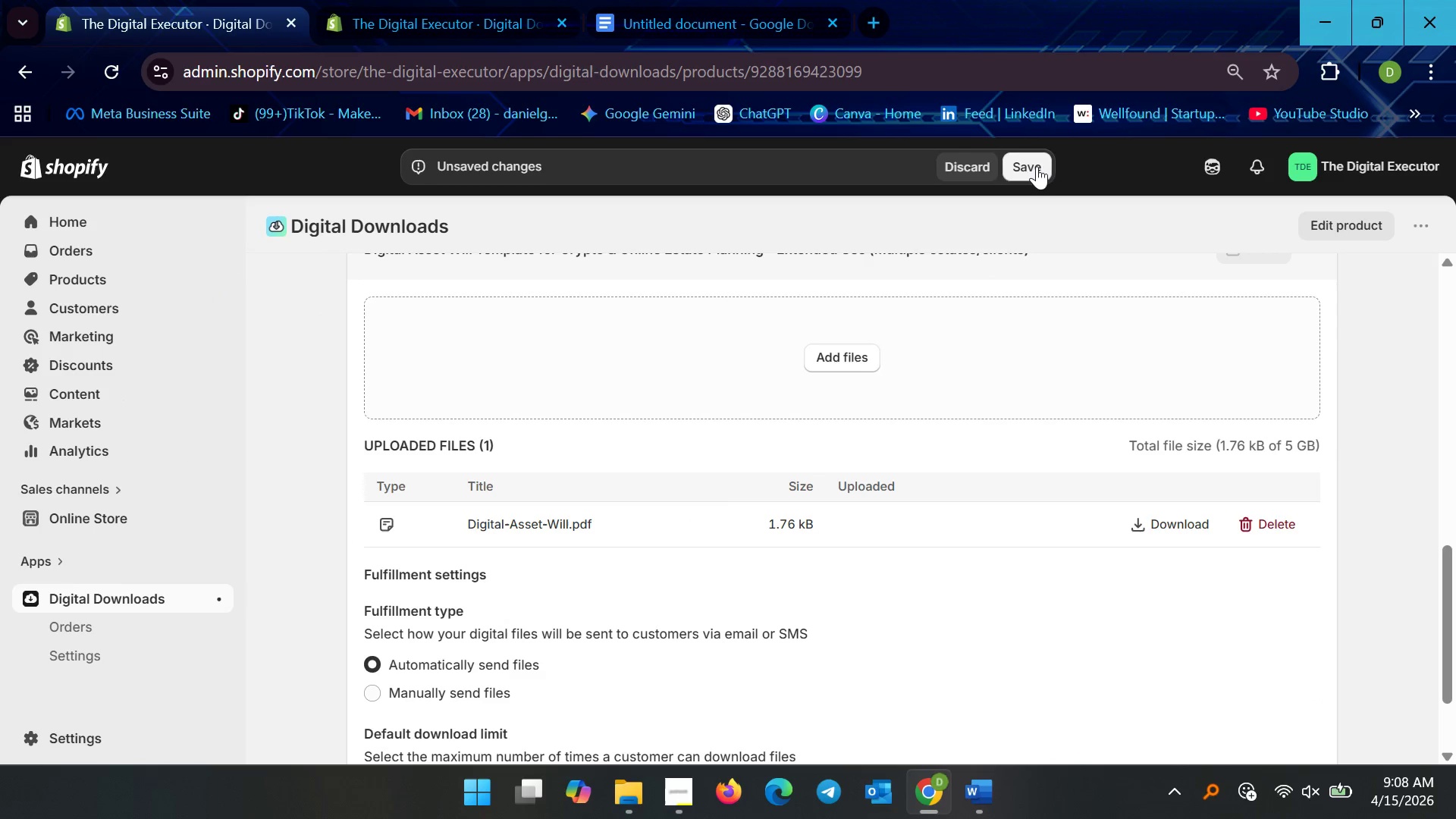 
left_click([1026, 161])
 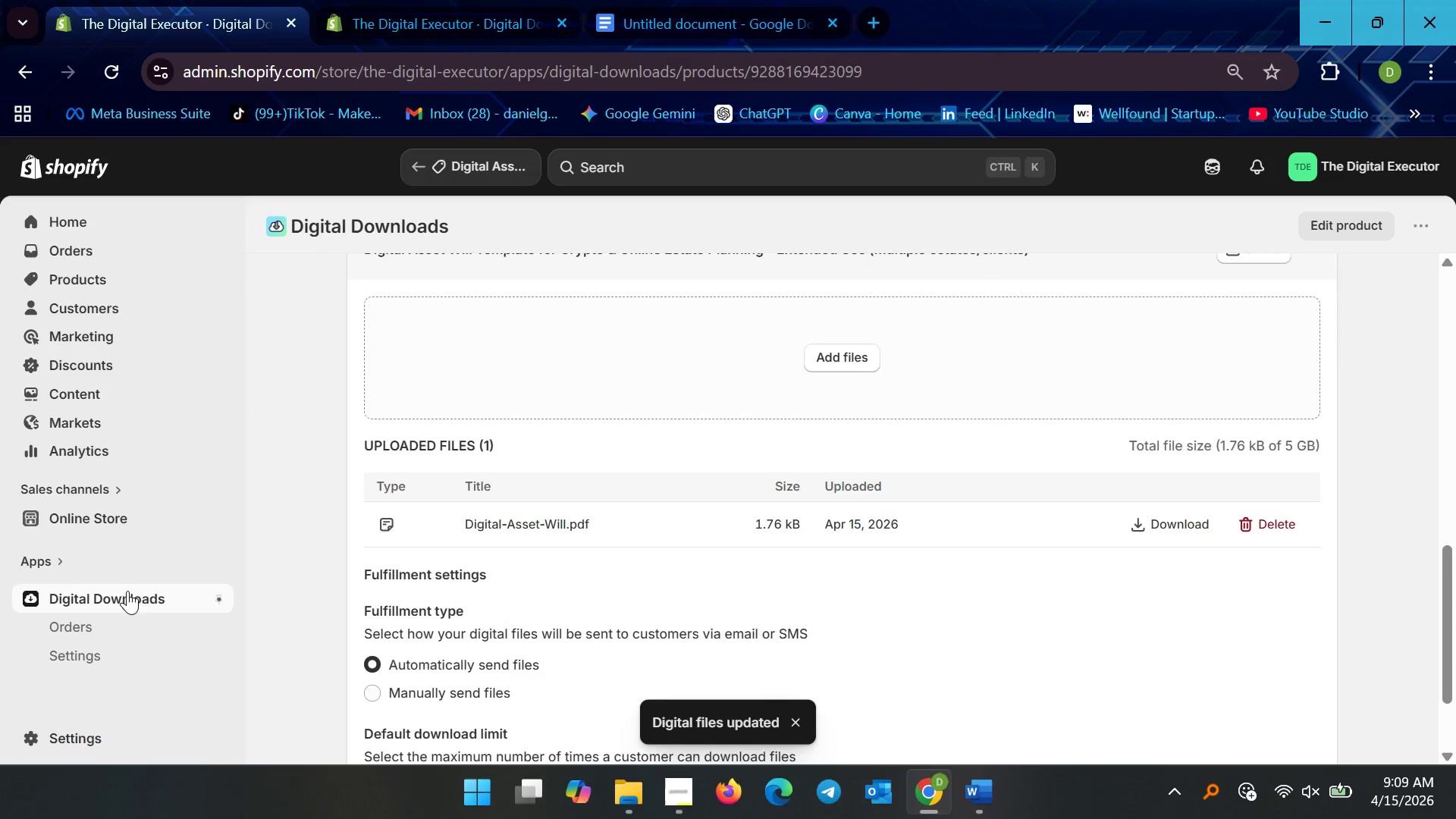 
left_click([134, 600])
 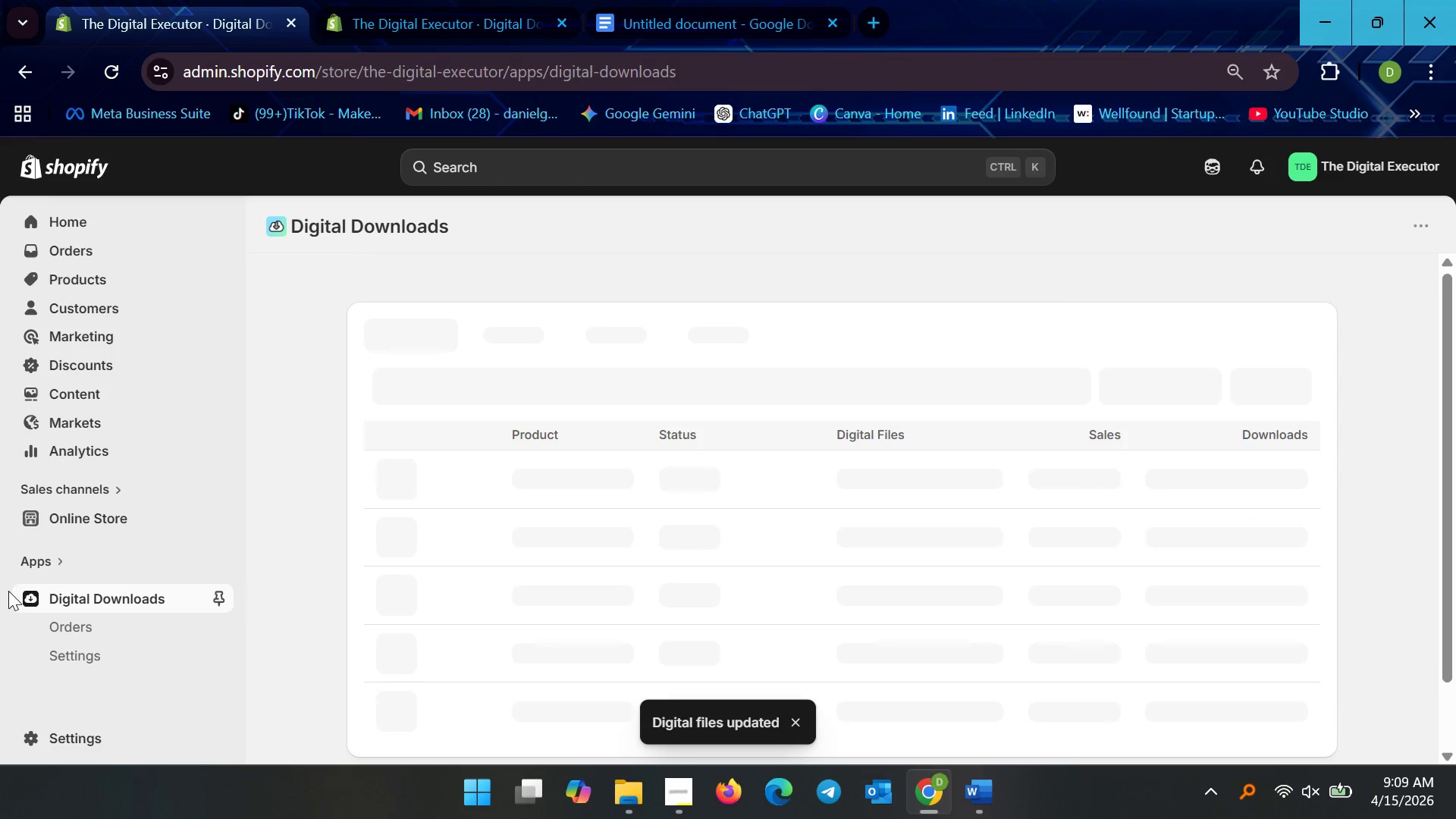 
scroll: coordinate [479, 611], scroll_direction: down, amount: 11.0
 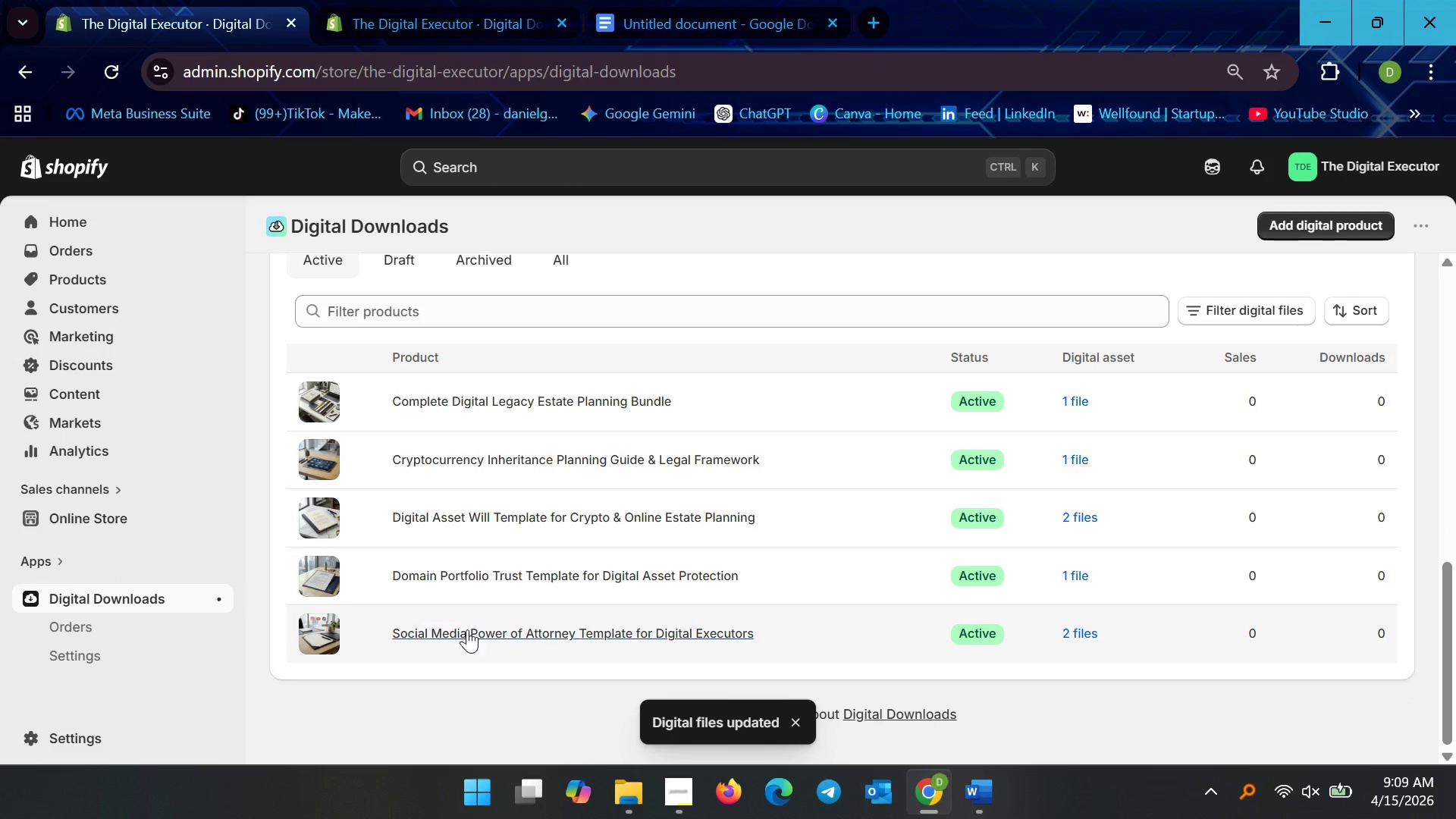 
left_click([467, 629])
 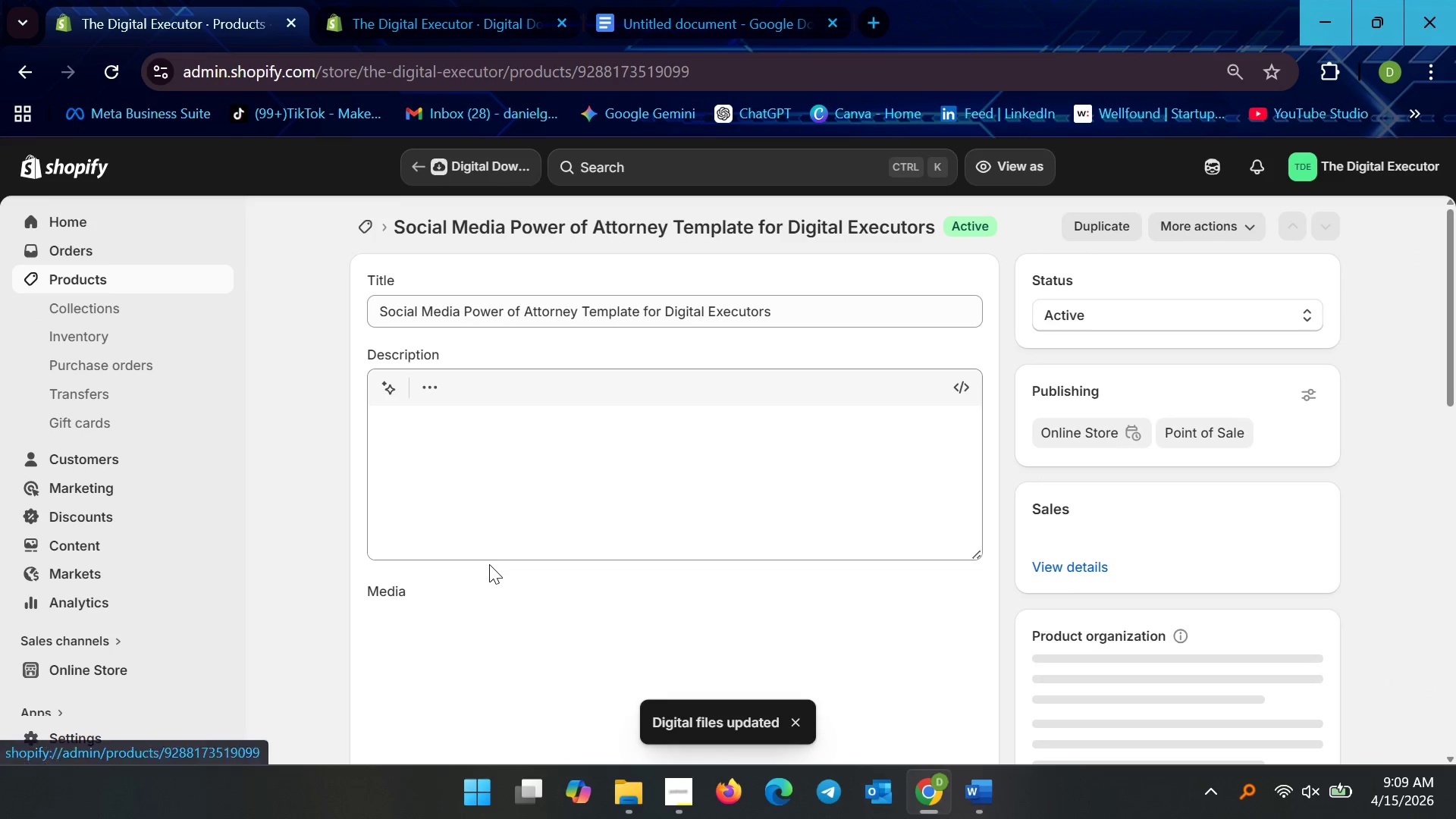 
scroll: coordinate [511, 589], scroll_direction: down, amount: 6.0
 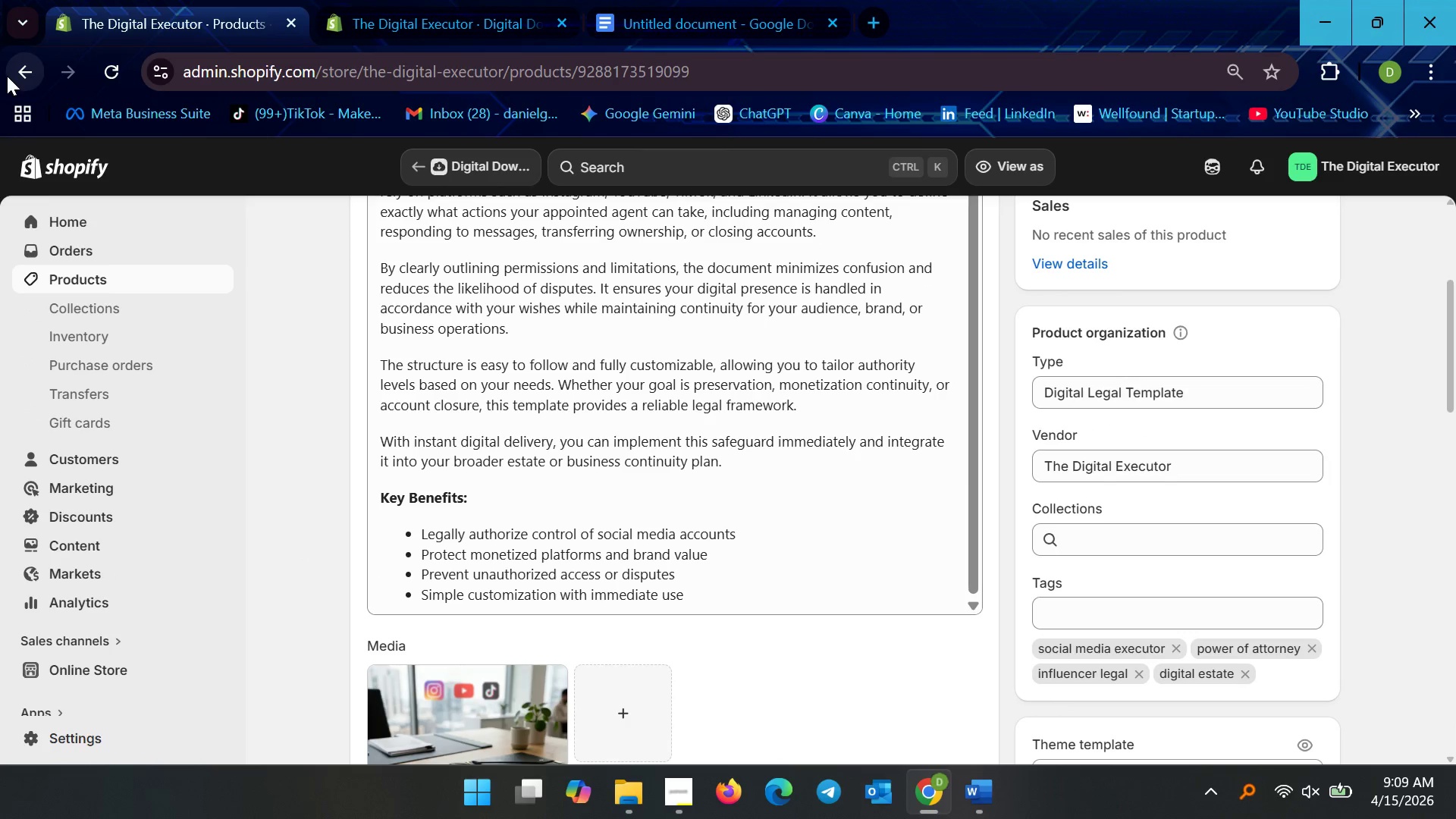 
left_click([31, 76])
 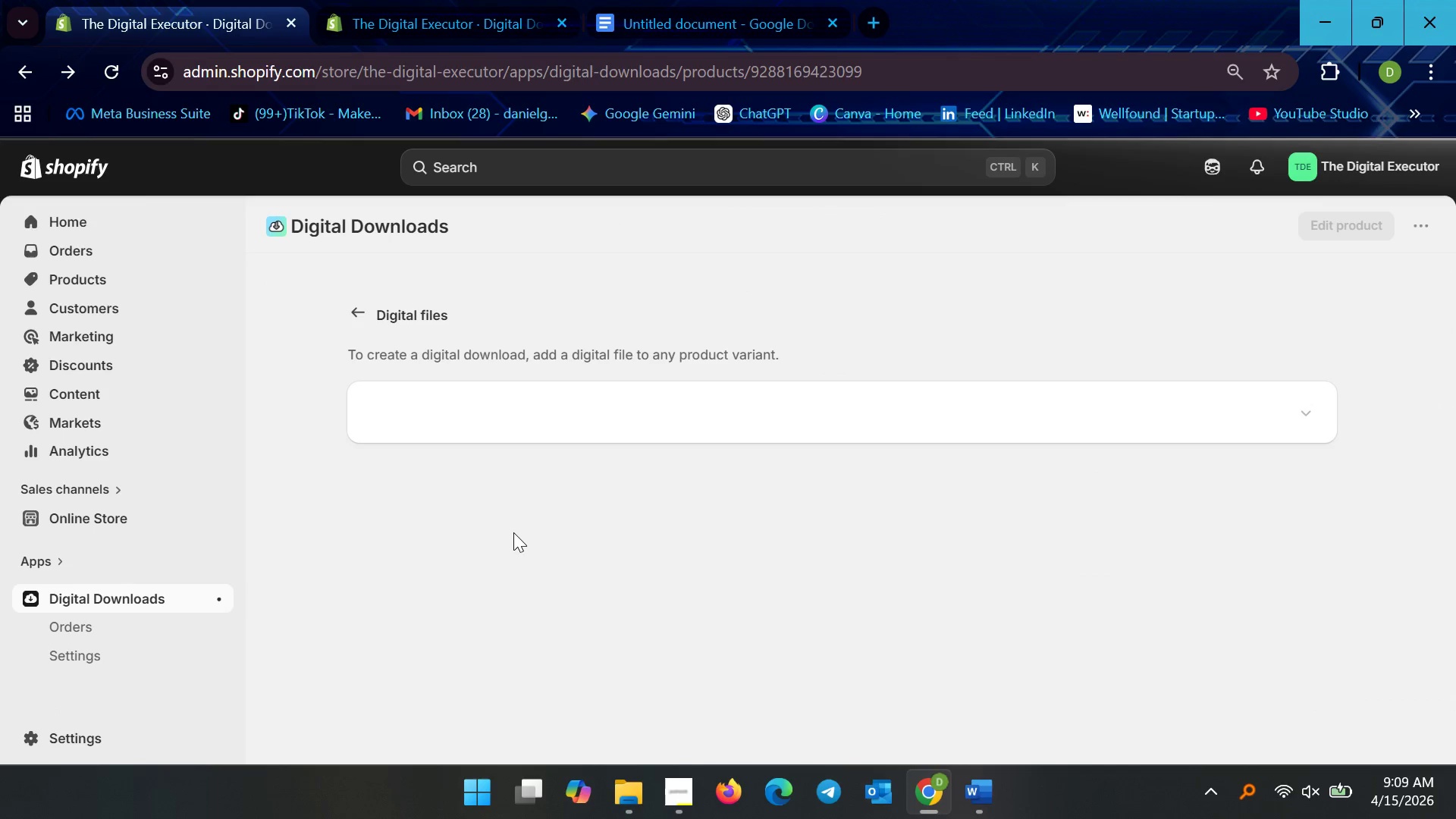 
scroll: coordinate [519, 582], scroll_direction: down, amount: 9.0
 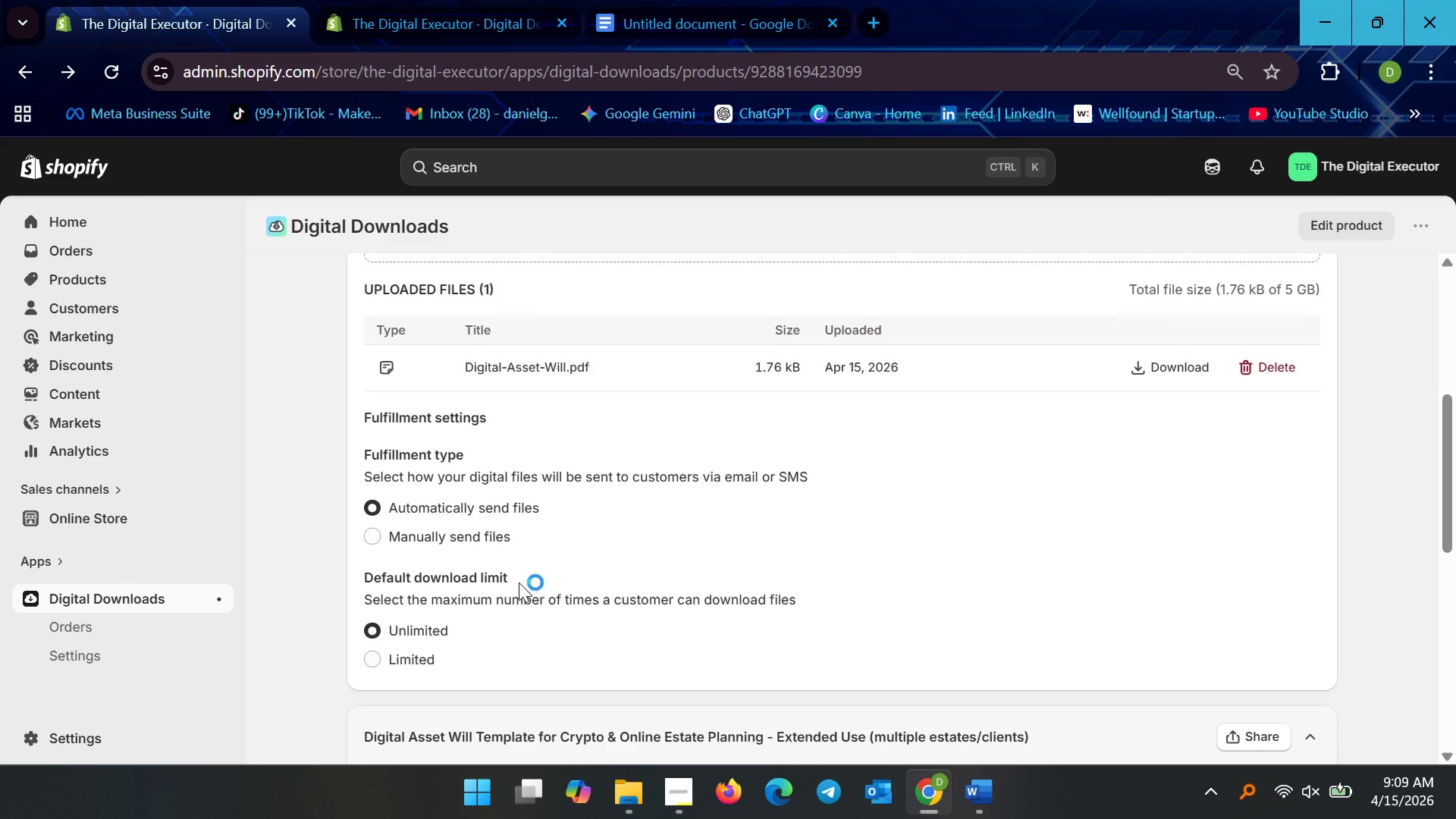 
scroll: coordinate [519, 582], scroll_direction: up, amount: 3.0
 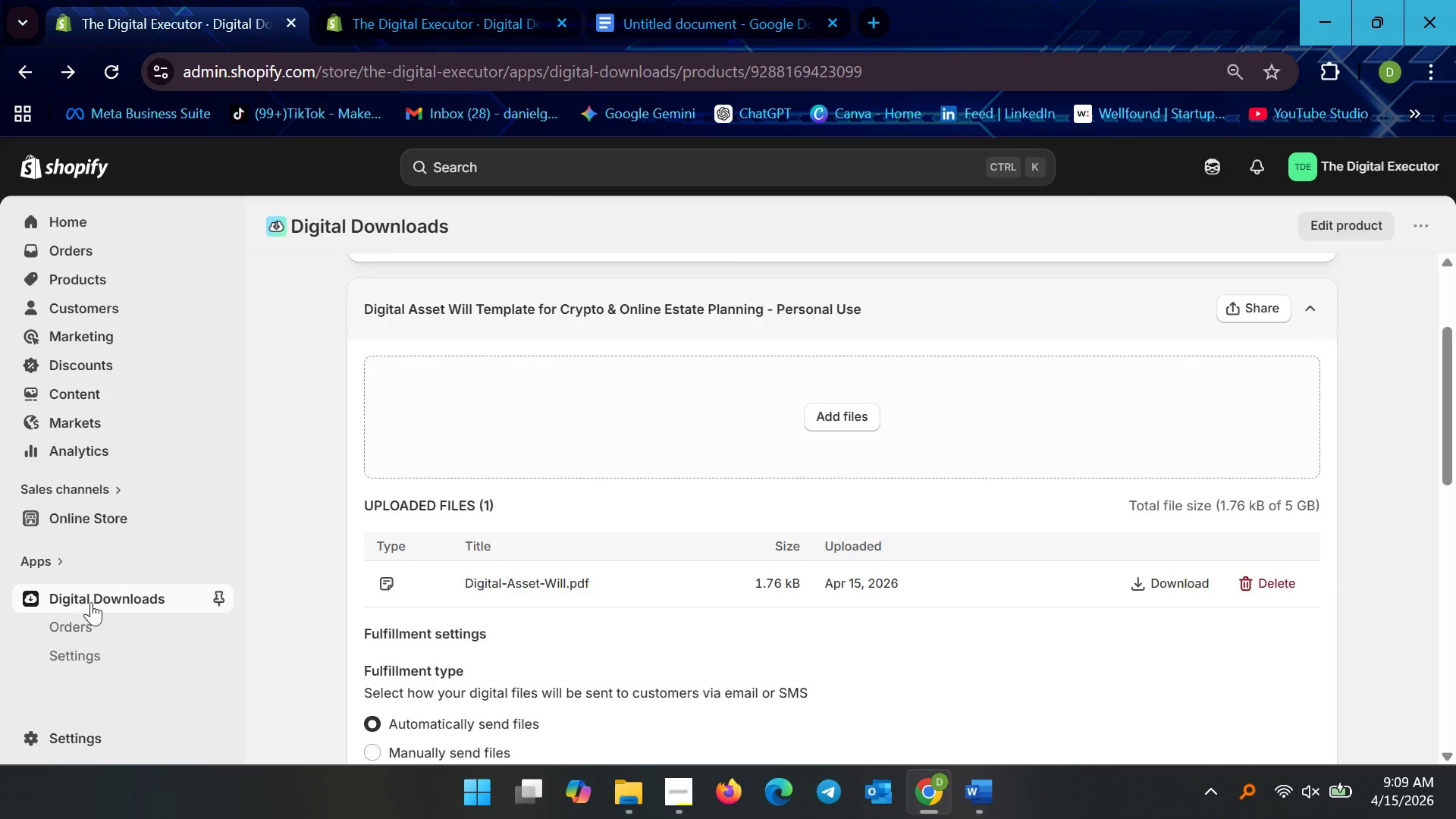 
left_click([91, 605])
 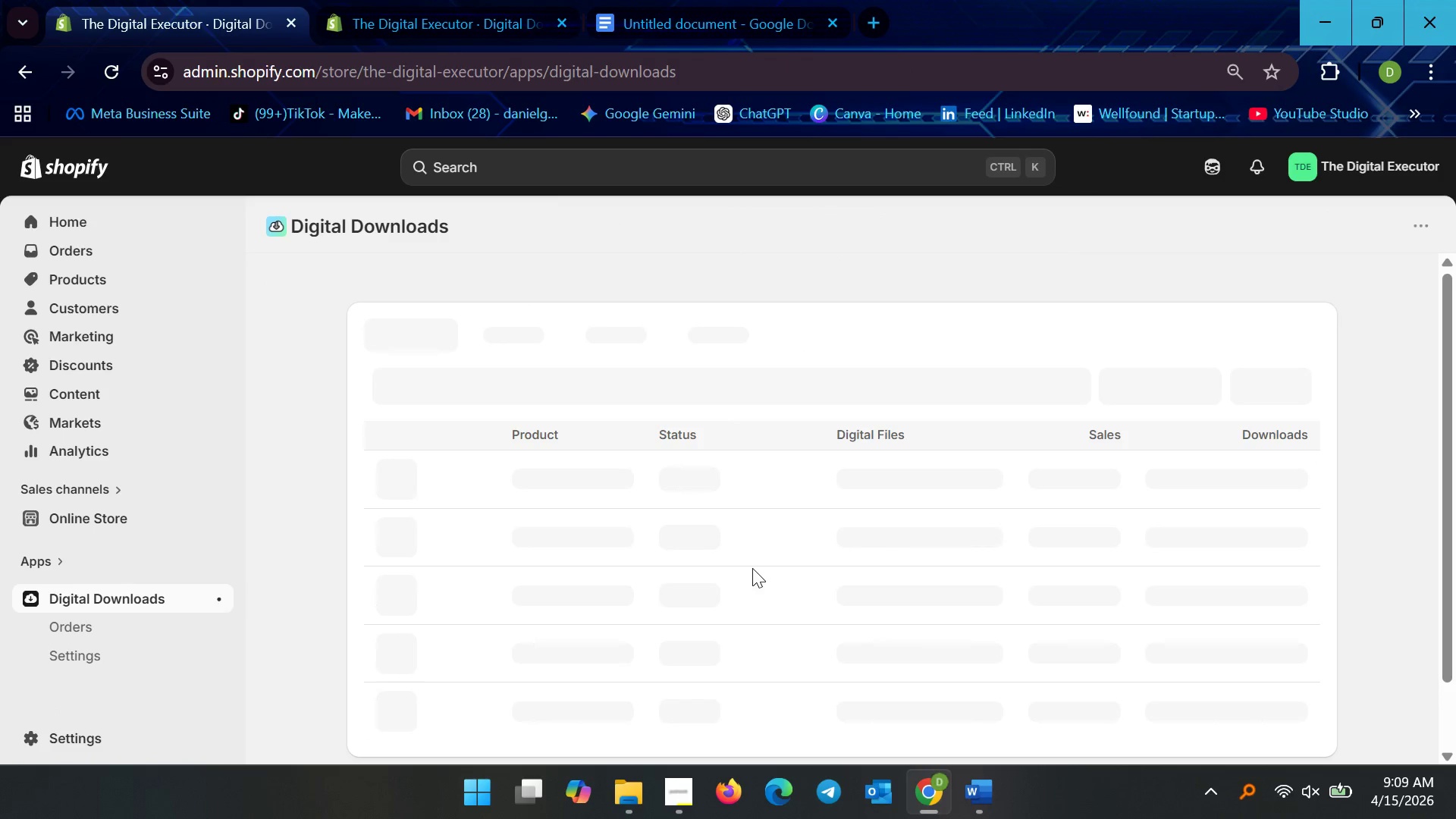 
scroll: coordinate [810, 645], scroll_direction: down, amount: 17.0
 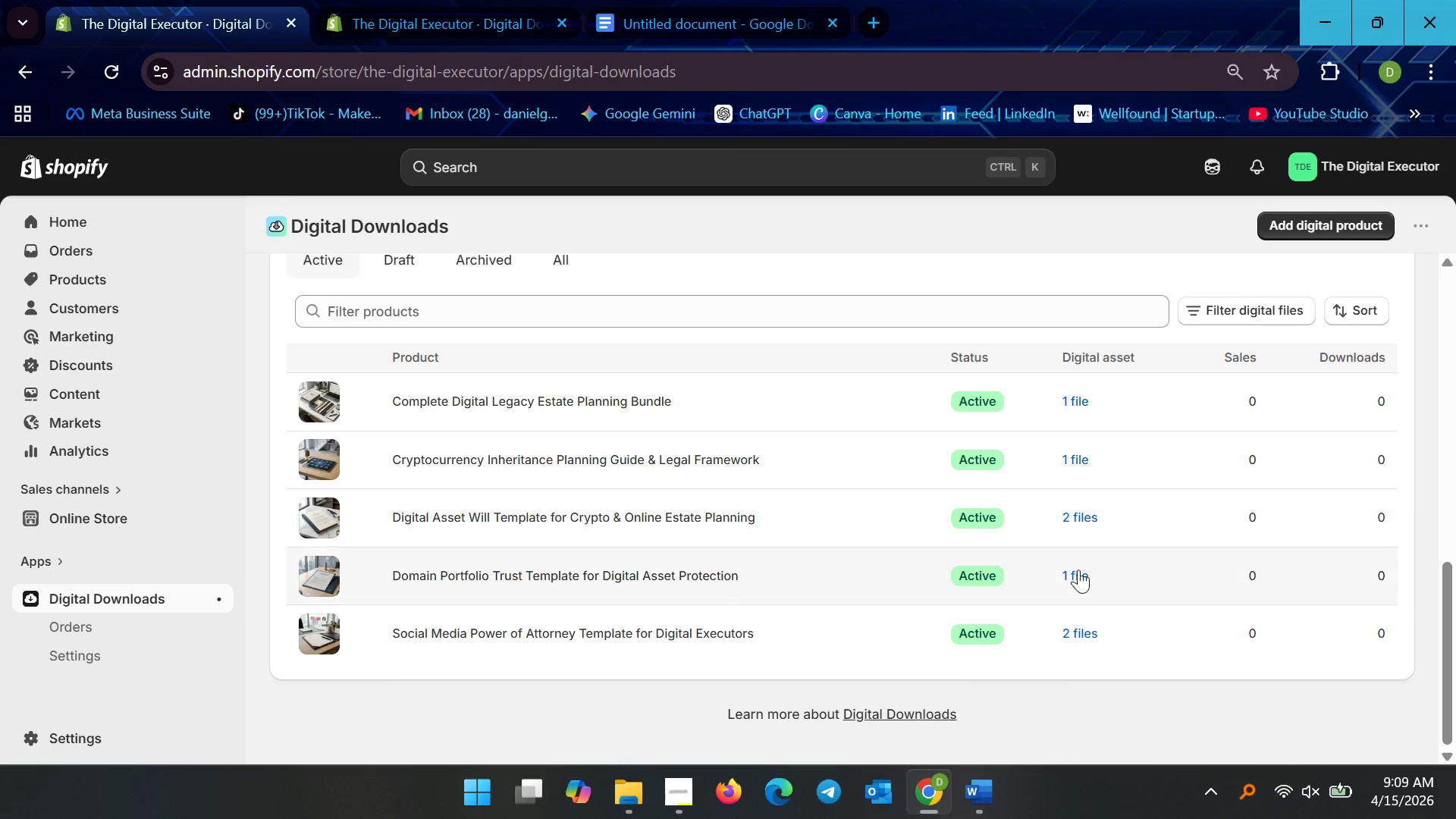 
left_click([1079, 629])
 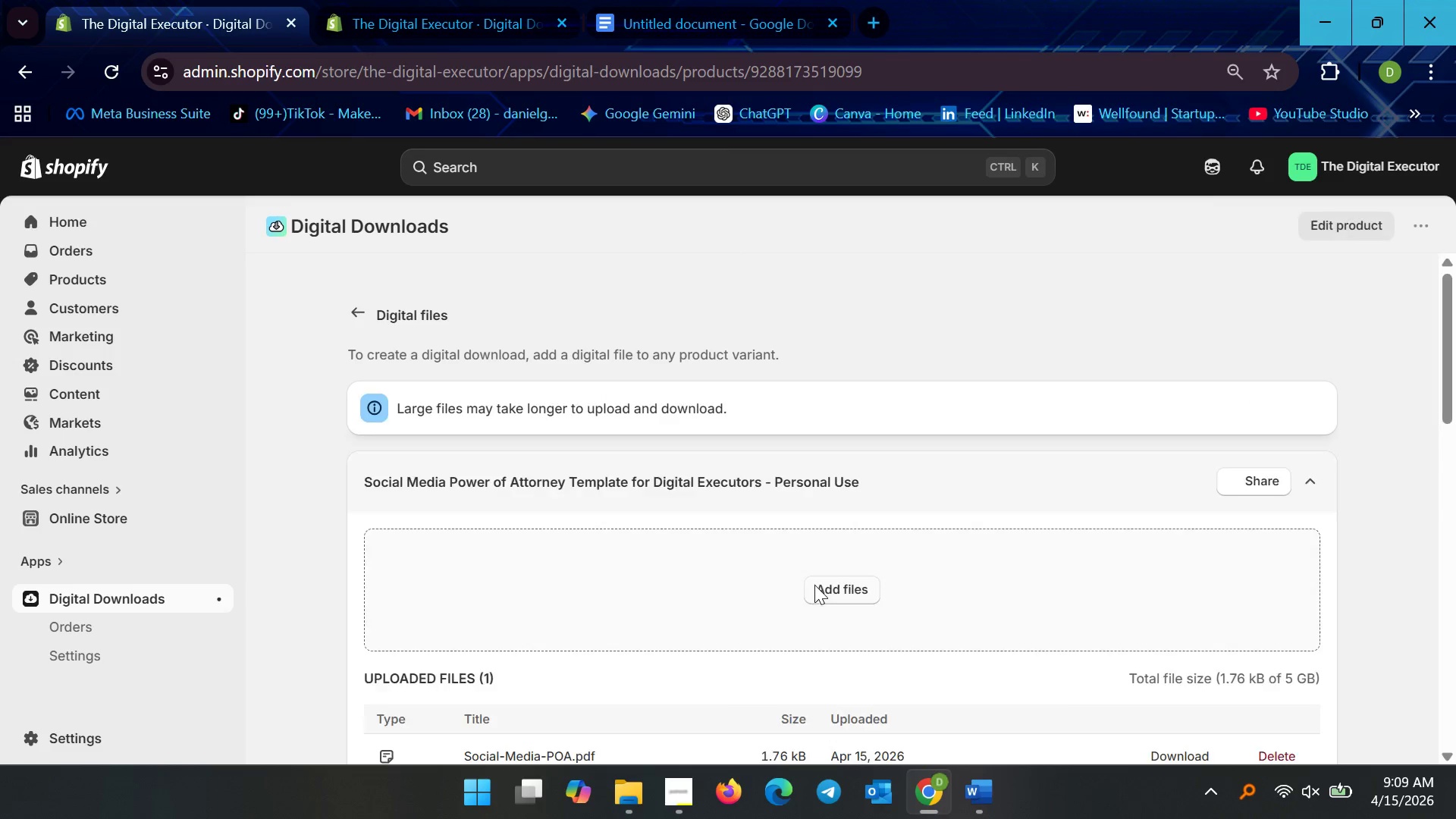 
scroll: coordinate [469, 592], scroll_direction: down, amount: 9.0
 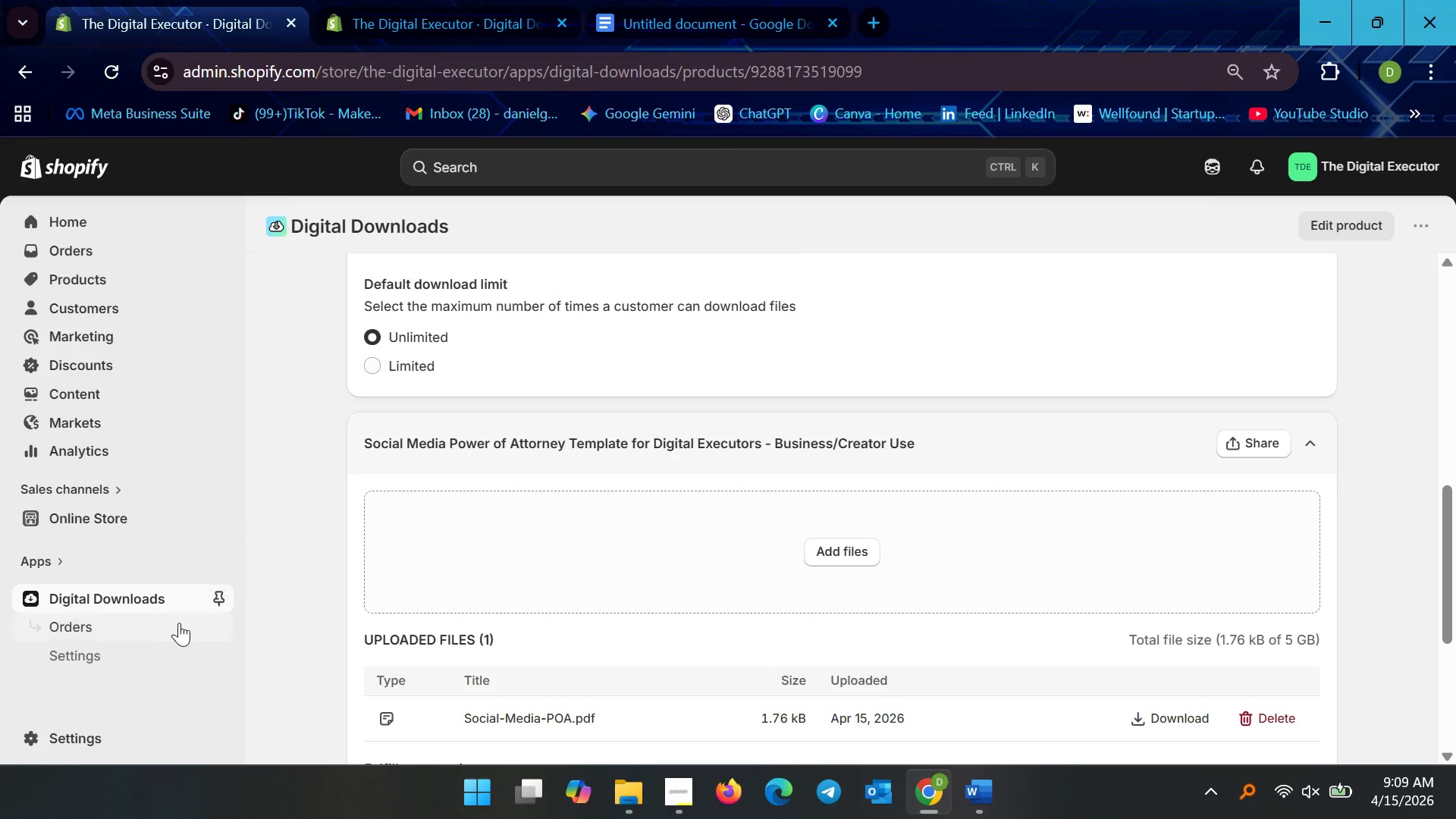 
left_click([123, 592])
 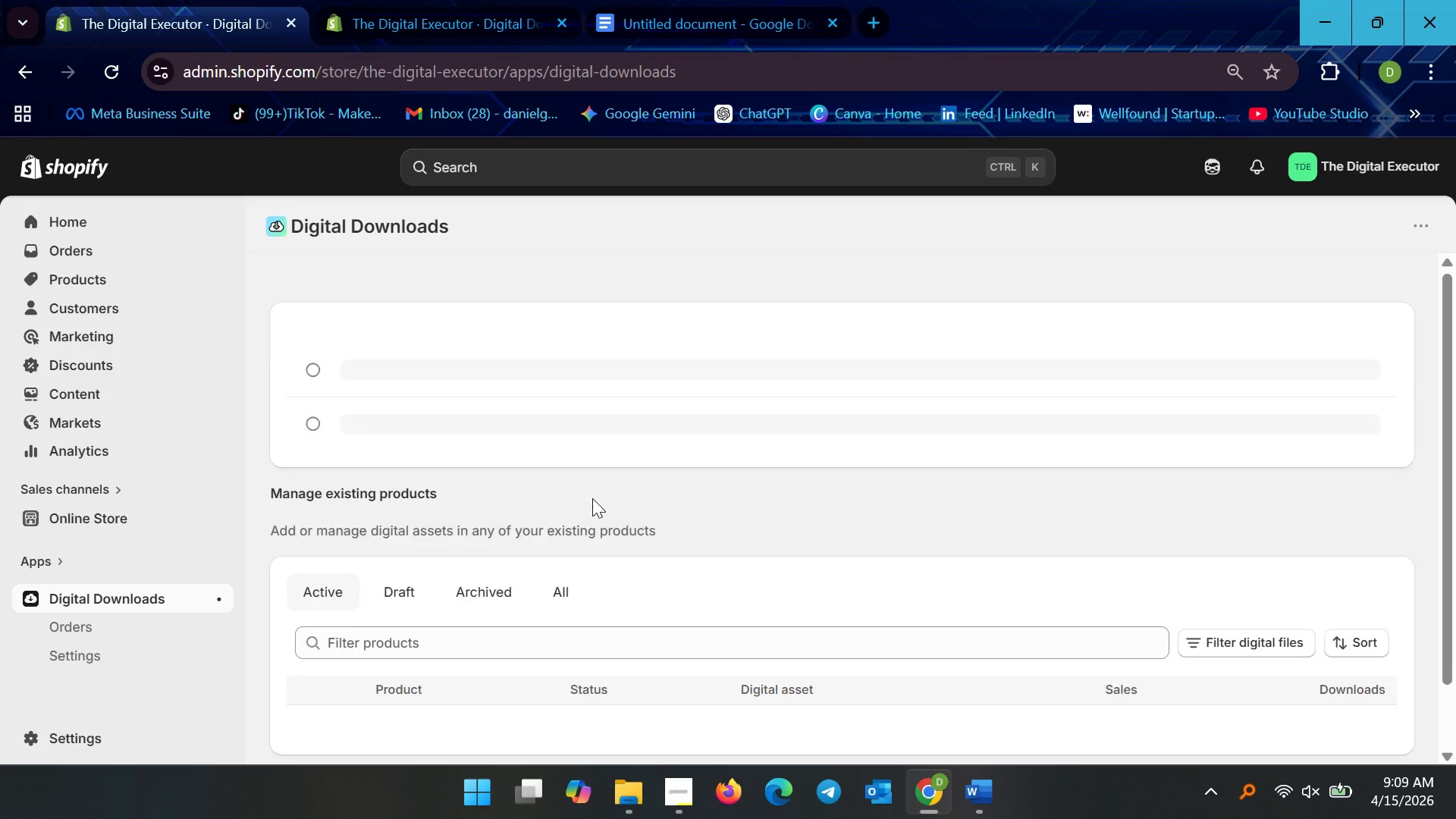 
scroll: coordinate [711, 587], scroll_direction: down, amount: 11.0
 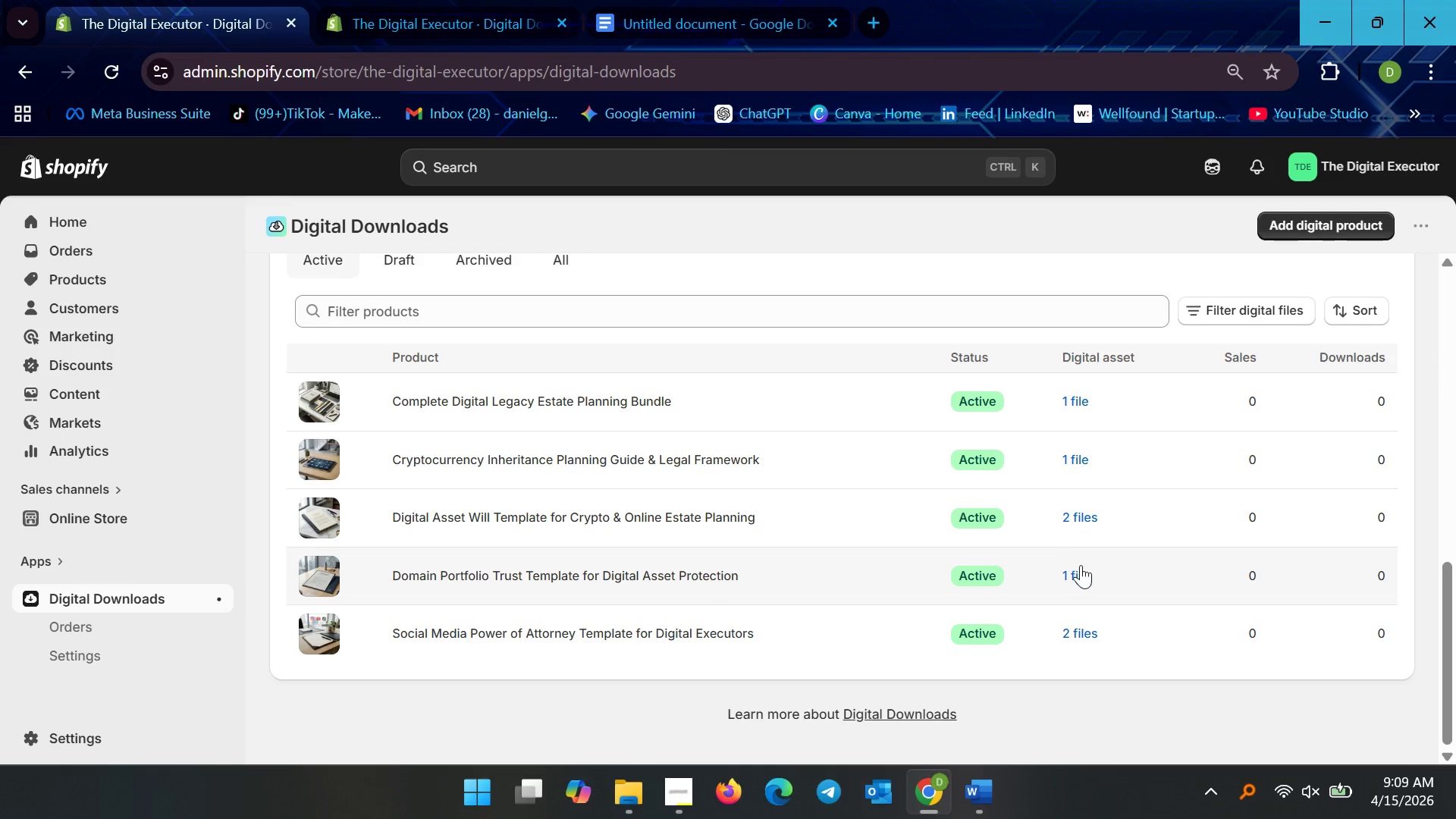 
left_click([1081, 574])
 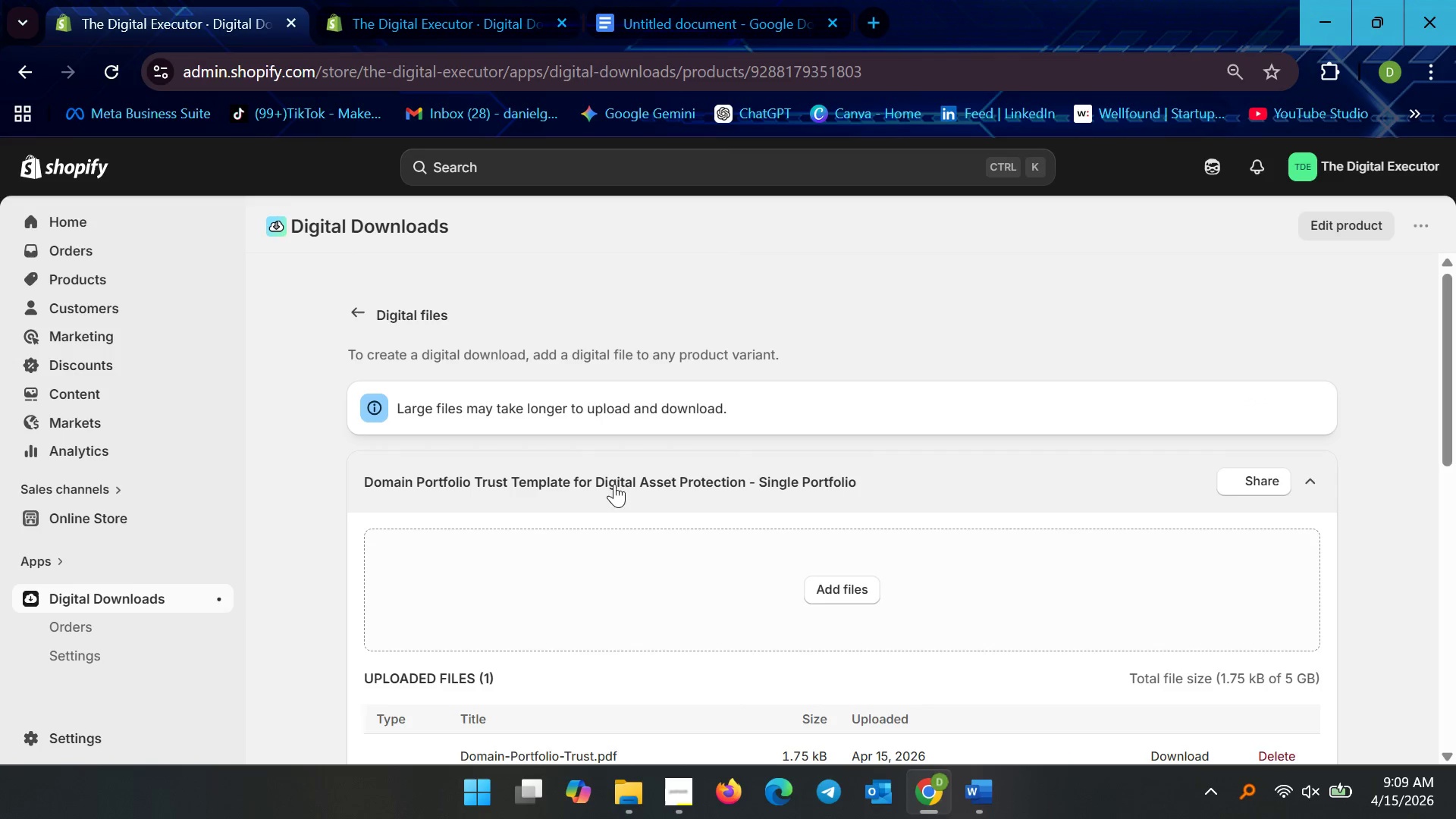 
scroll: coordinate [714, 573], scroll_direction: down, amount: 11.0
 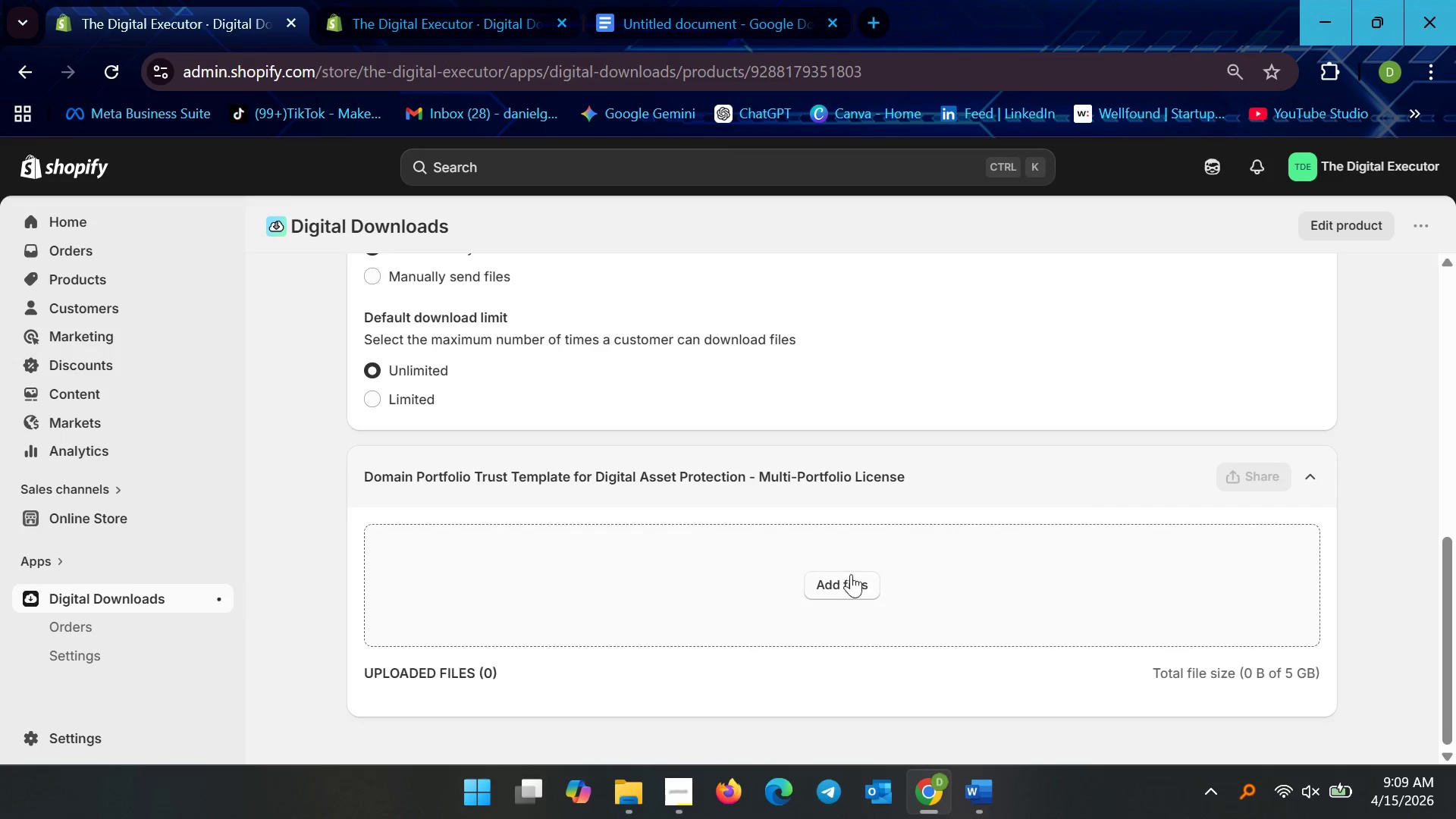 
left_click([851, 582])
 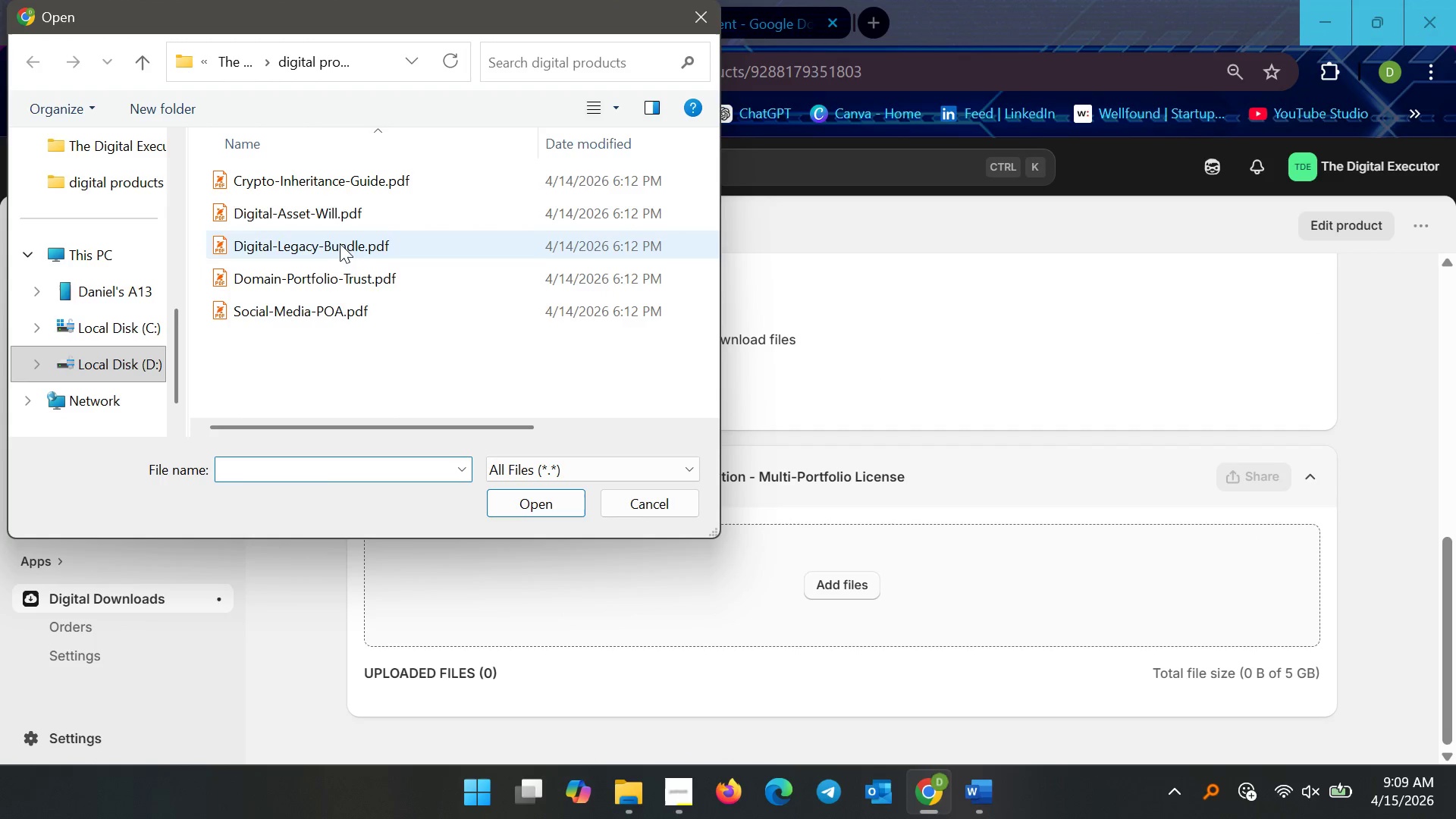 
left_click([341, 266])
 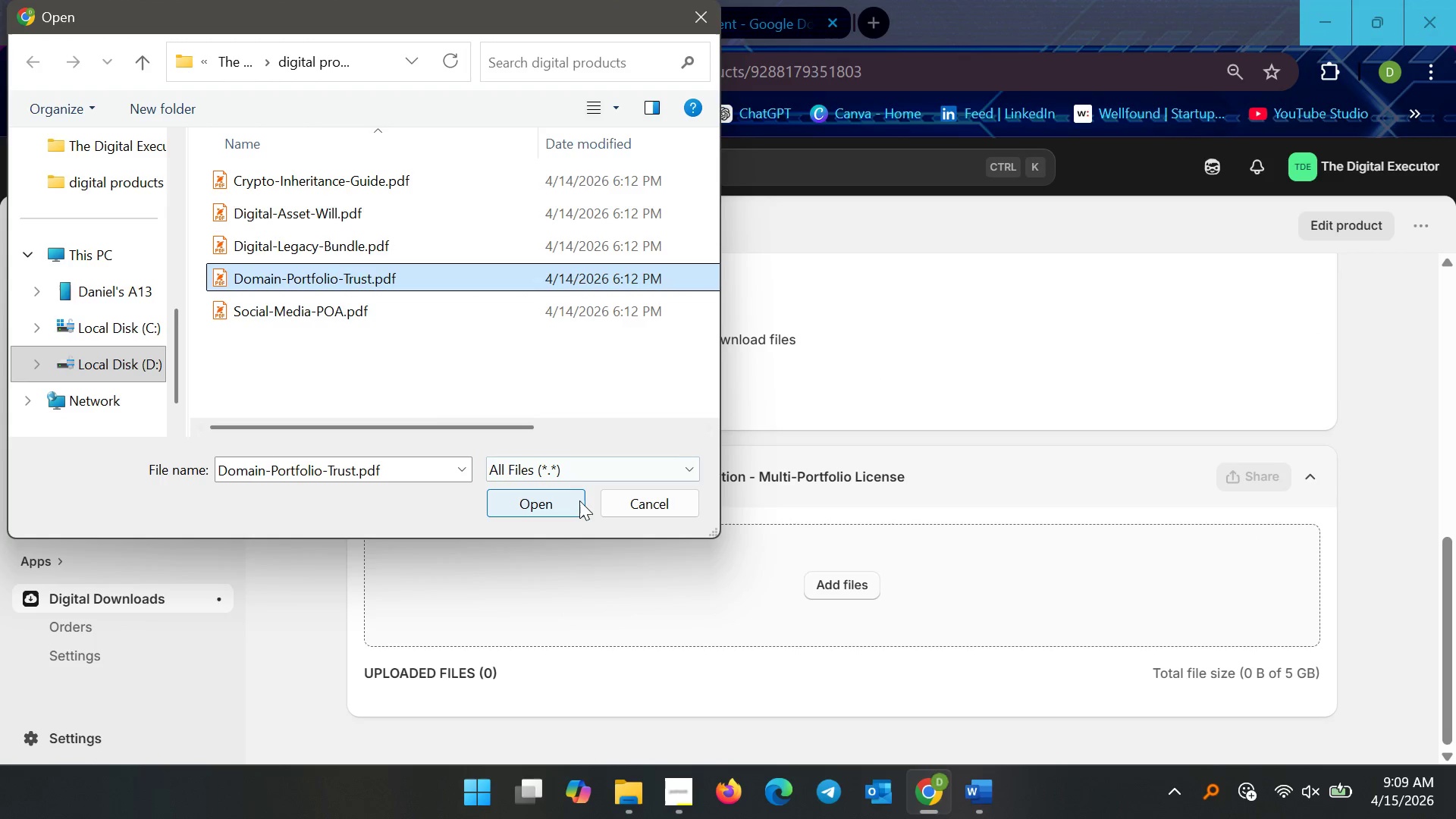 
left_click([540, 501])
 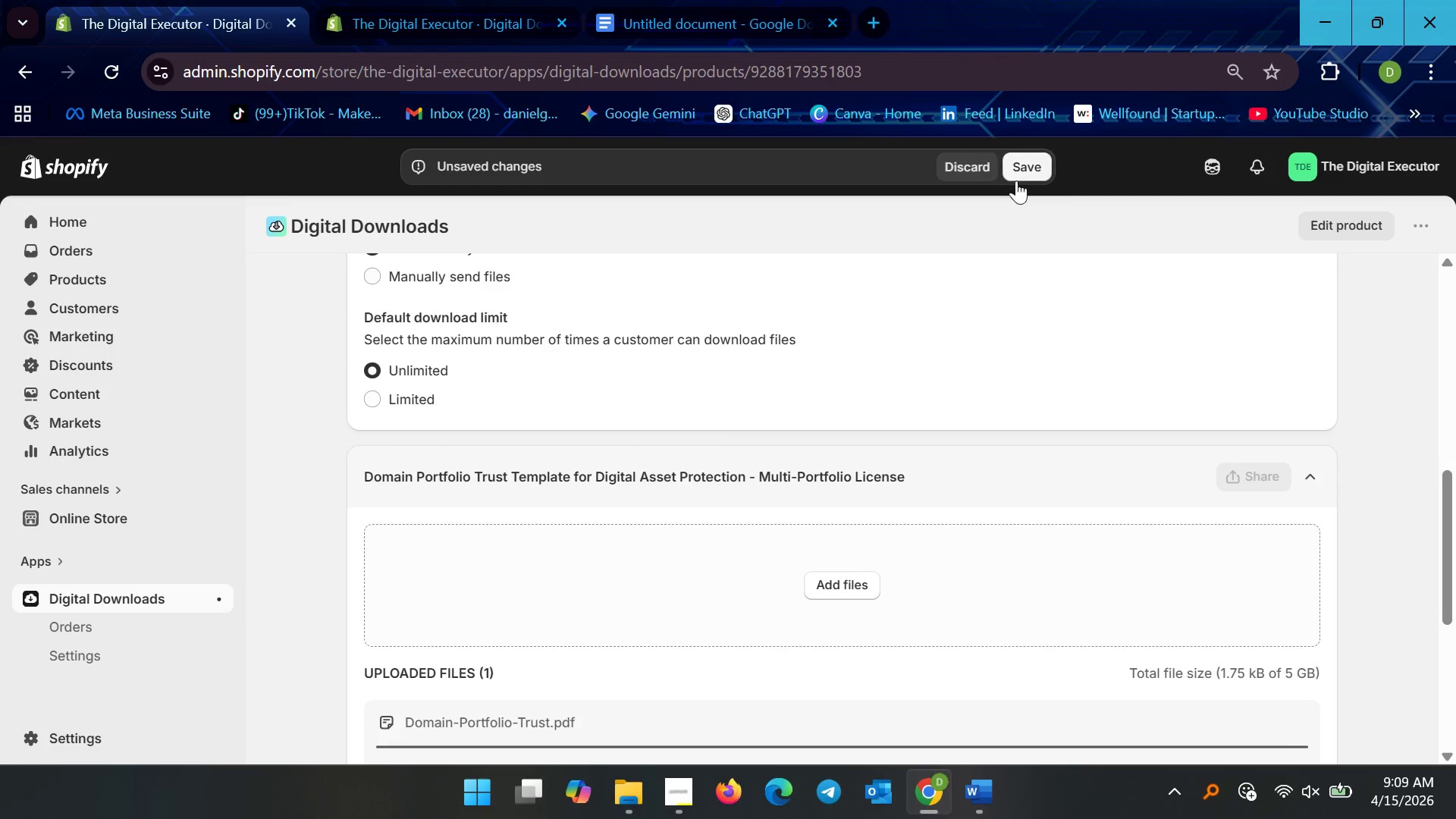 
left_click([1016, 180])
 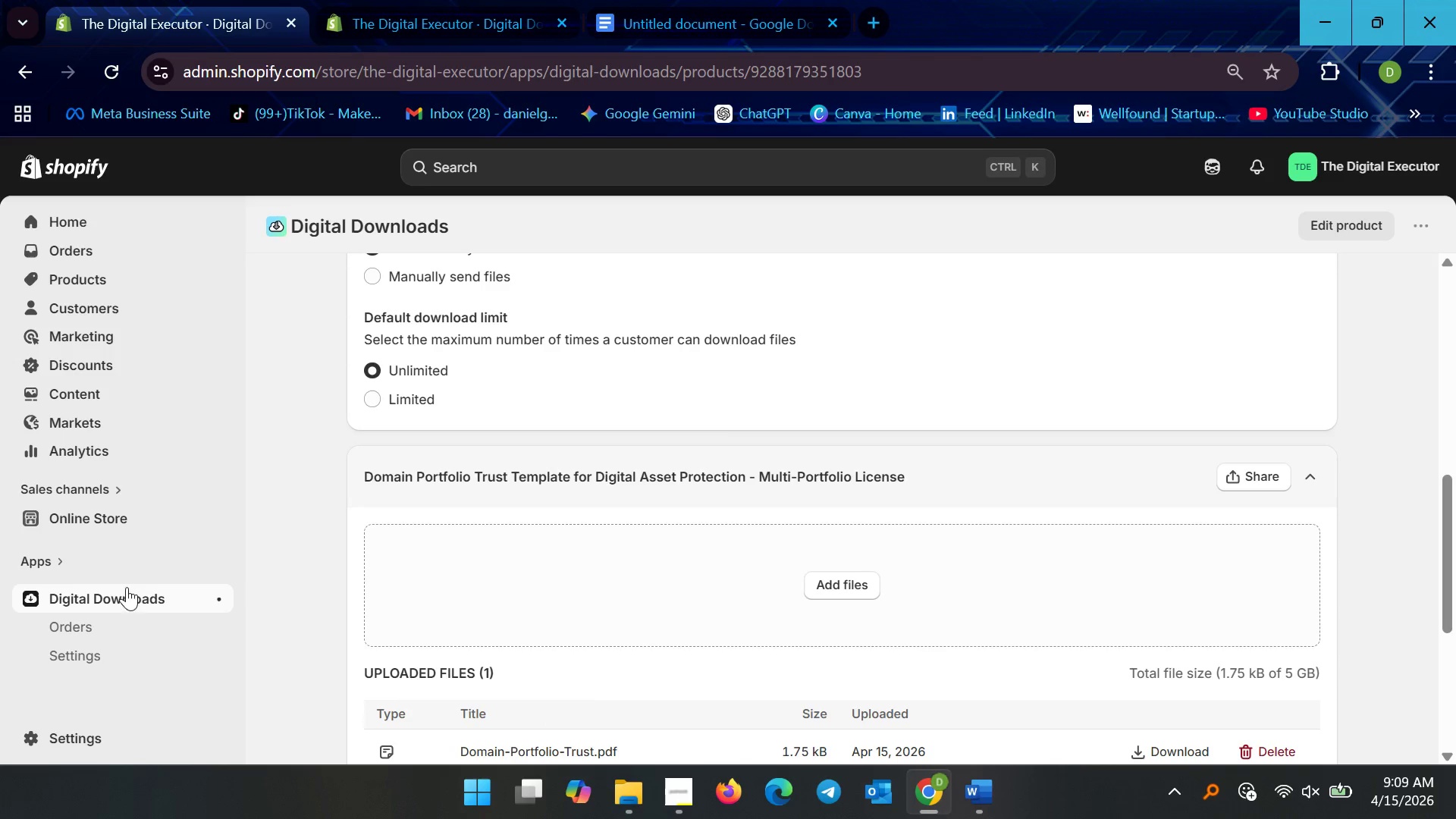 
left_click([114, 600])
 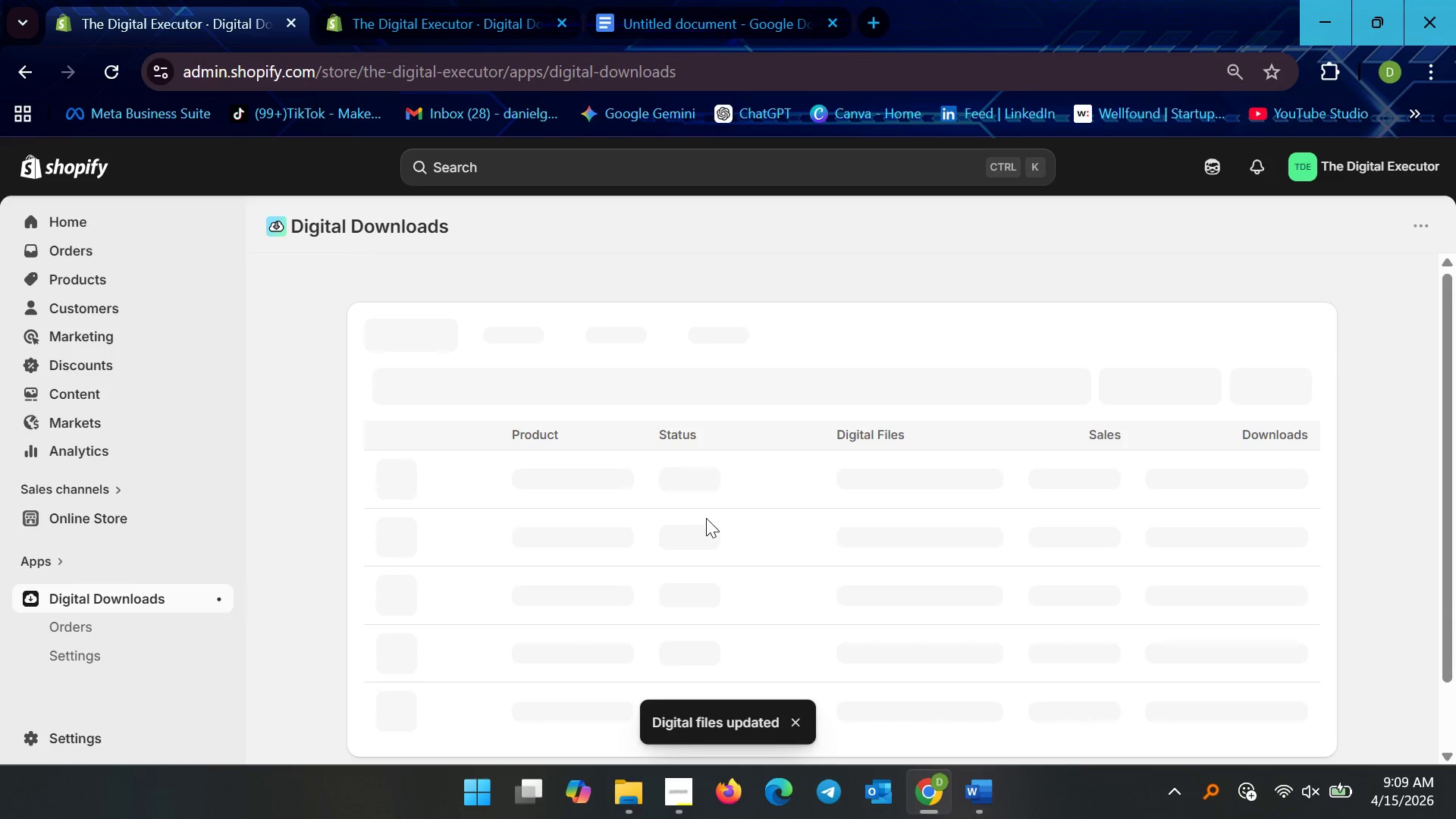 
scroll: coordinate [722, 546], scroll_direction: down, amount: 16.0
 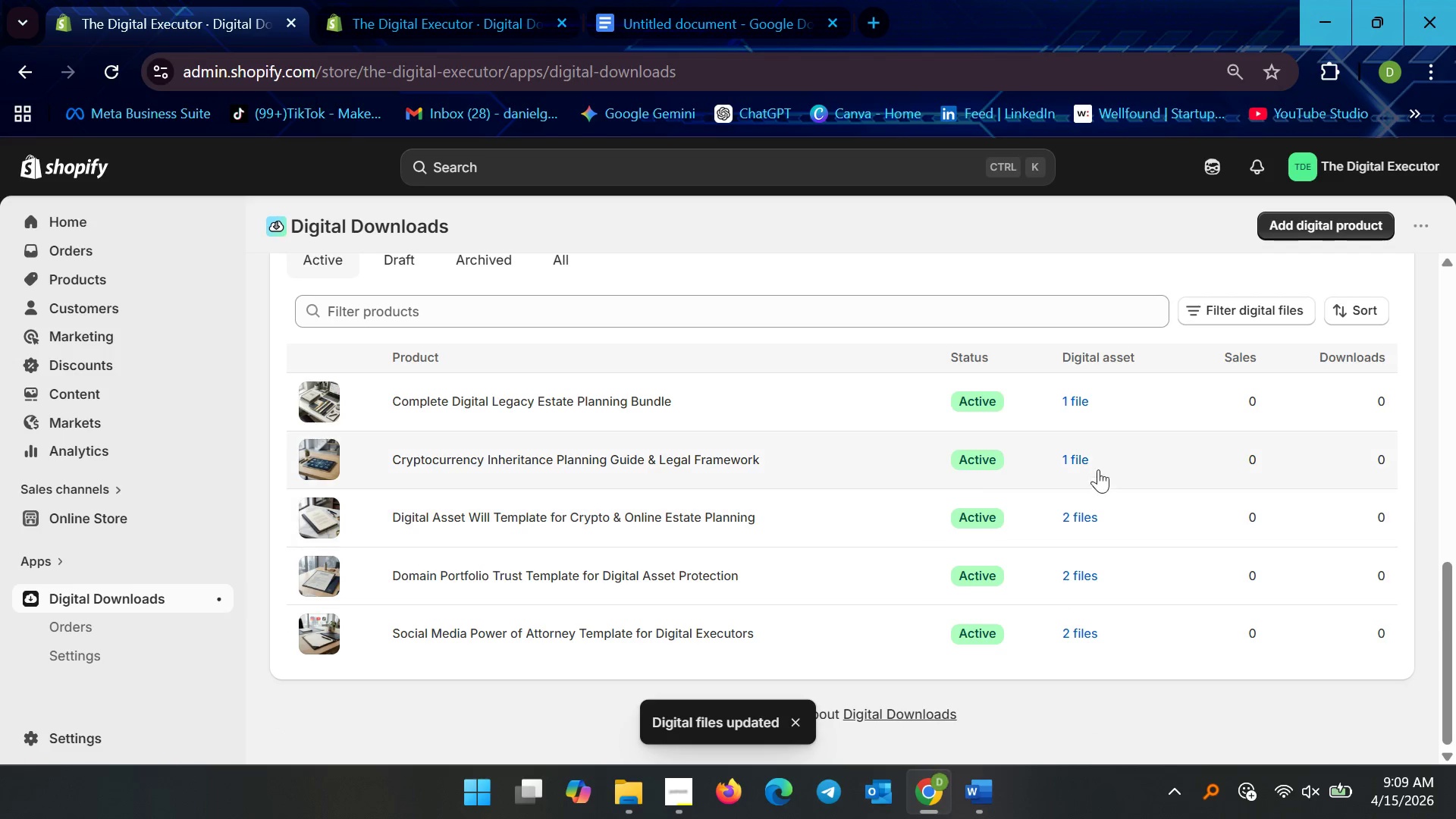 
left_click([1082, 455])
 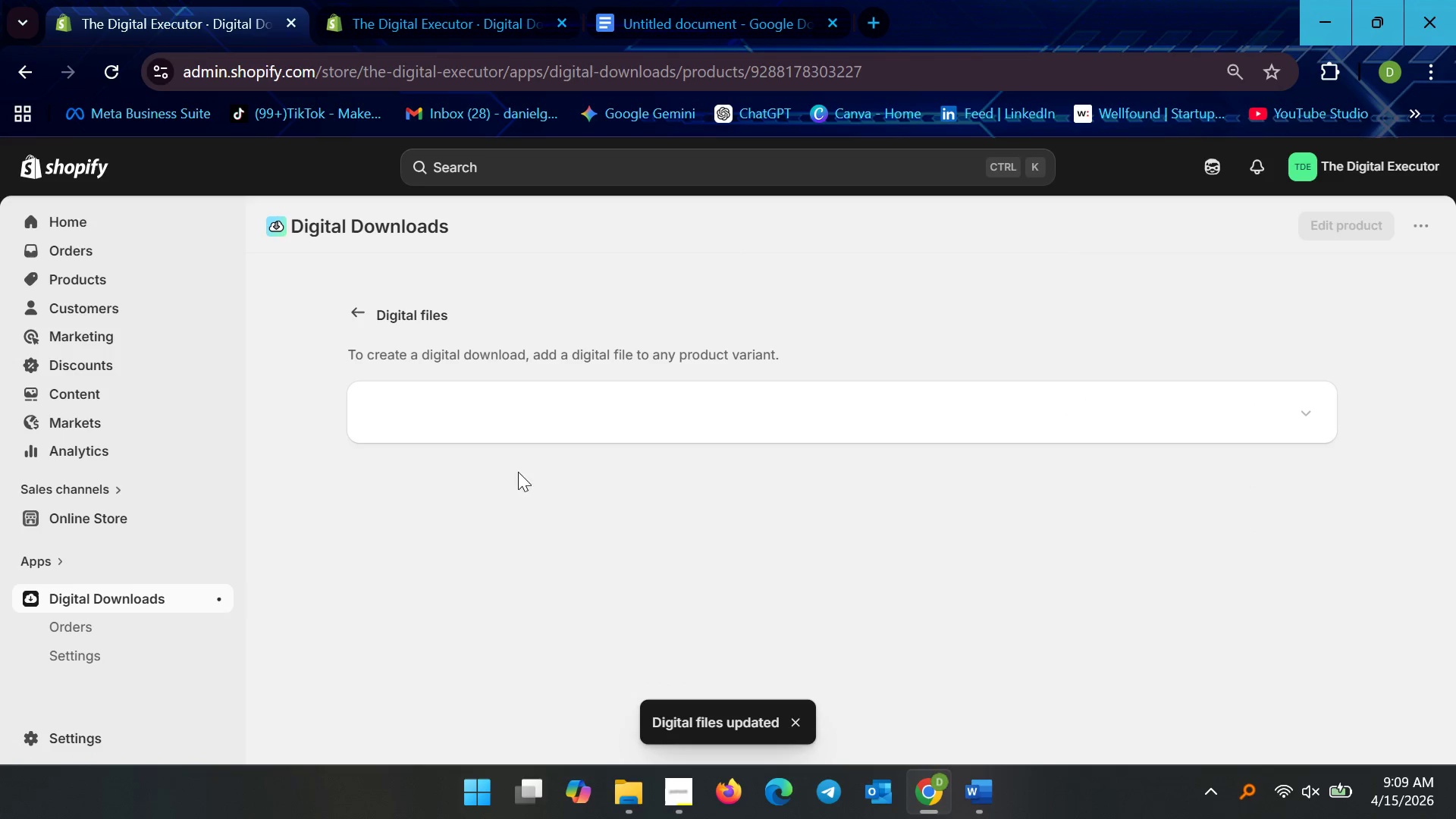 
scroll: coordinate [751, 582], scroll_direction: down, amount: 13.0
 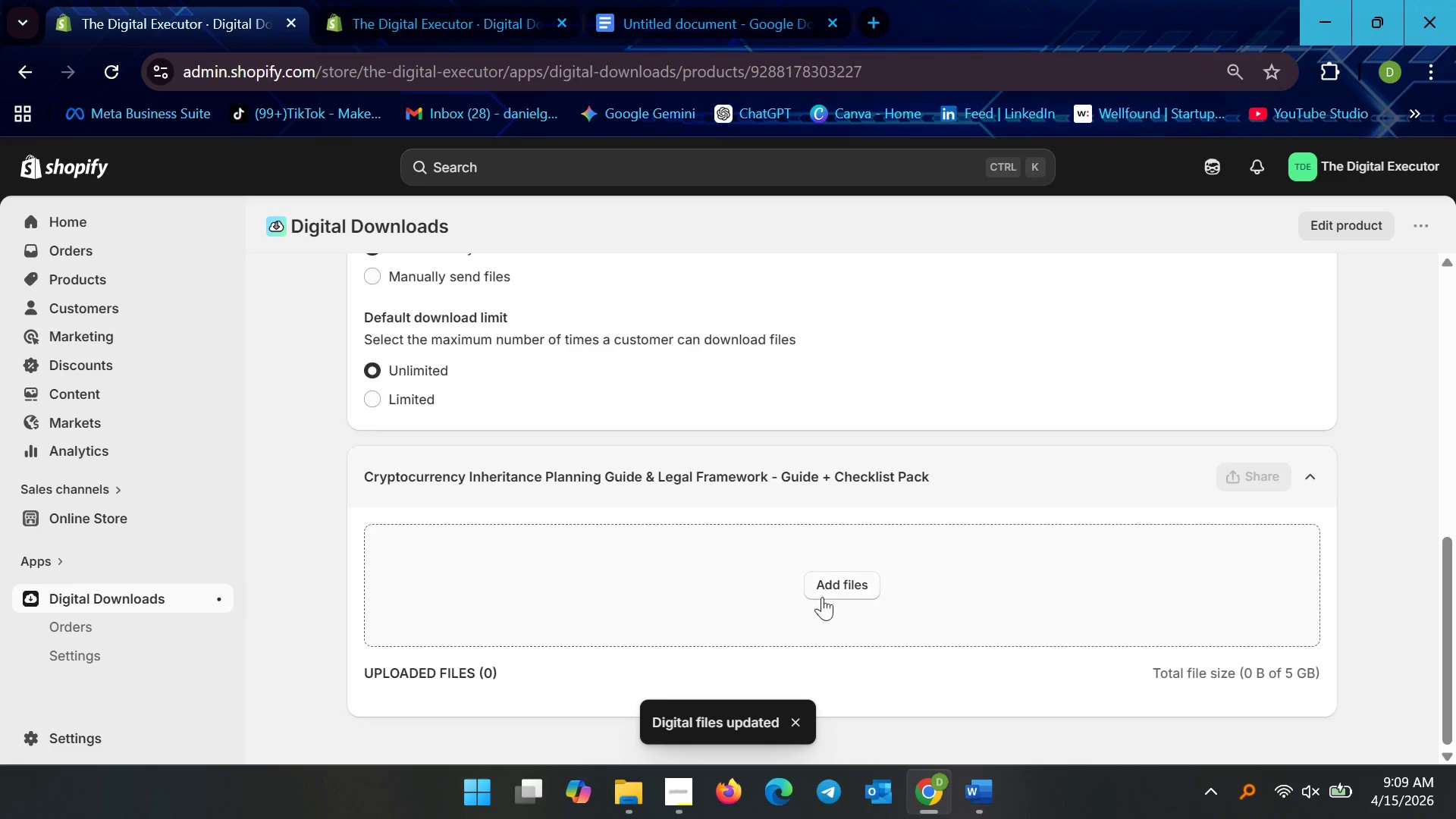 
left_click([827, 596])
 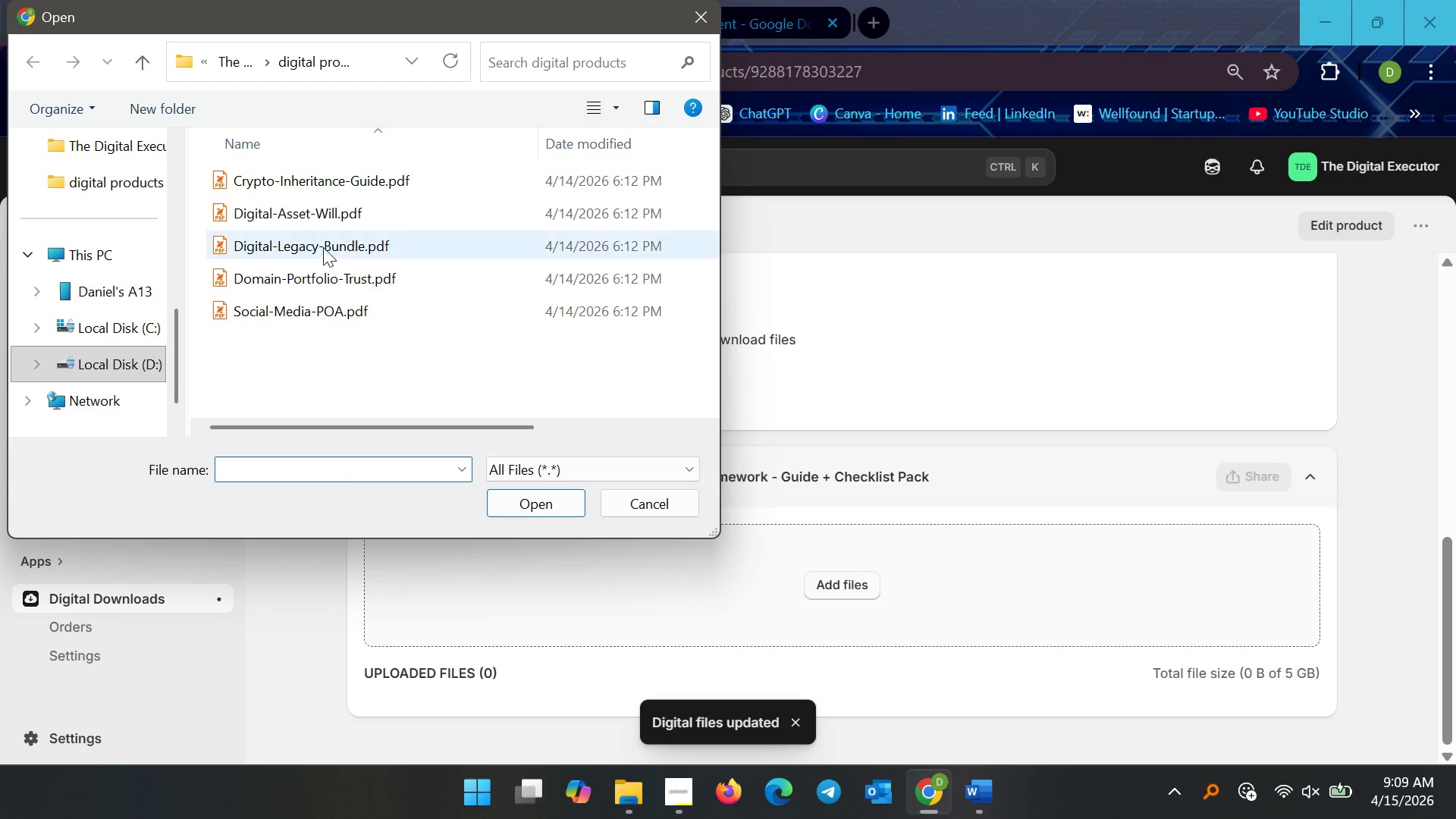 
left_click([344, 188])
 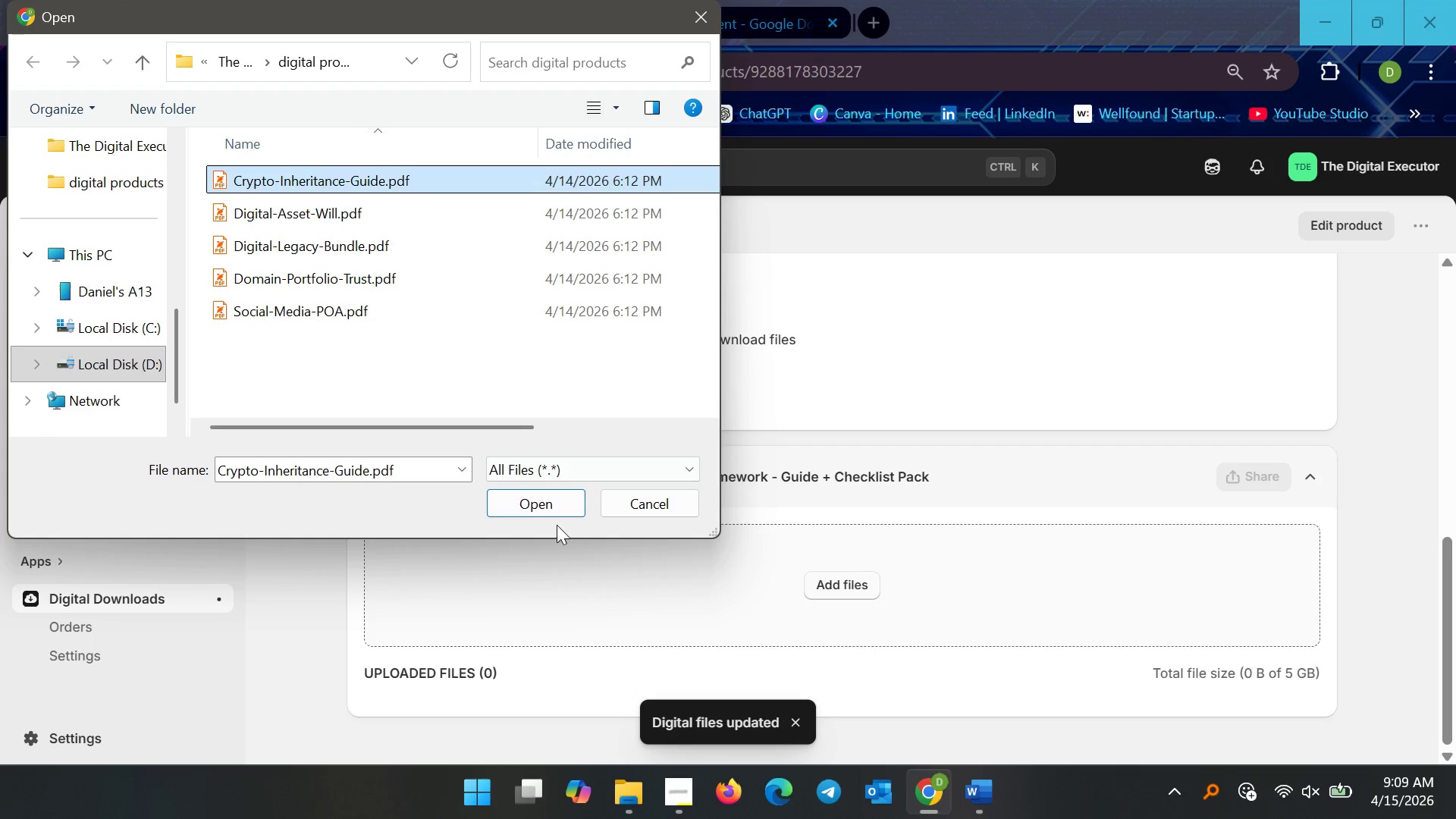 
left_click([549, 500])
 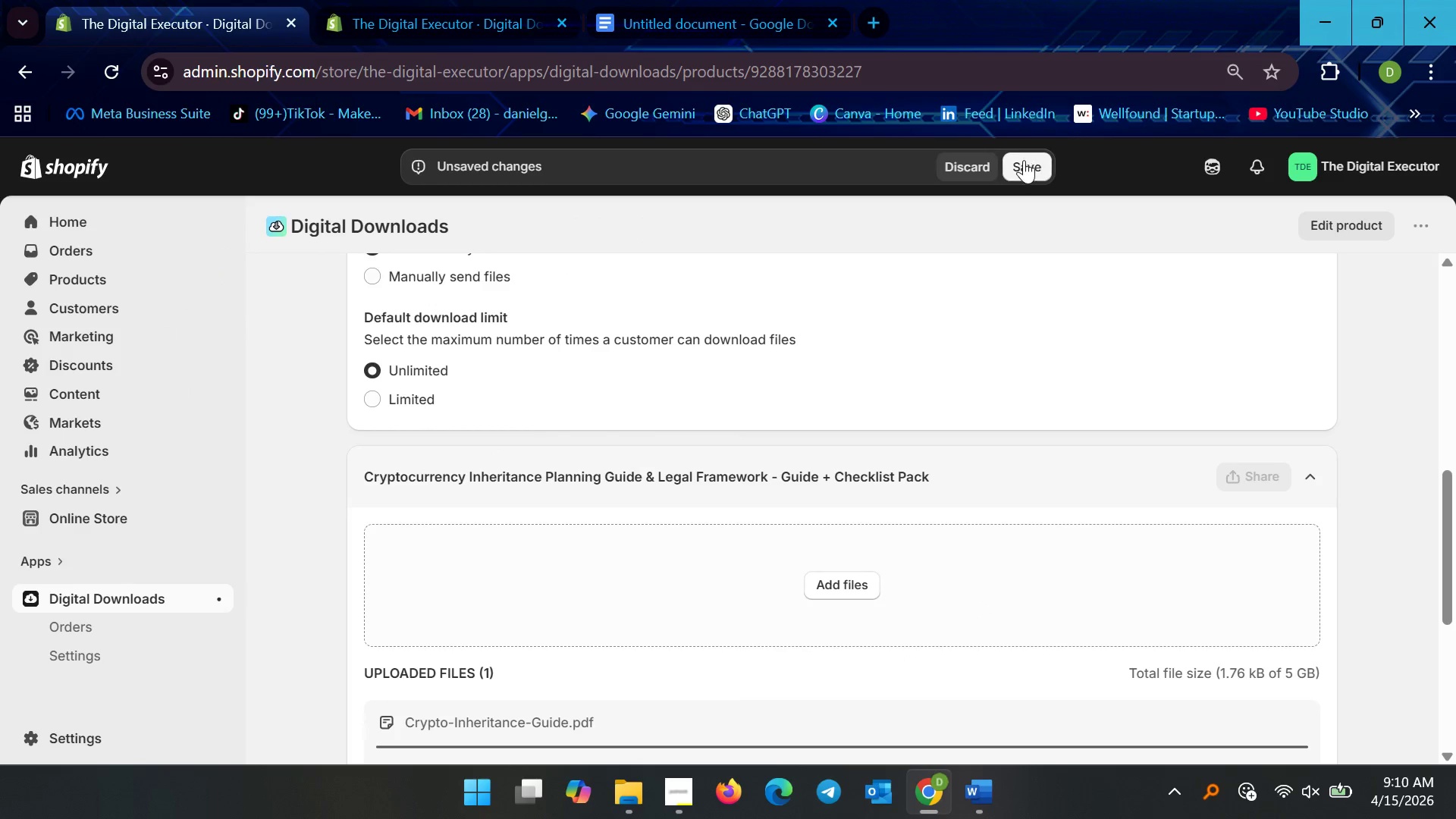 
scroll: coordinate [688, 489], scroll_direction: down, amount: 5.0
 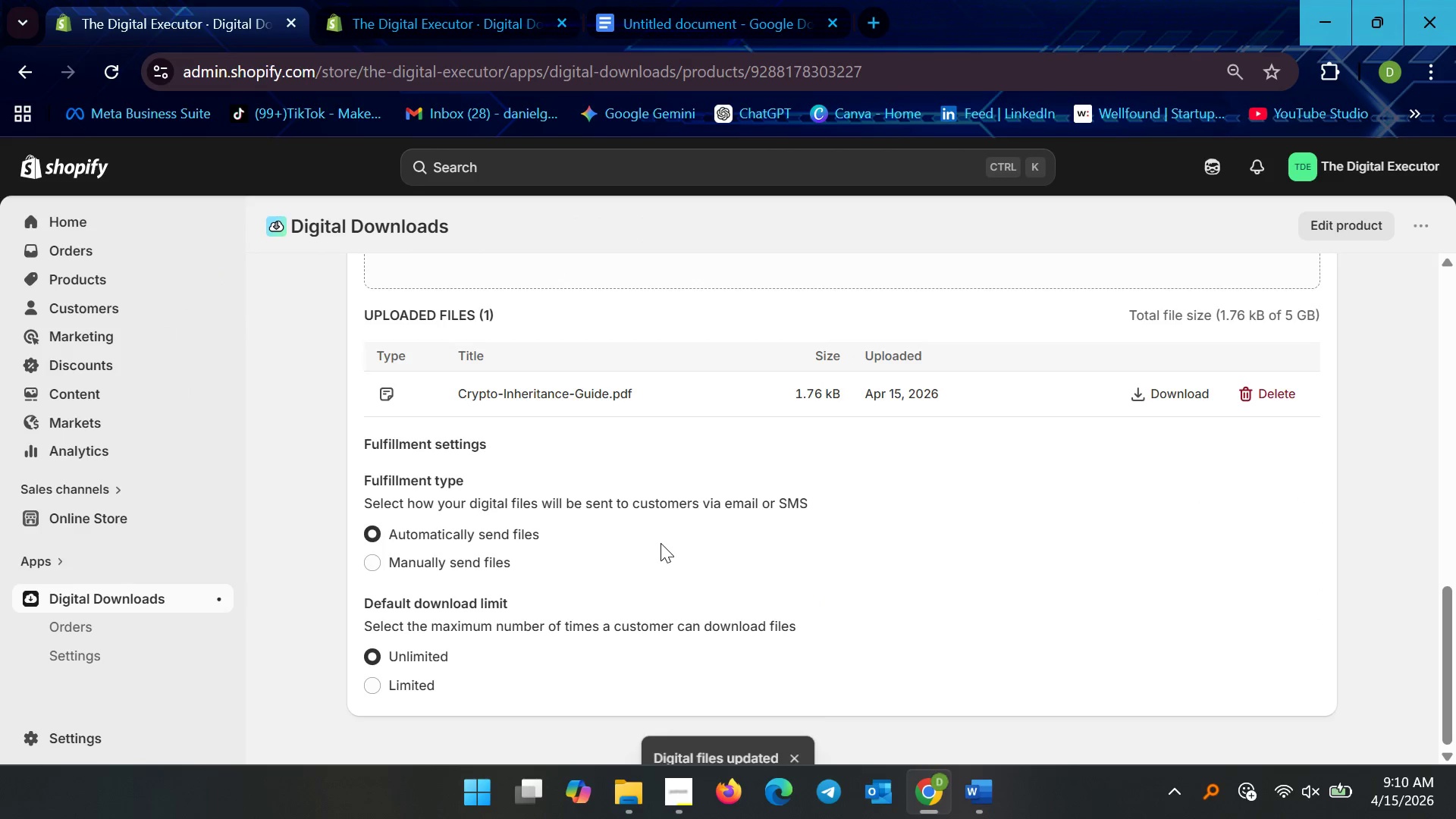 
scroll: coordinate [672, 530], scroll_direction: up, amount: 3.0
 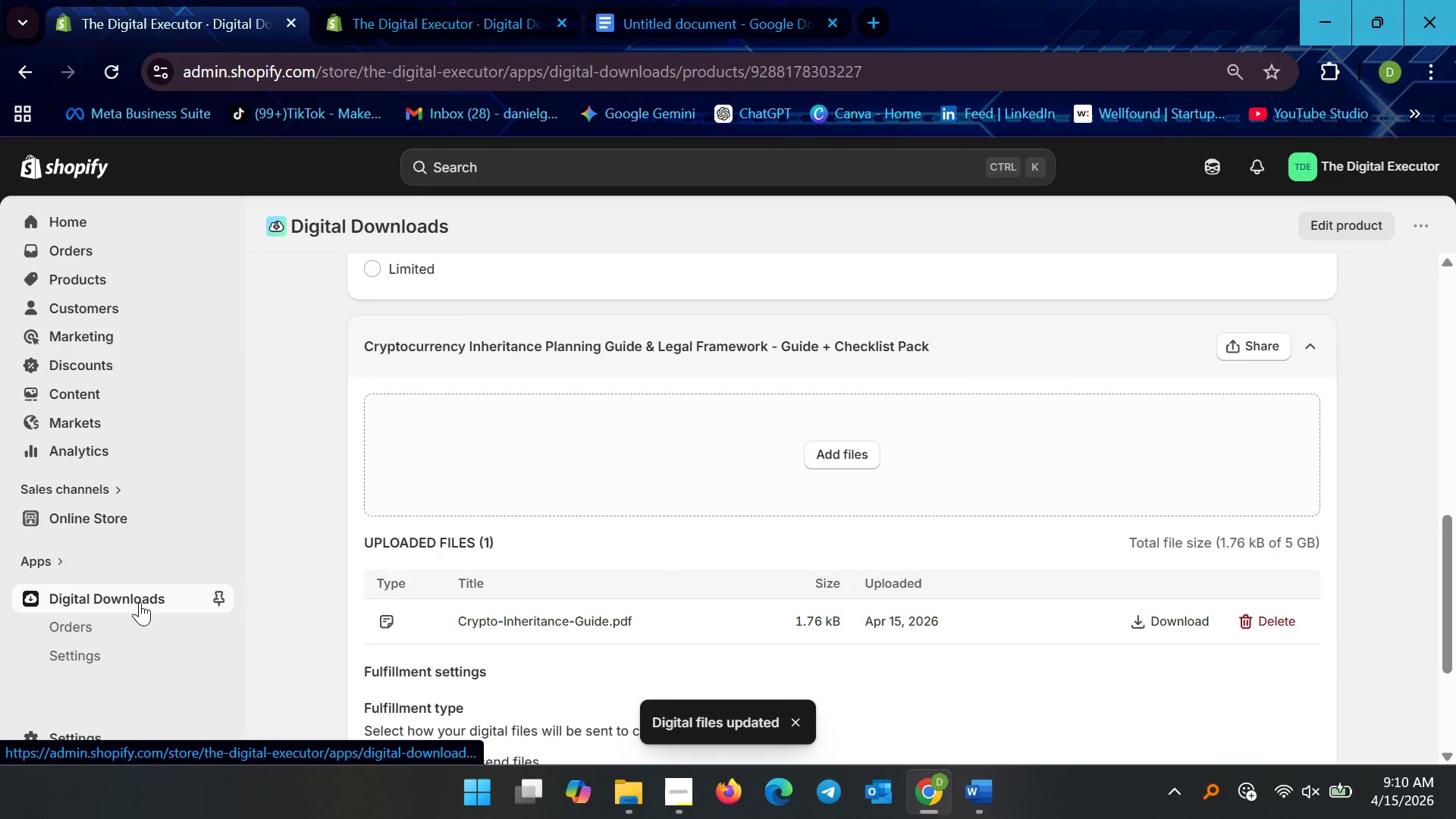 
left_click([140, 602])
 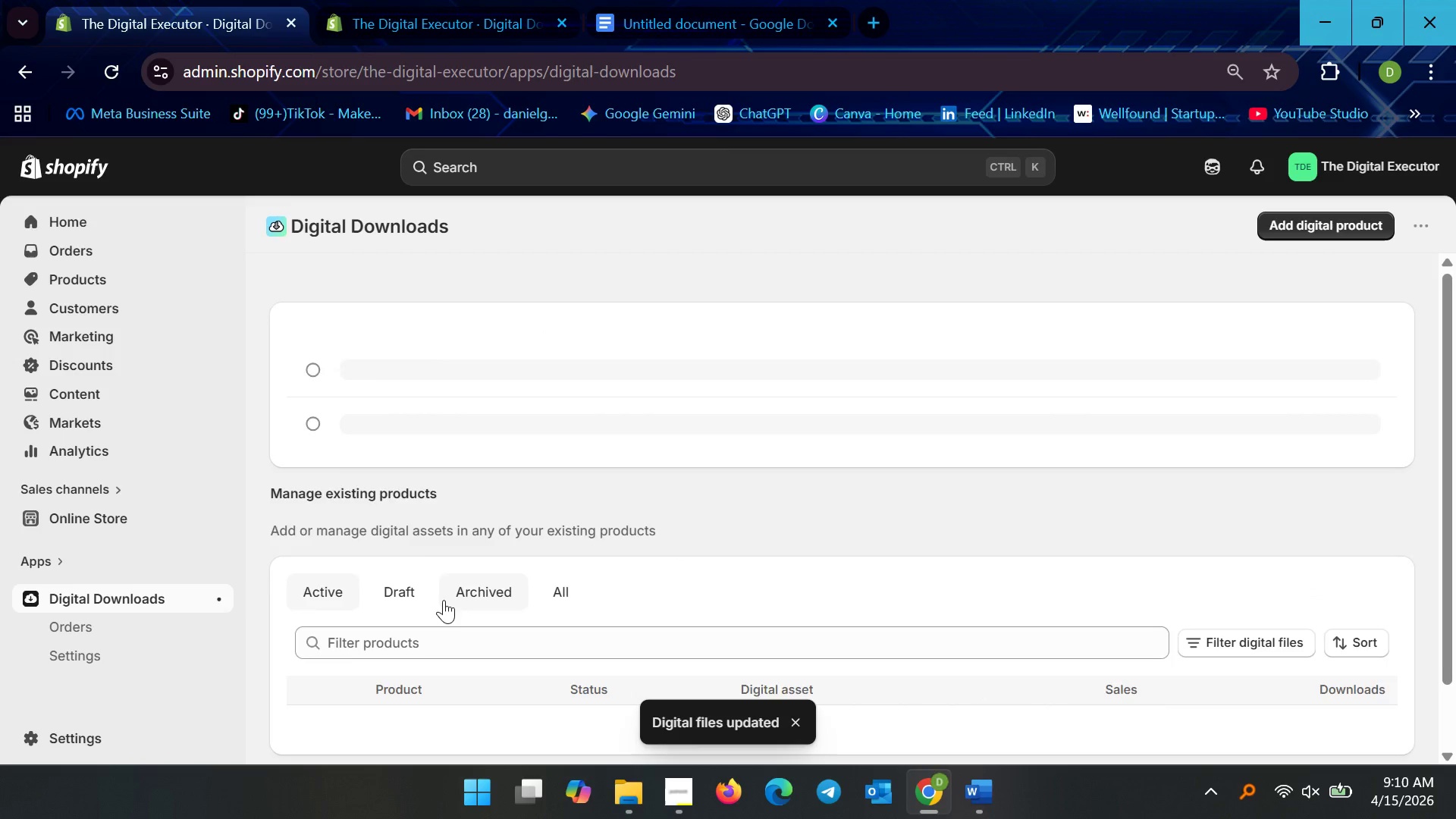 
scroll: coordinate [626, 546], scroll_direction: down, amount: 7.0
 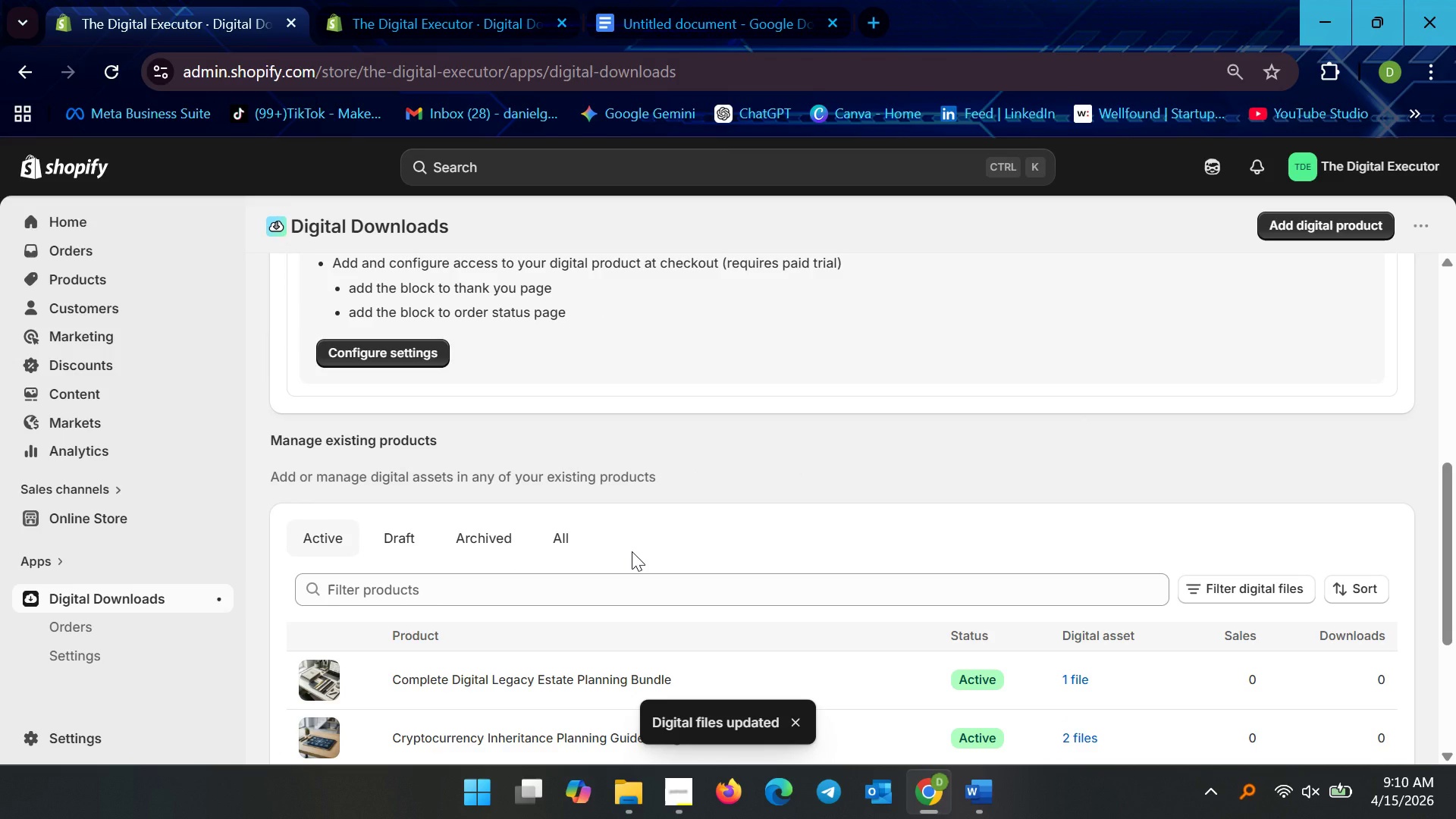 
scroll: coordinate [632, 551], scroll_direction: up, amount: 4.0
 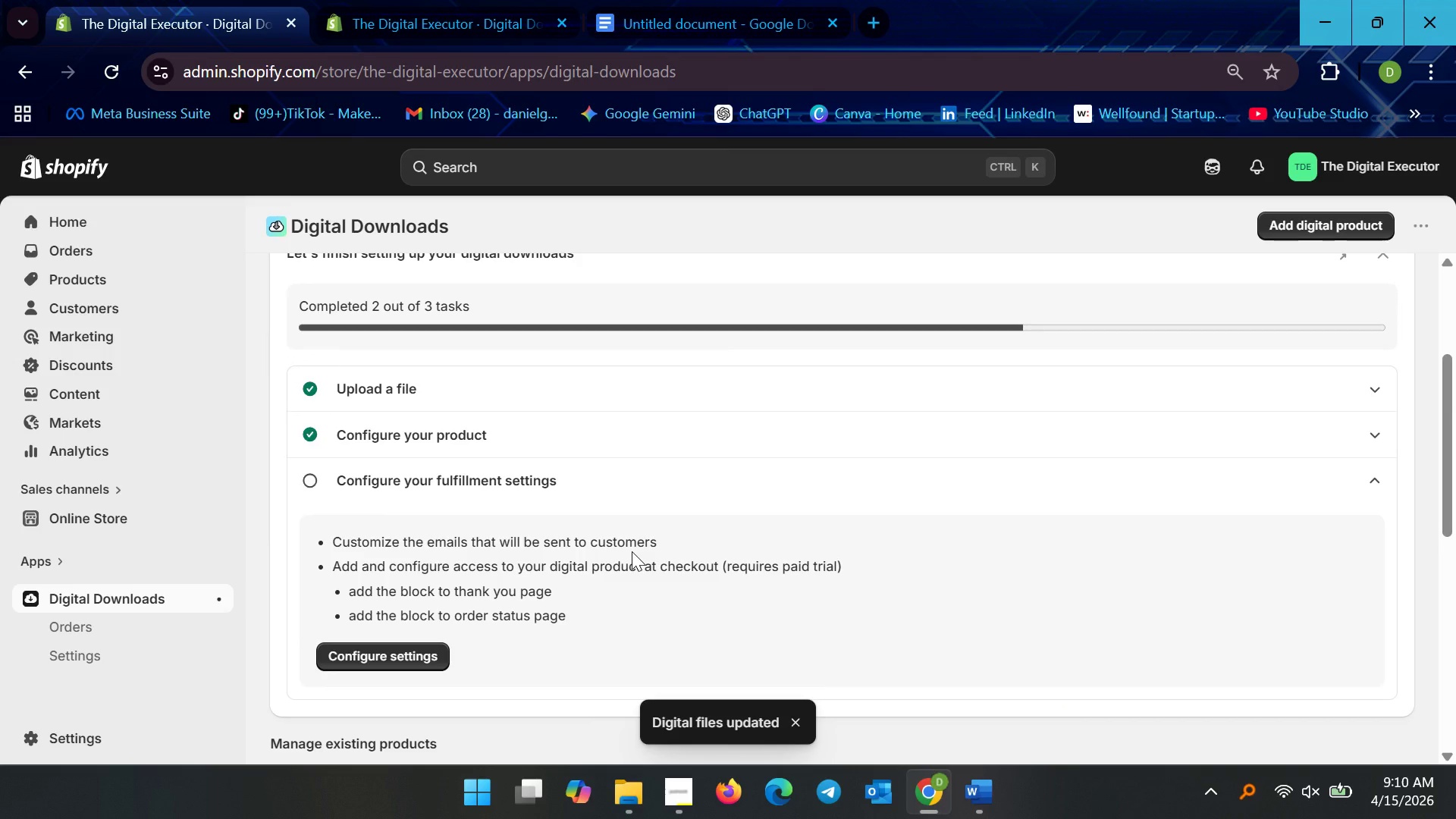 
scroll: coordinate [637, 558], scroll_direction: down, amount: 11.0
 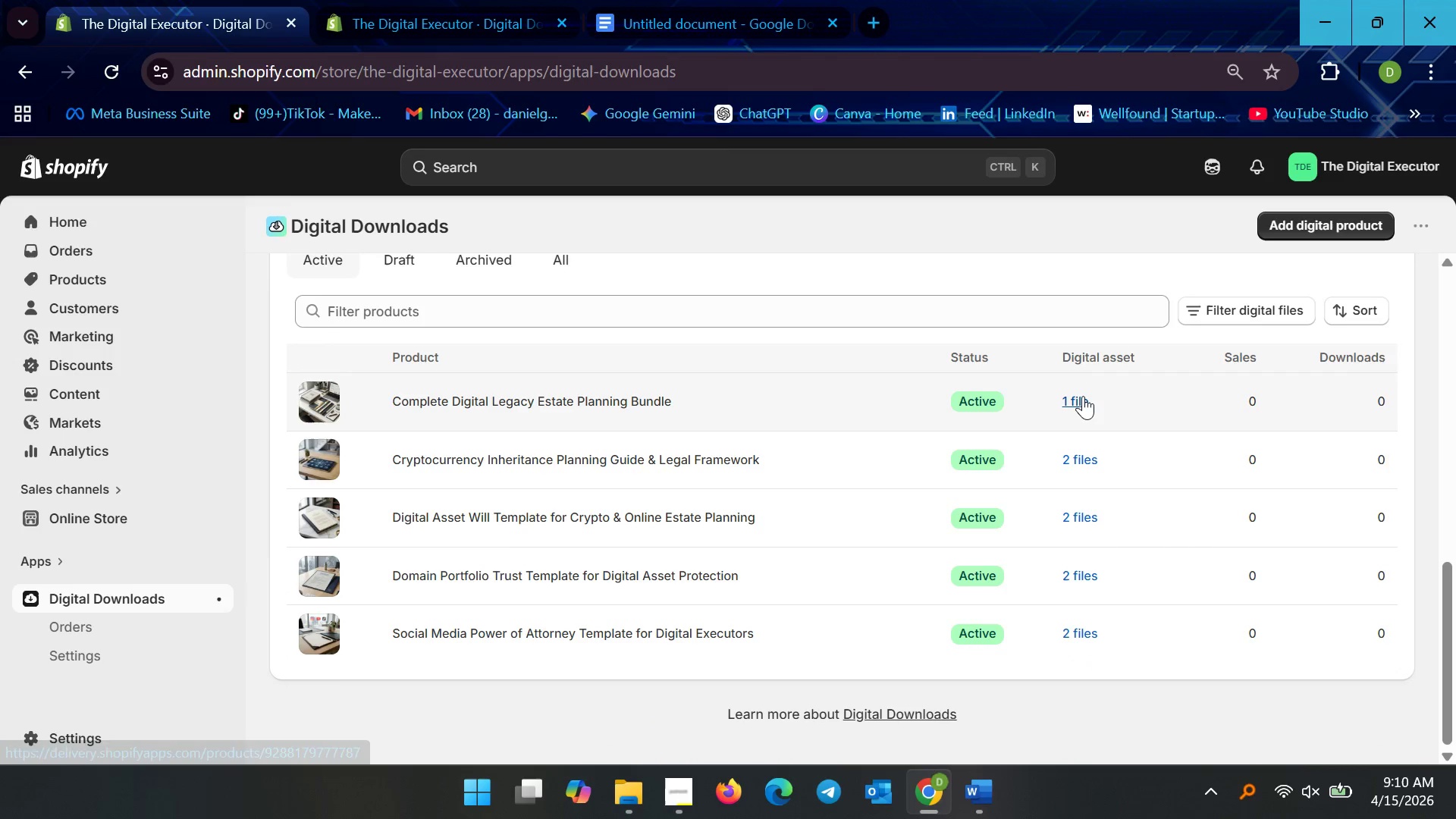 
left_click([1083, 396])
 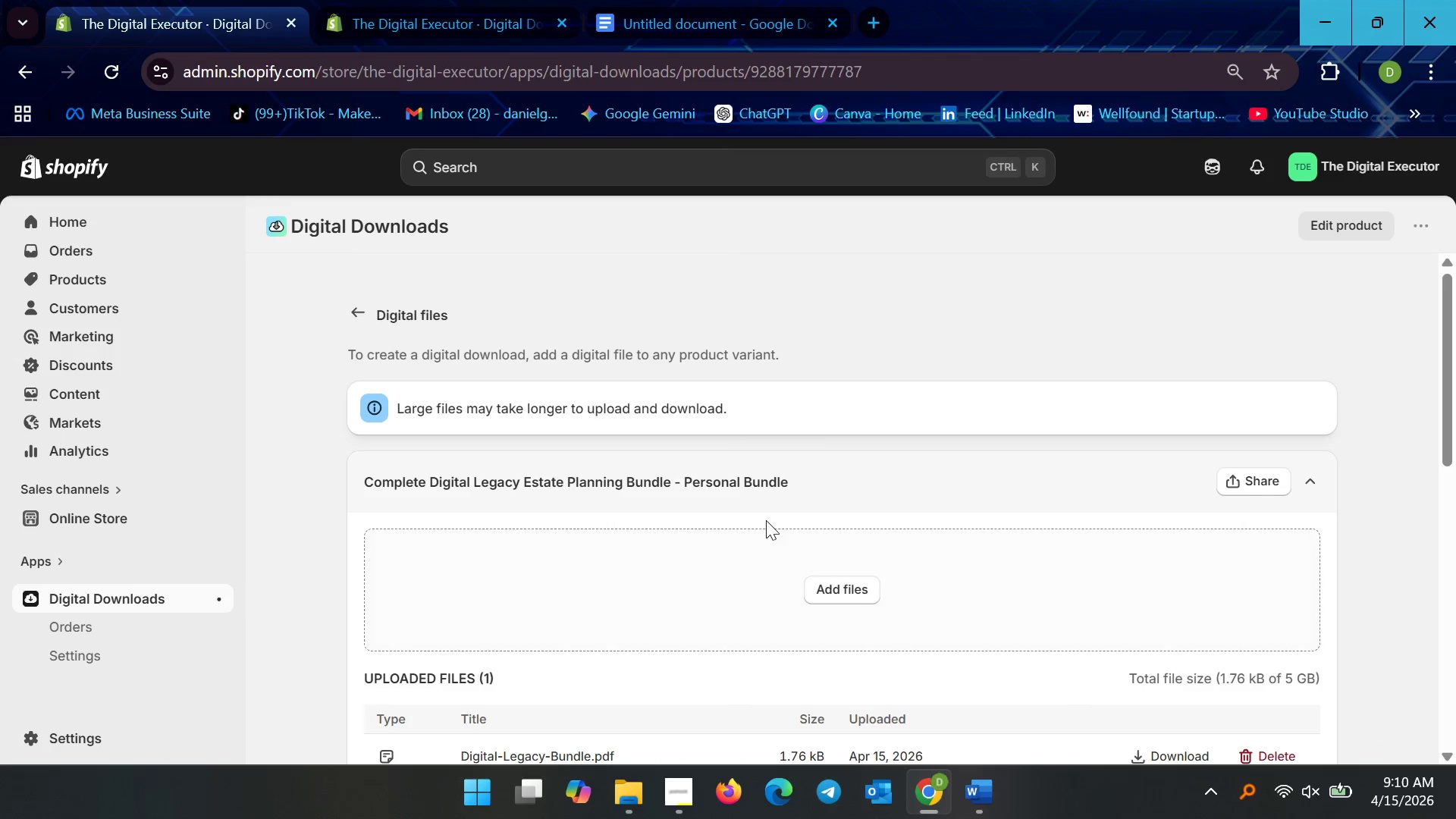 
scroll: coordinate [827, 612], scroll_direction: down, amount: 9.0
 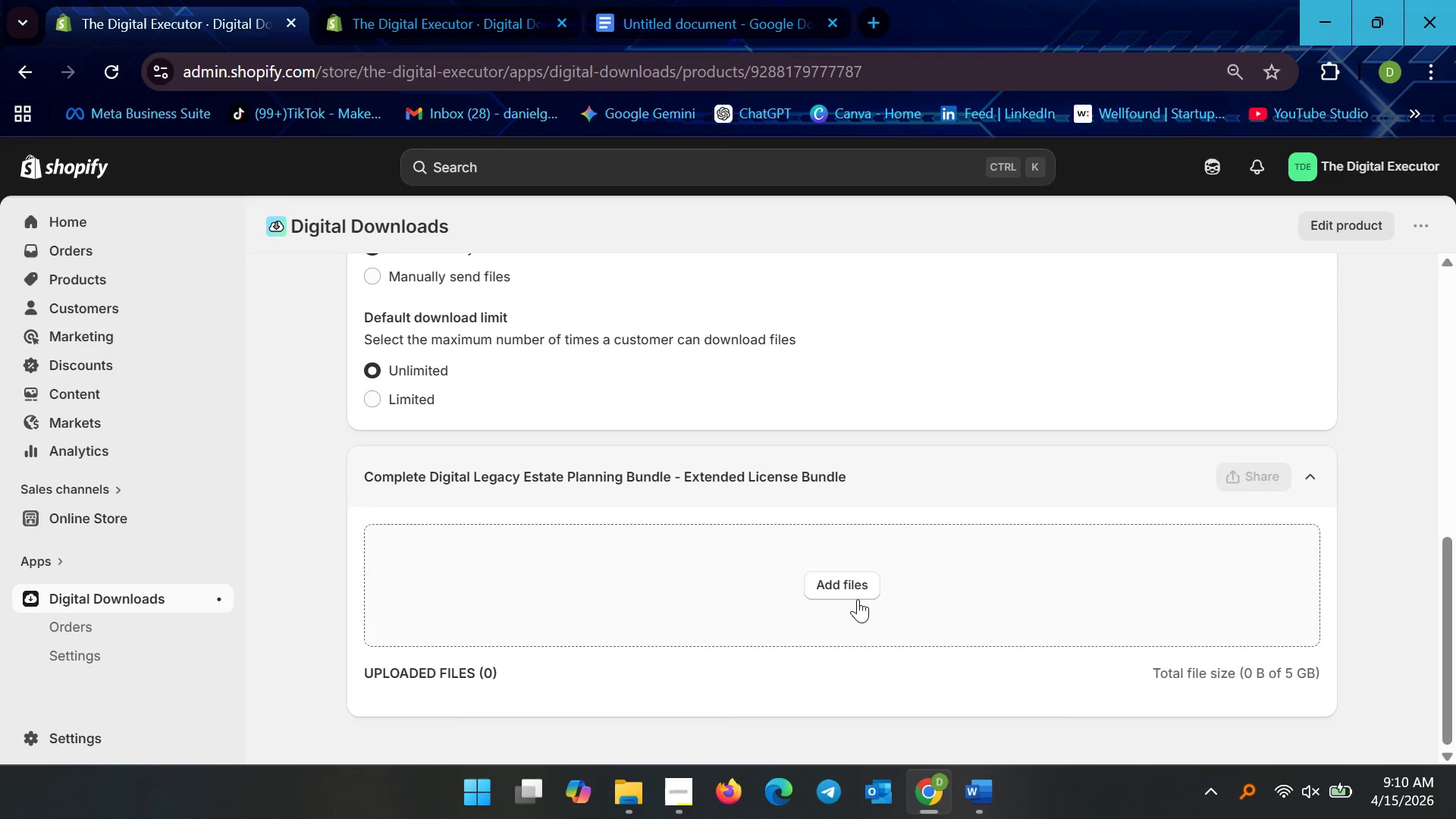 
left_click([855, 584])
 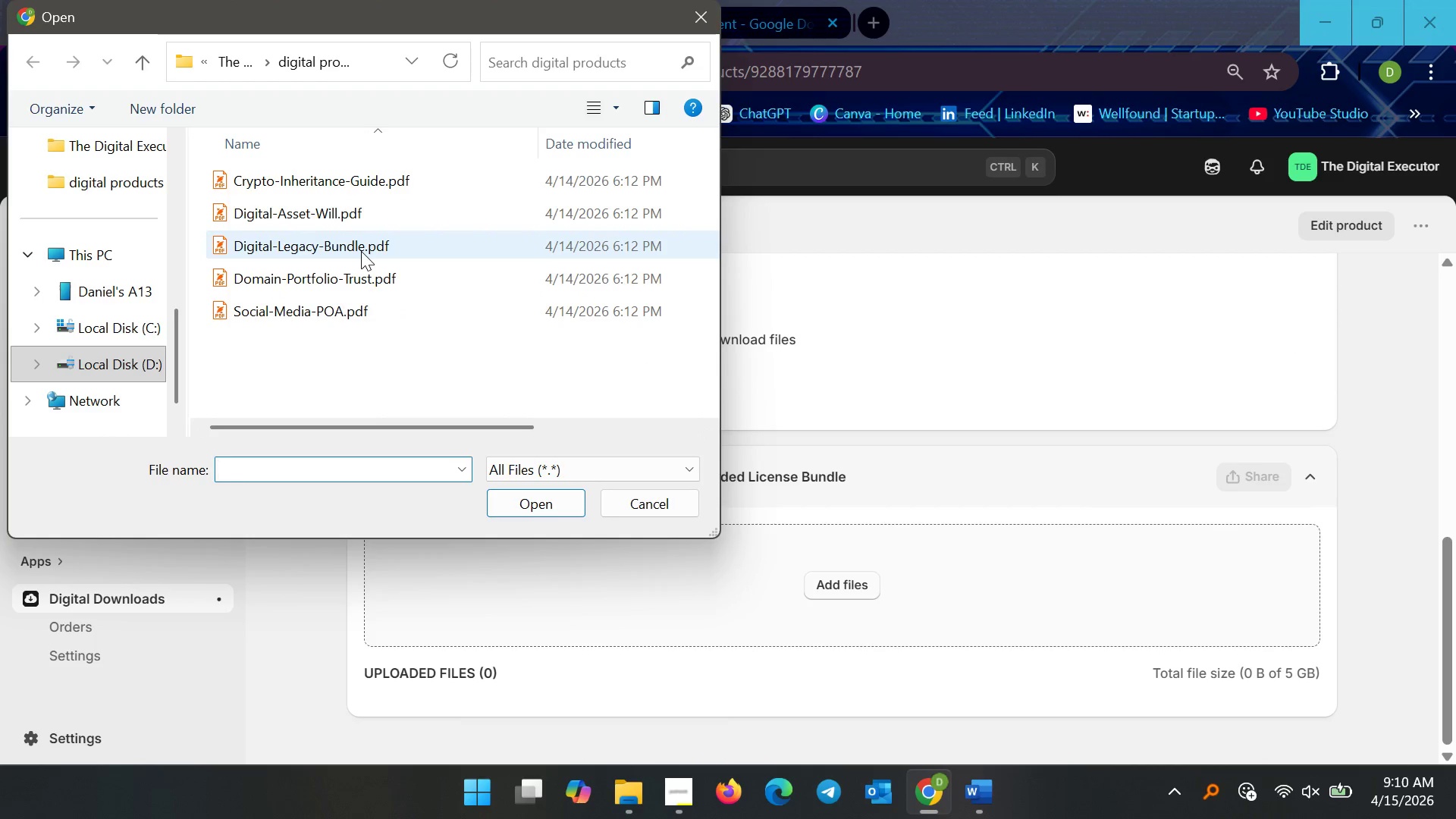 
left_click([361, 251])
 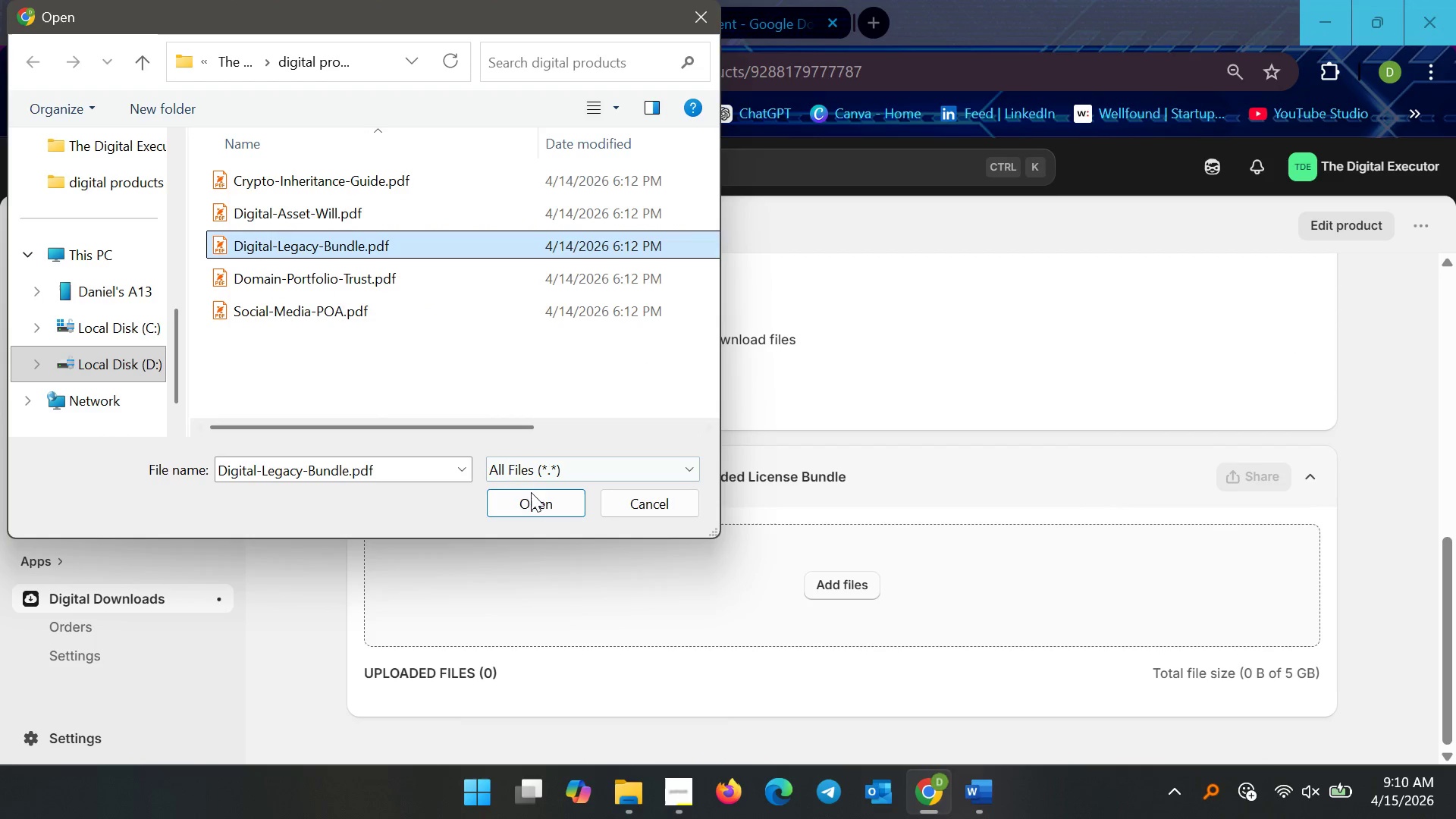 
left_click([535, 499])
 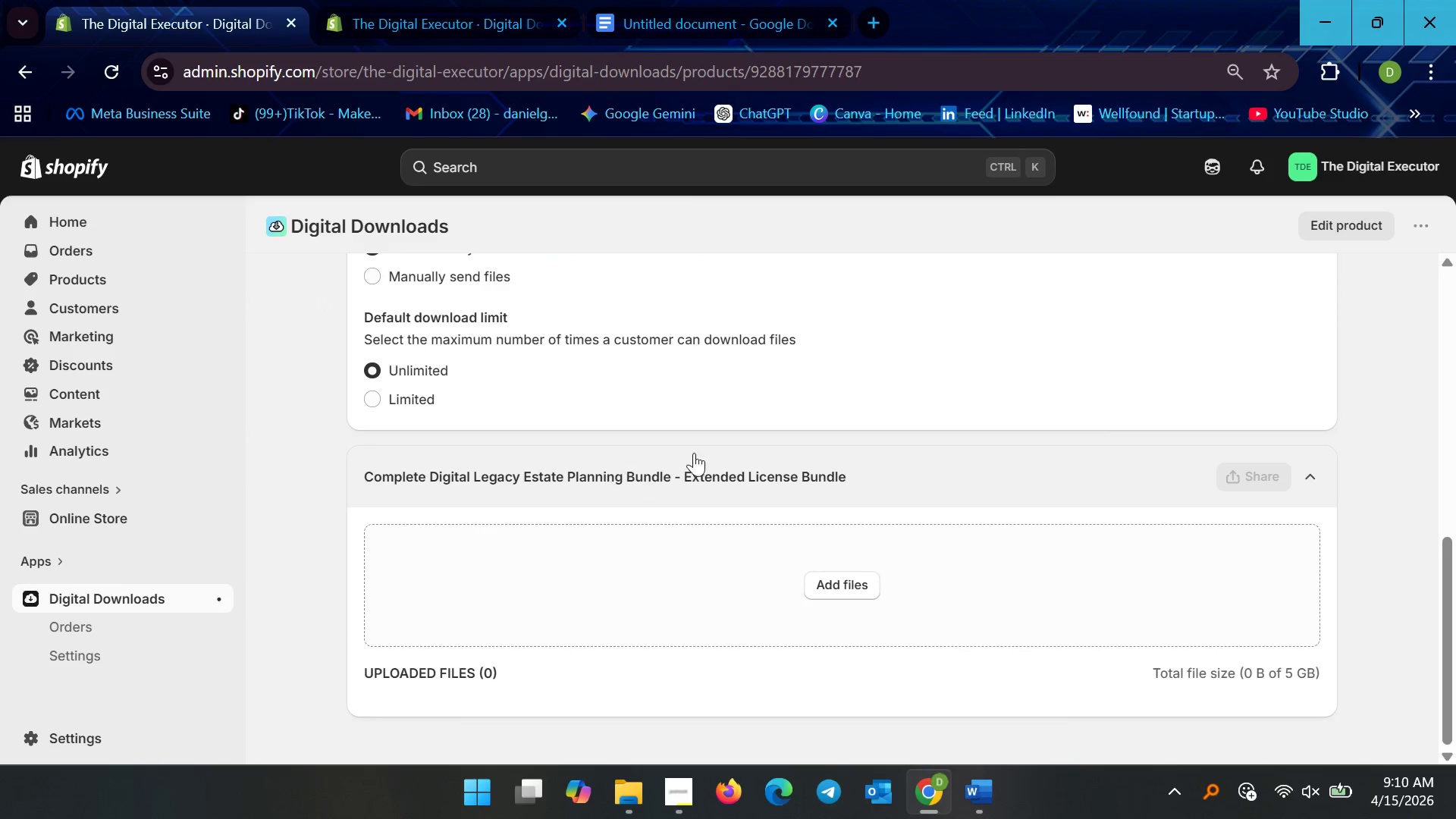 
scroll: coordinate [841, 599], scroll_direction: down, amount: 7.0
 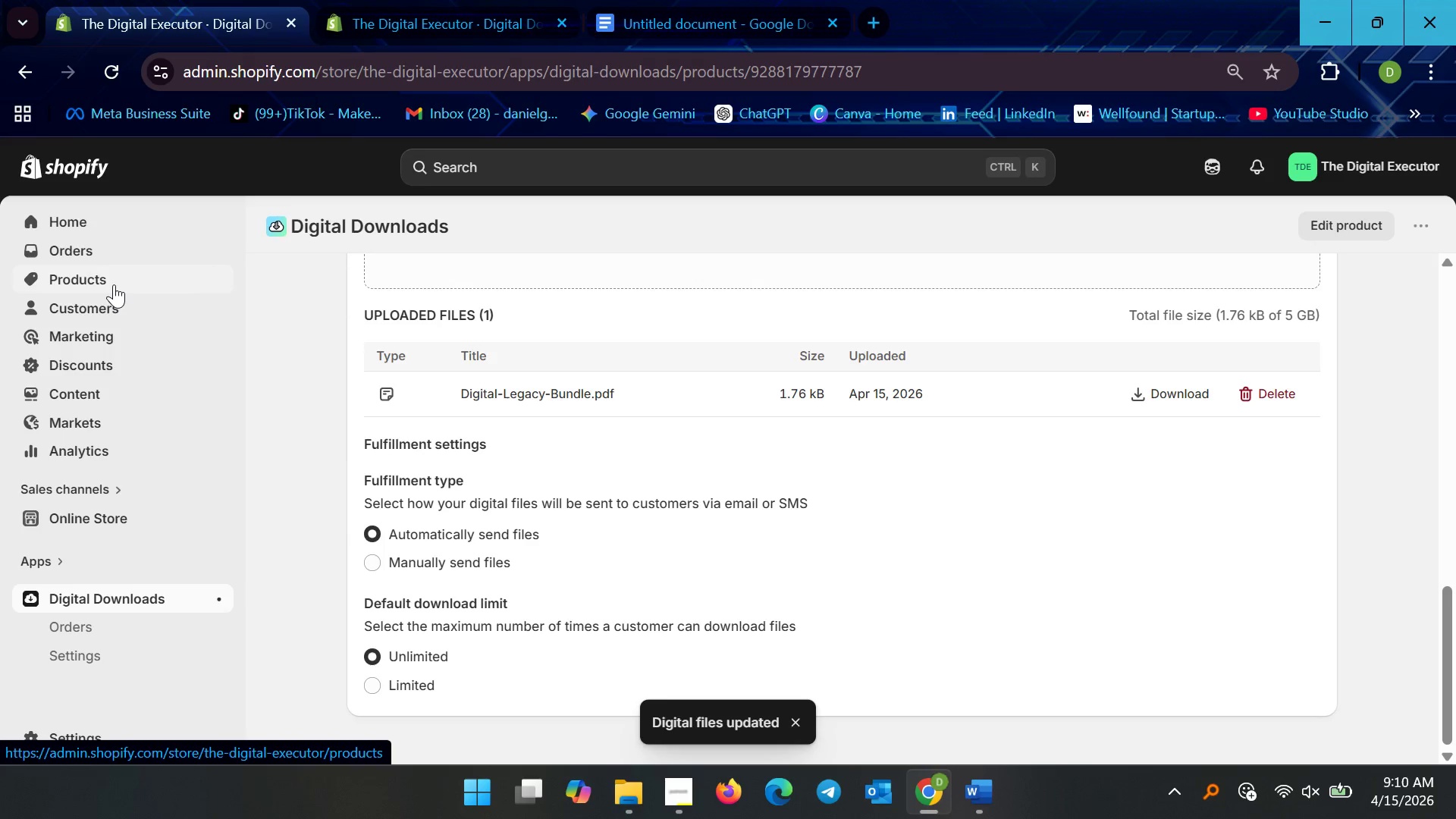 
wait(6.52)
 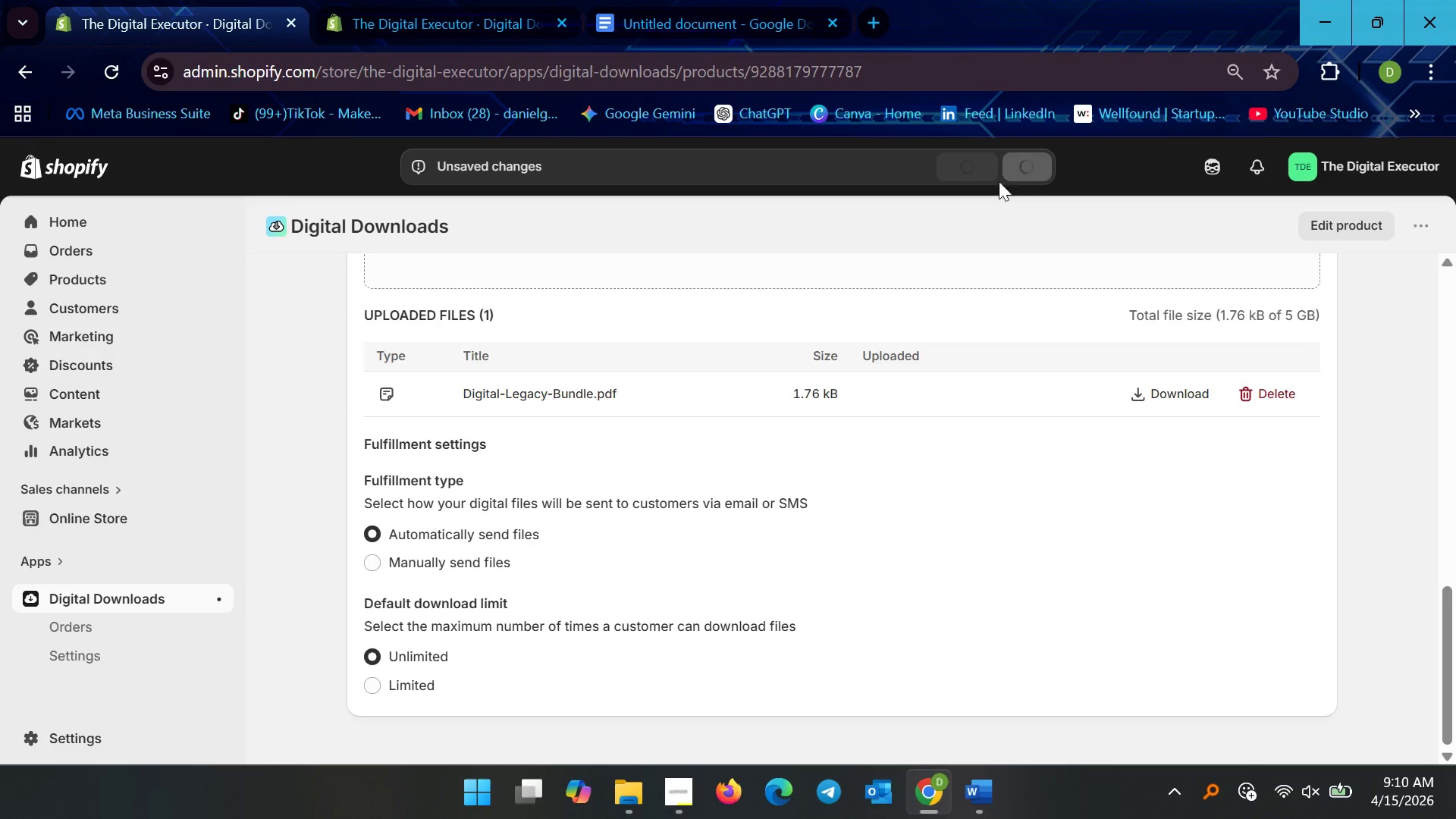 
left_click([114, 284])
 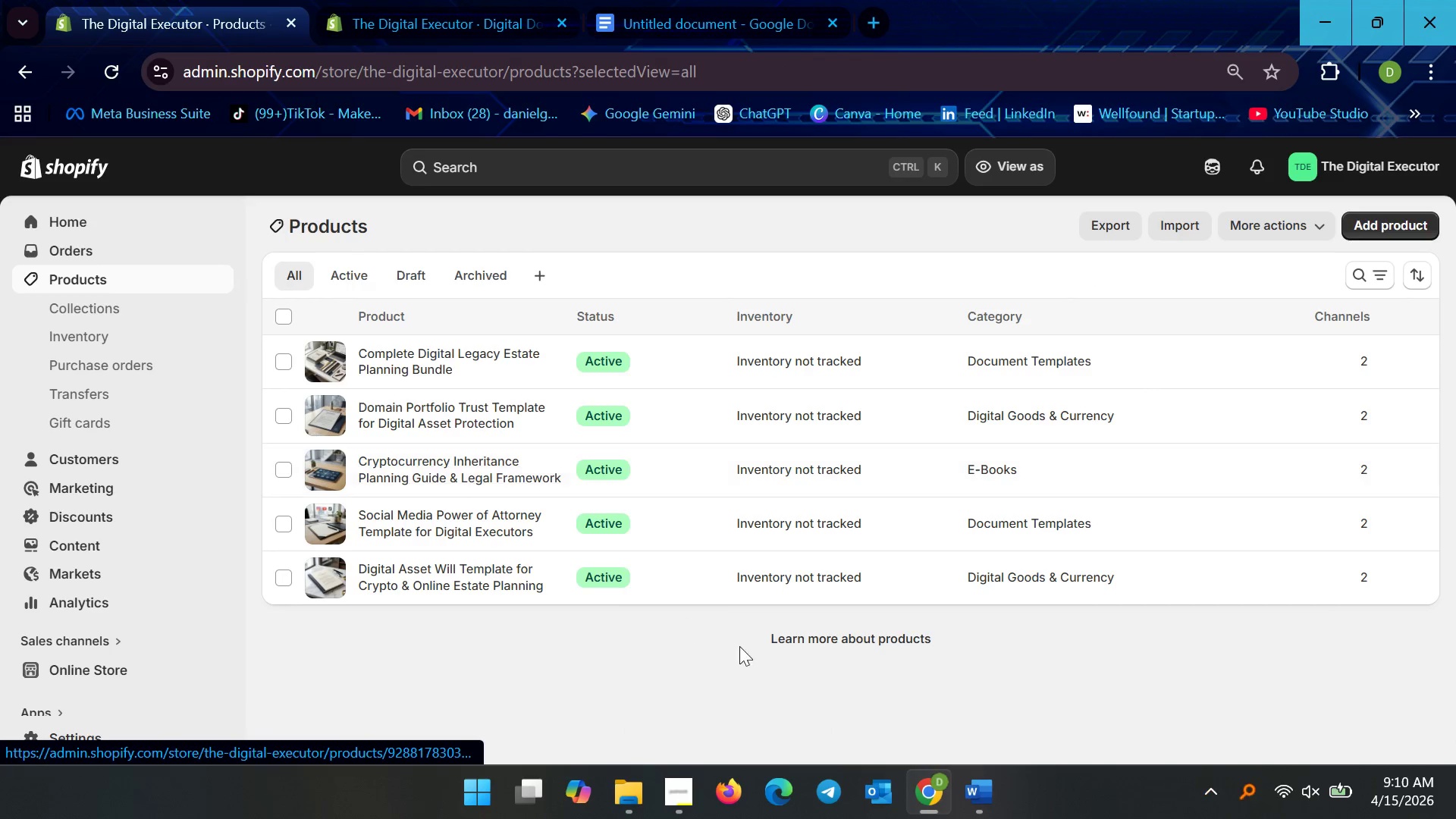 
left_click([689, 674])
 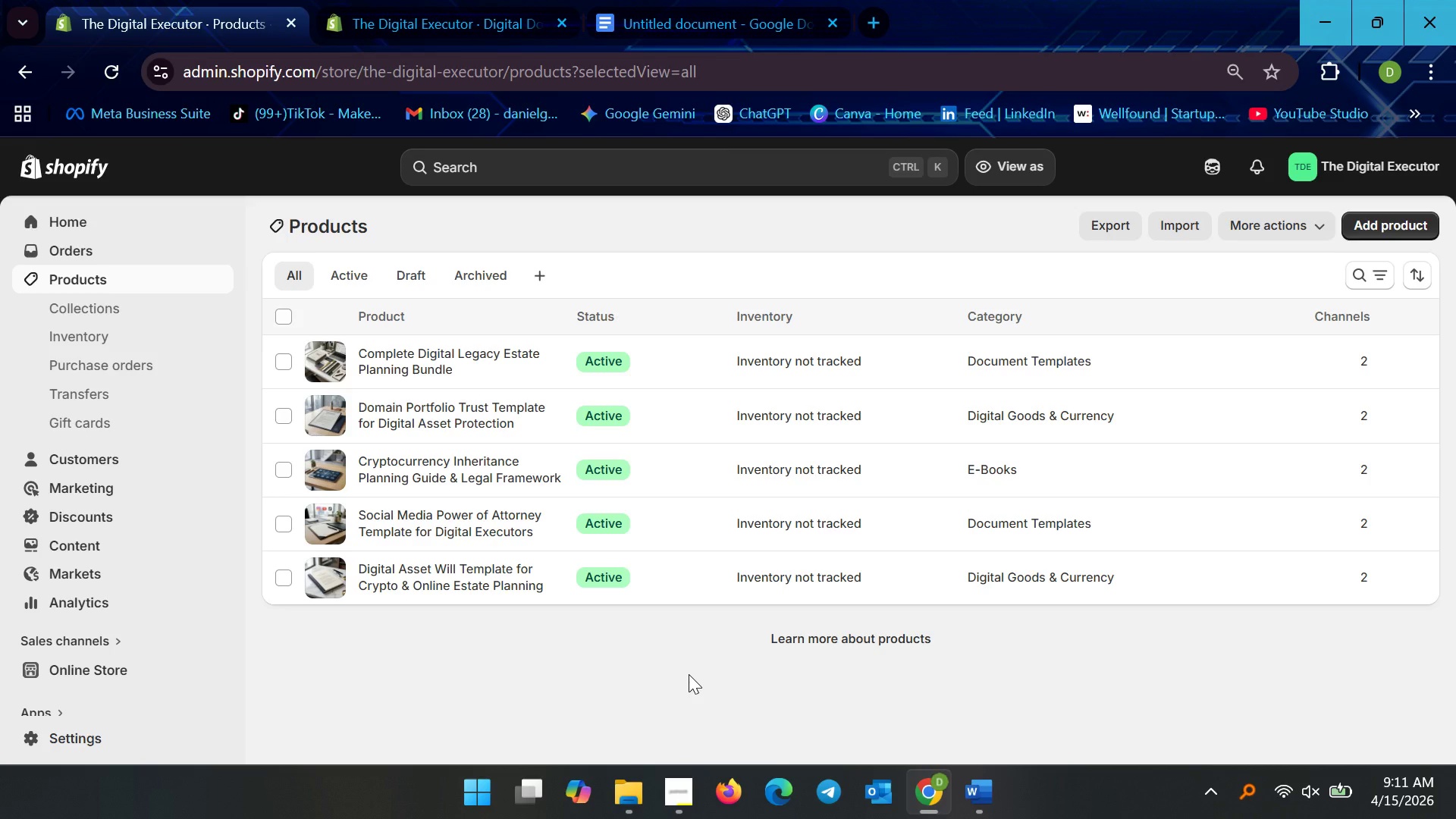 
wait(59.2)
 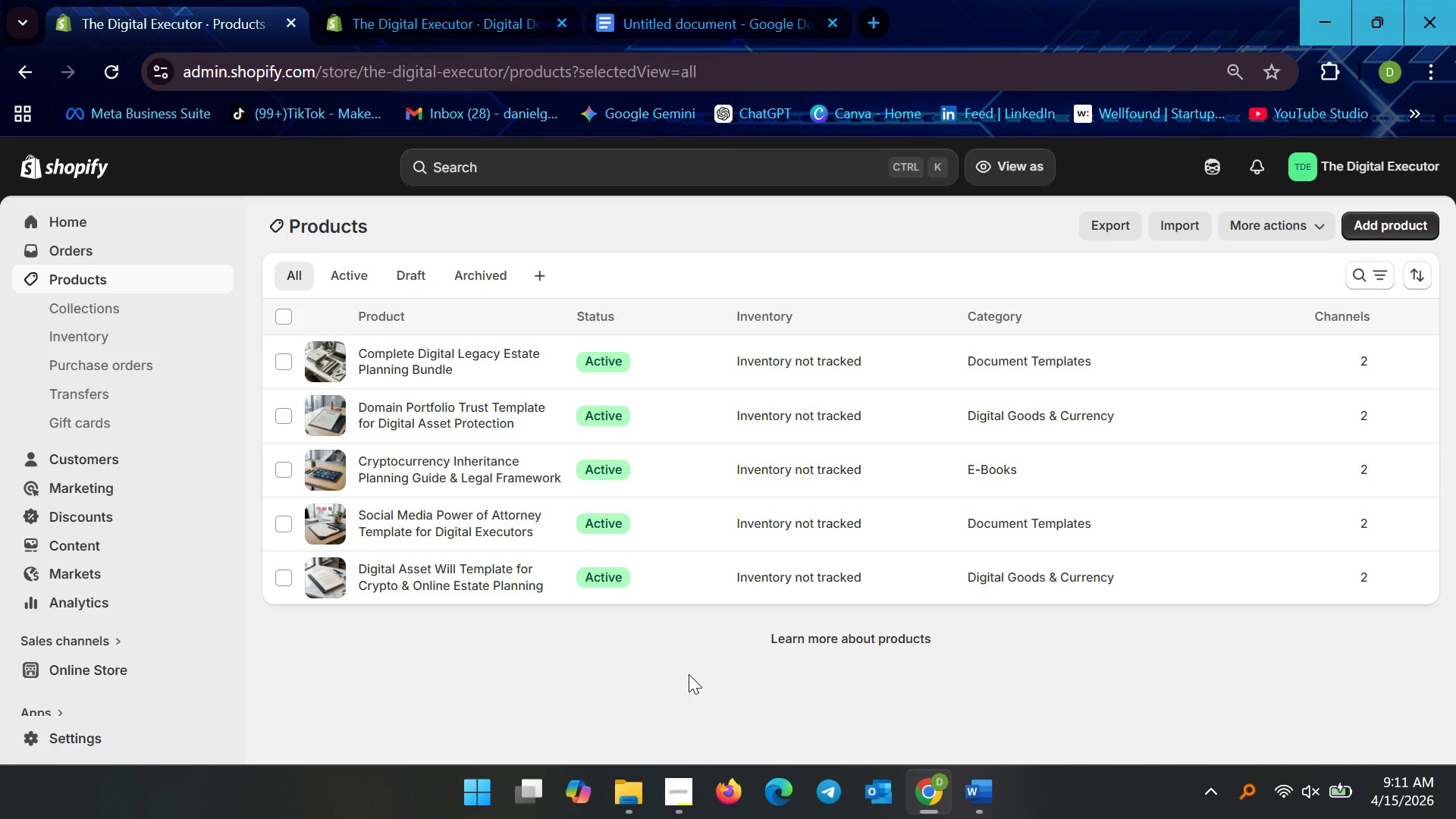 
scroll: coordinate [112, 616], scroll_direction: down, amount: 6.0
 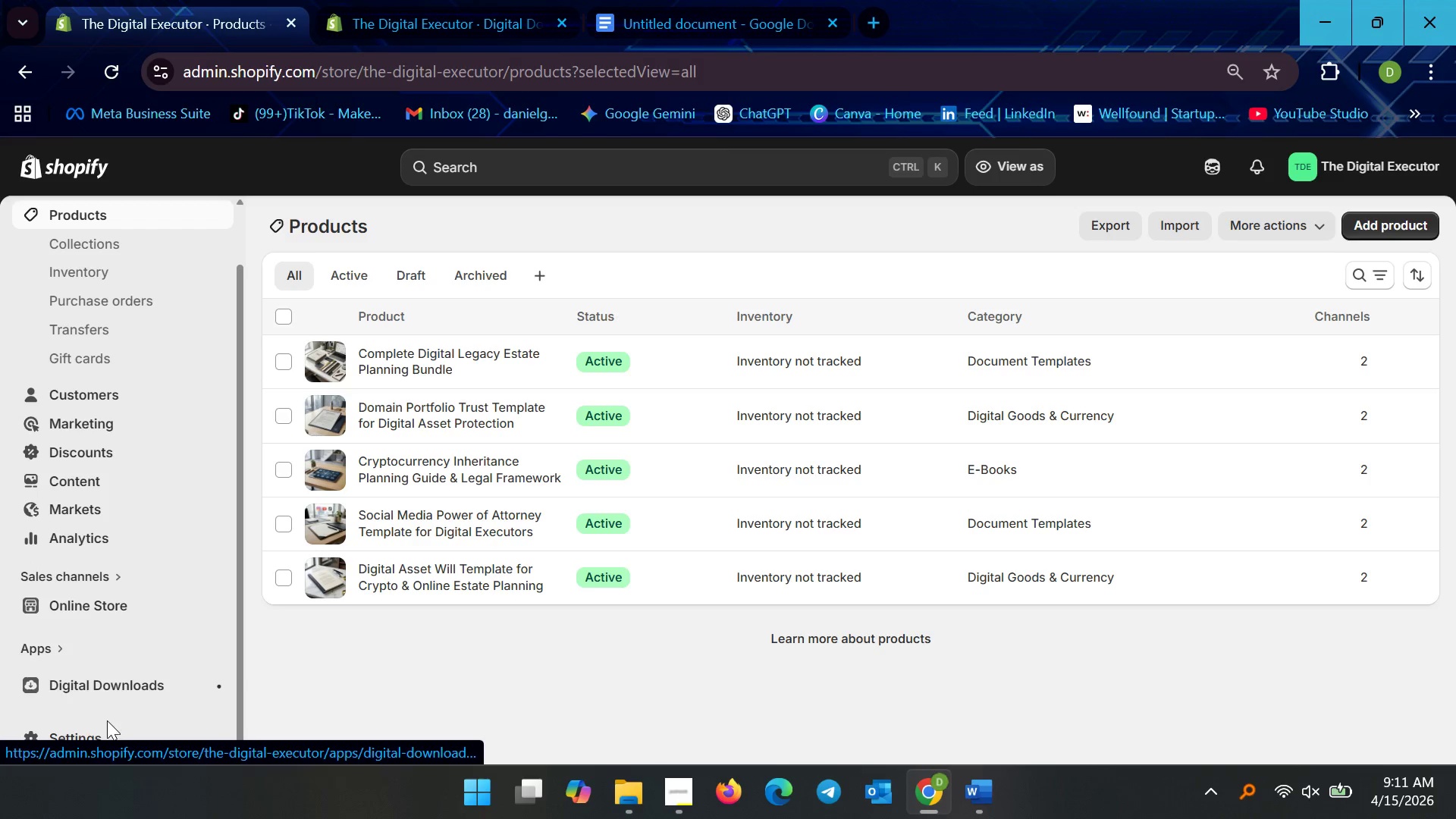 
left_click([107, 735])
 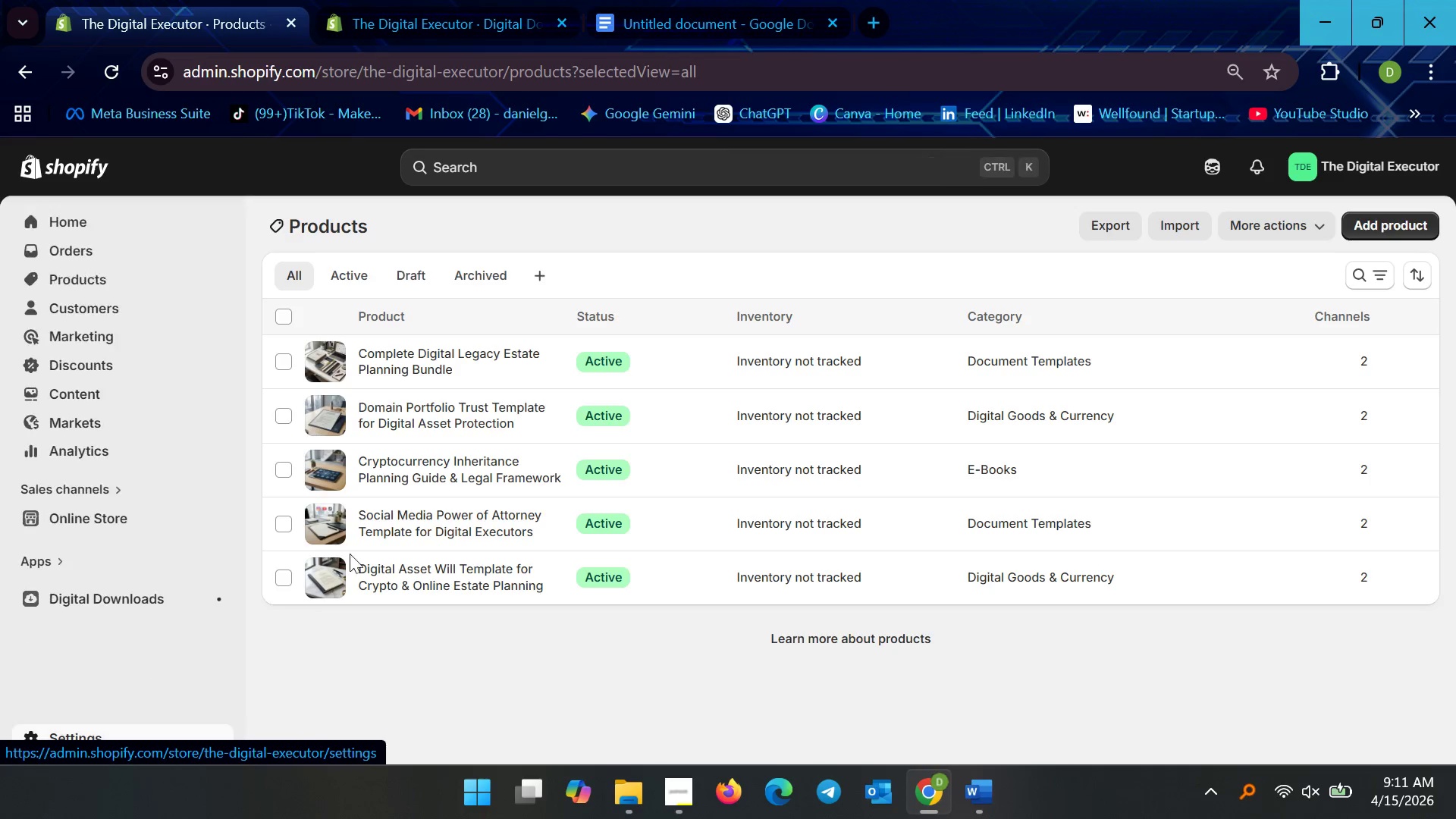 
mouse_move([341, 547])
 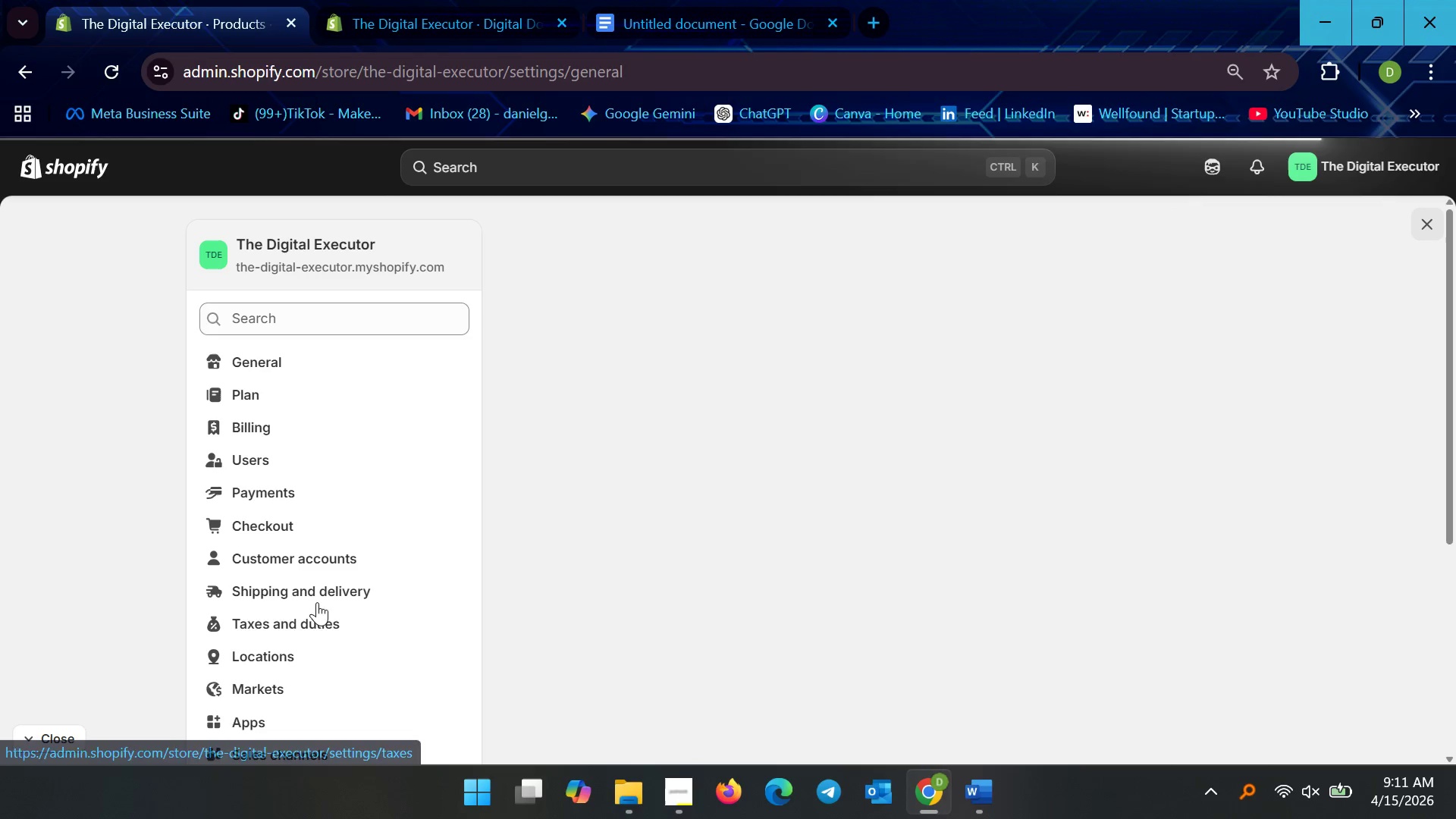 
left_click([316, 600])
 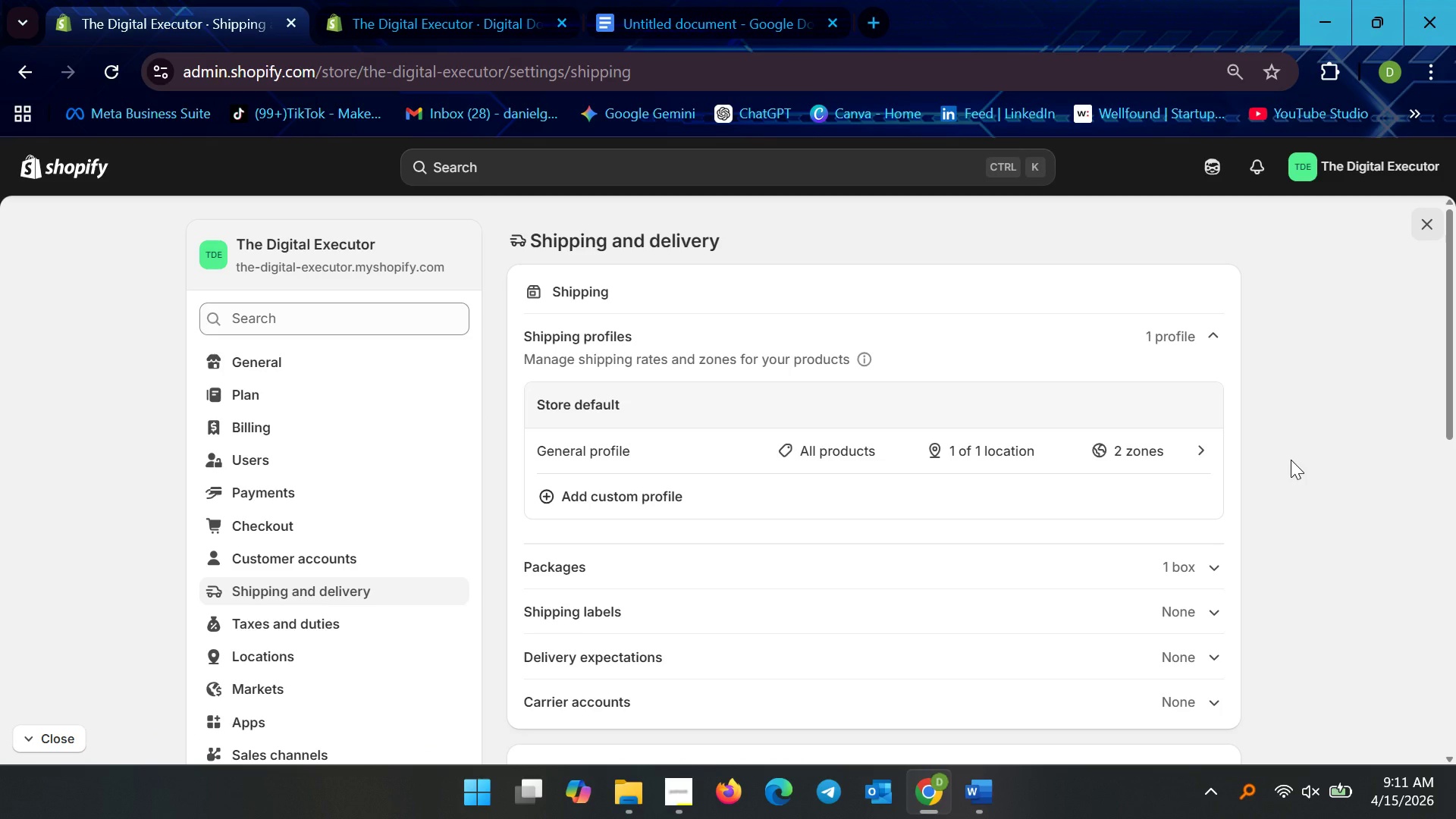 
wait(8.66)
 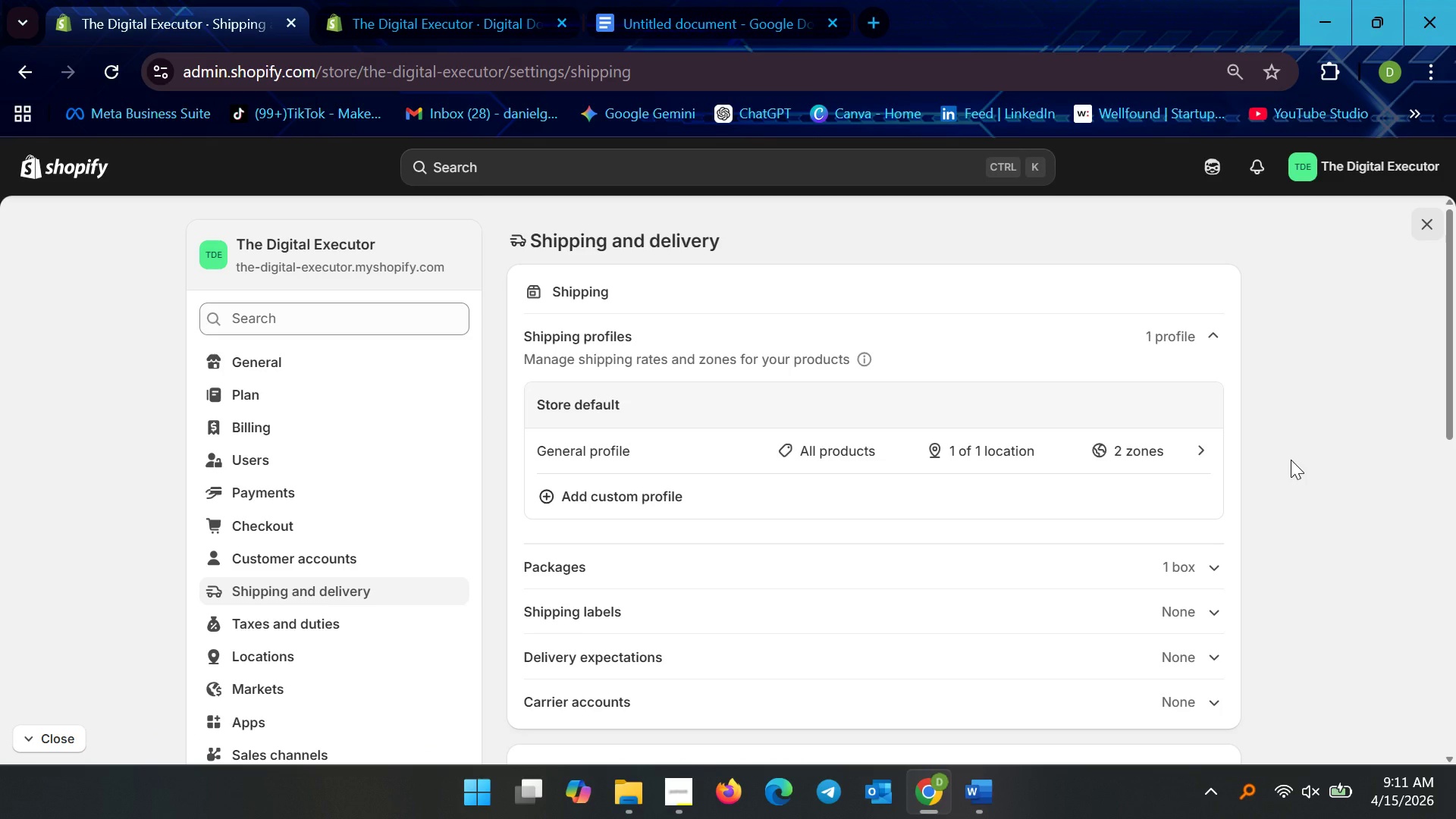 
scroll: coordinate [762, 607], scroll_direction: down, amount: 5.0
 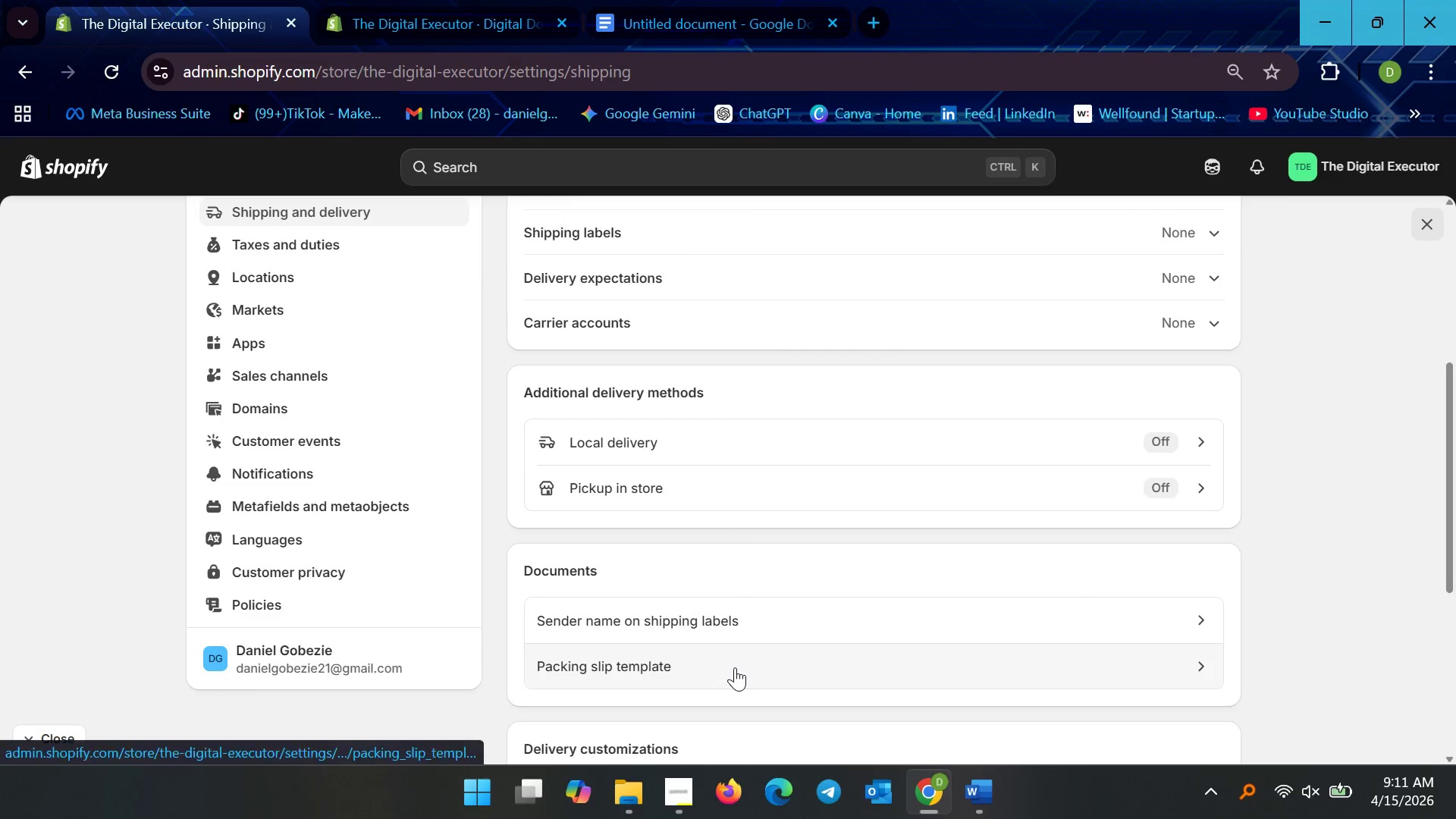 
scroll: coordinate [735, 667], scroll_direction: up, amount: 3.0
 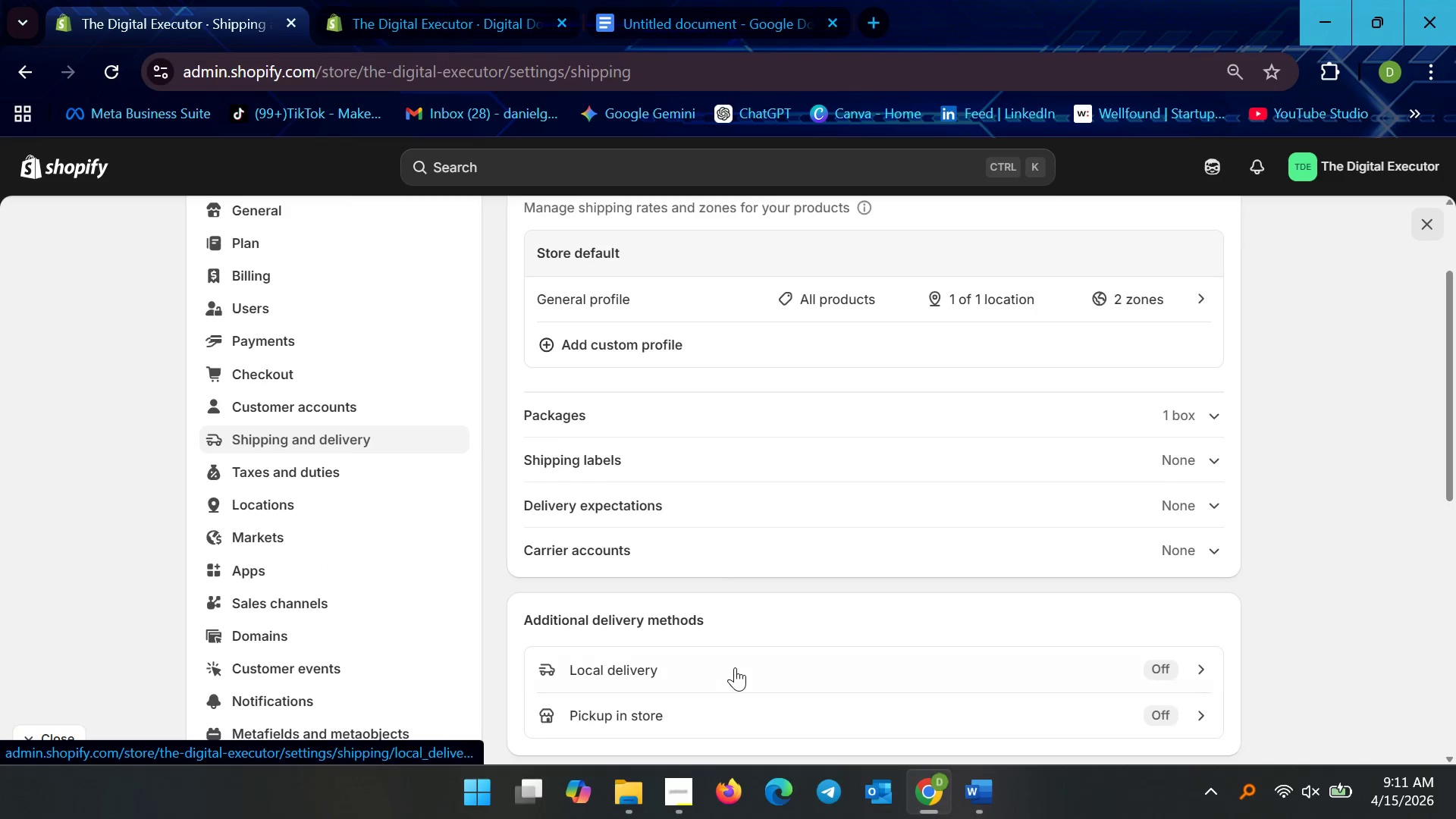 
scroll: coordinate [736, 668], scroll_direction: down, amount: 5.0
 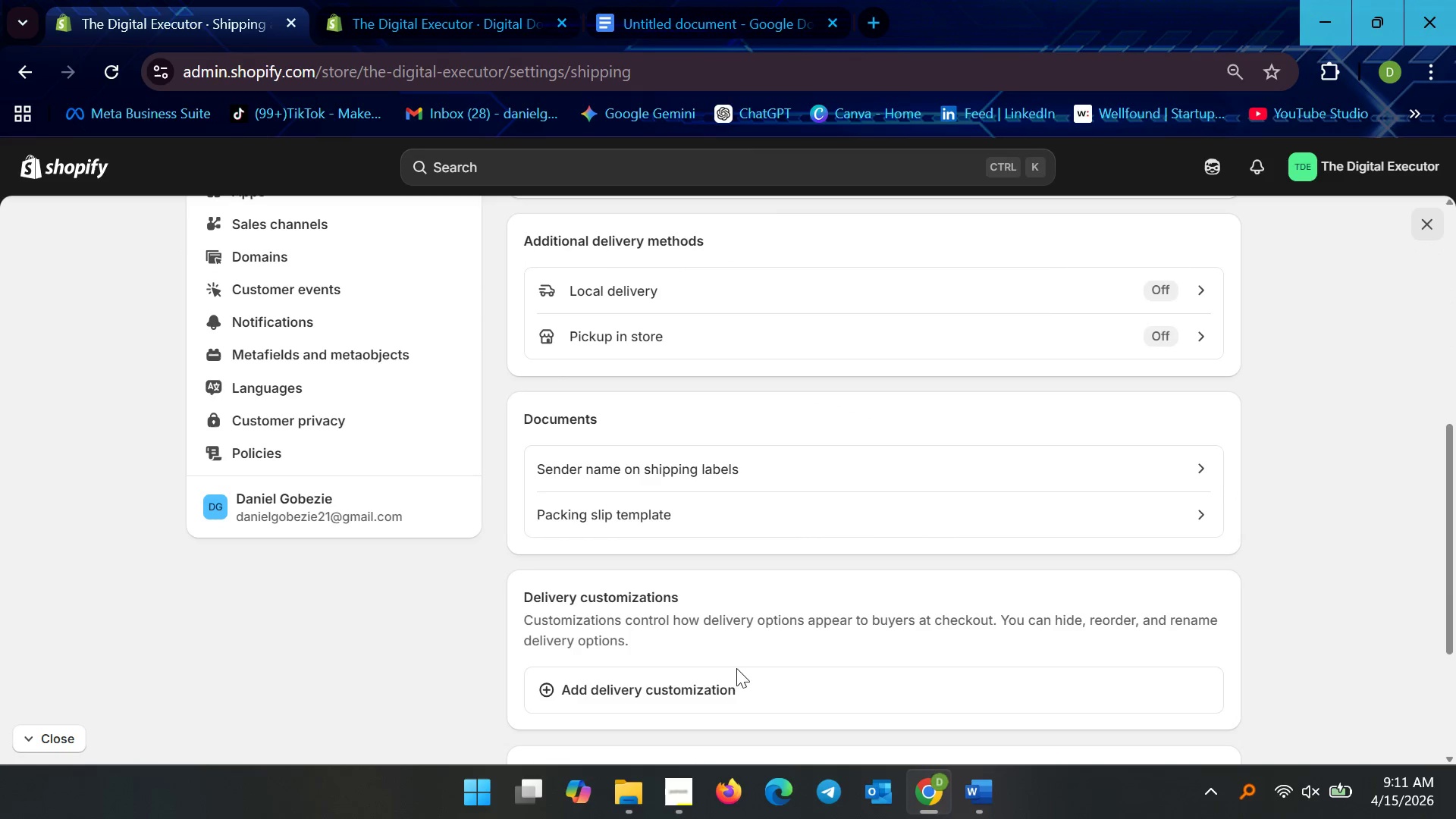 
scroll: coordinate [736, 668], scroll_direction: up, amount: 3.0
 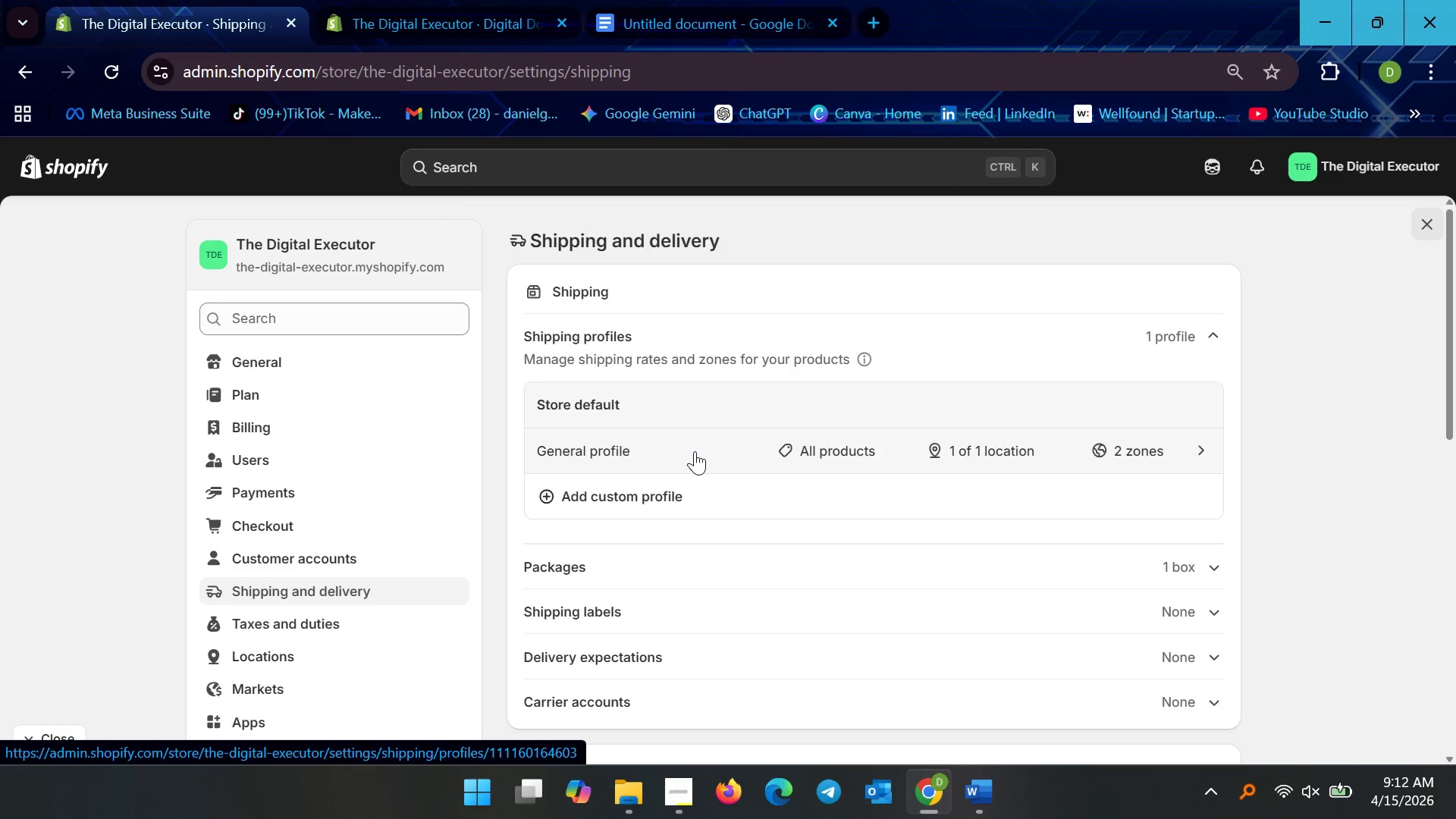 
wait(21.36)
 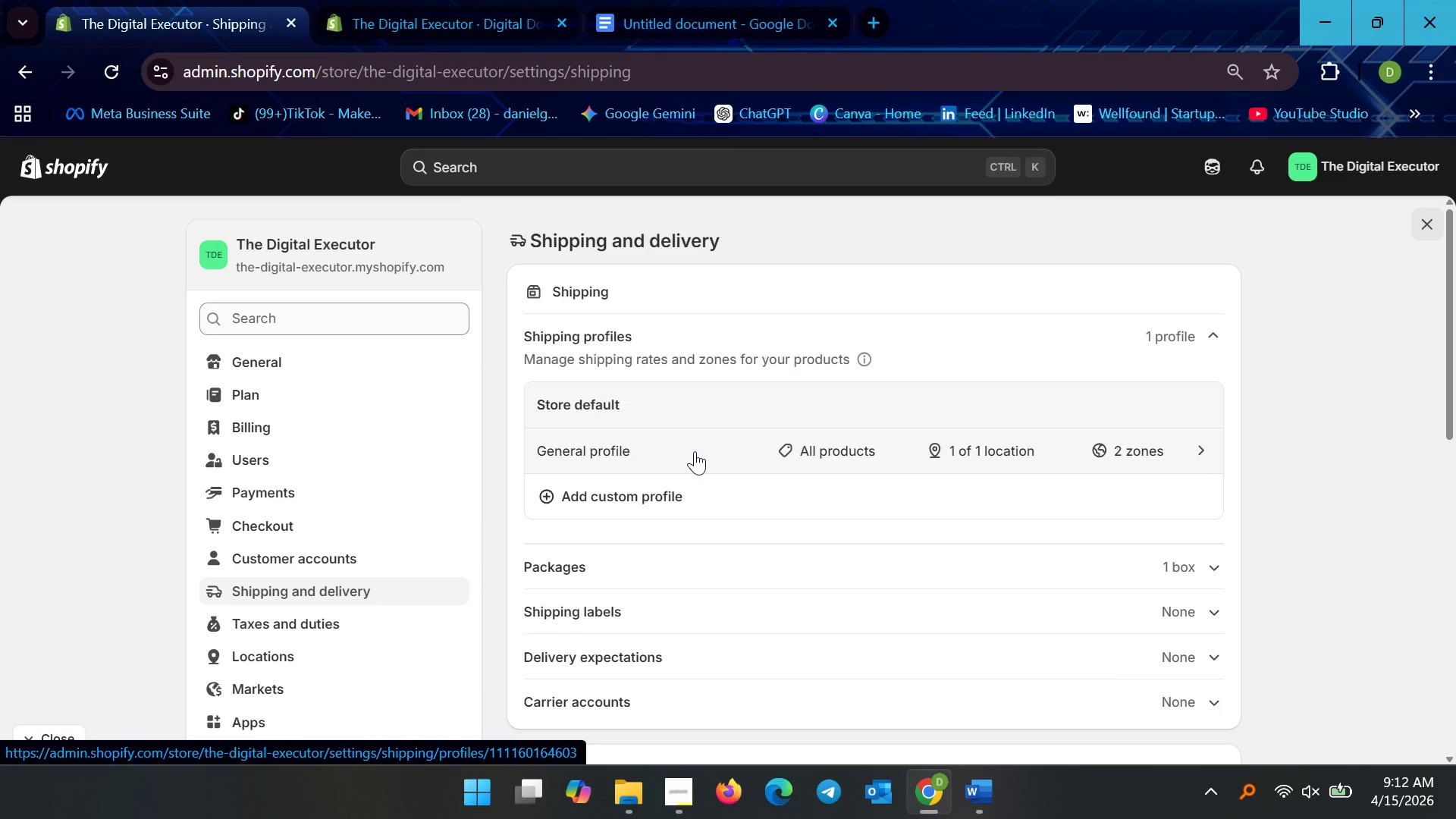 
left_click([668, 444])
 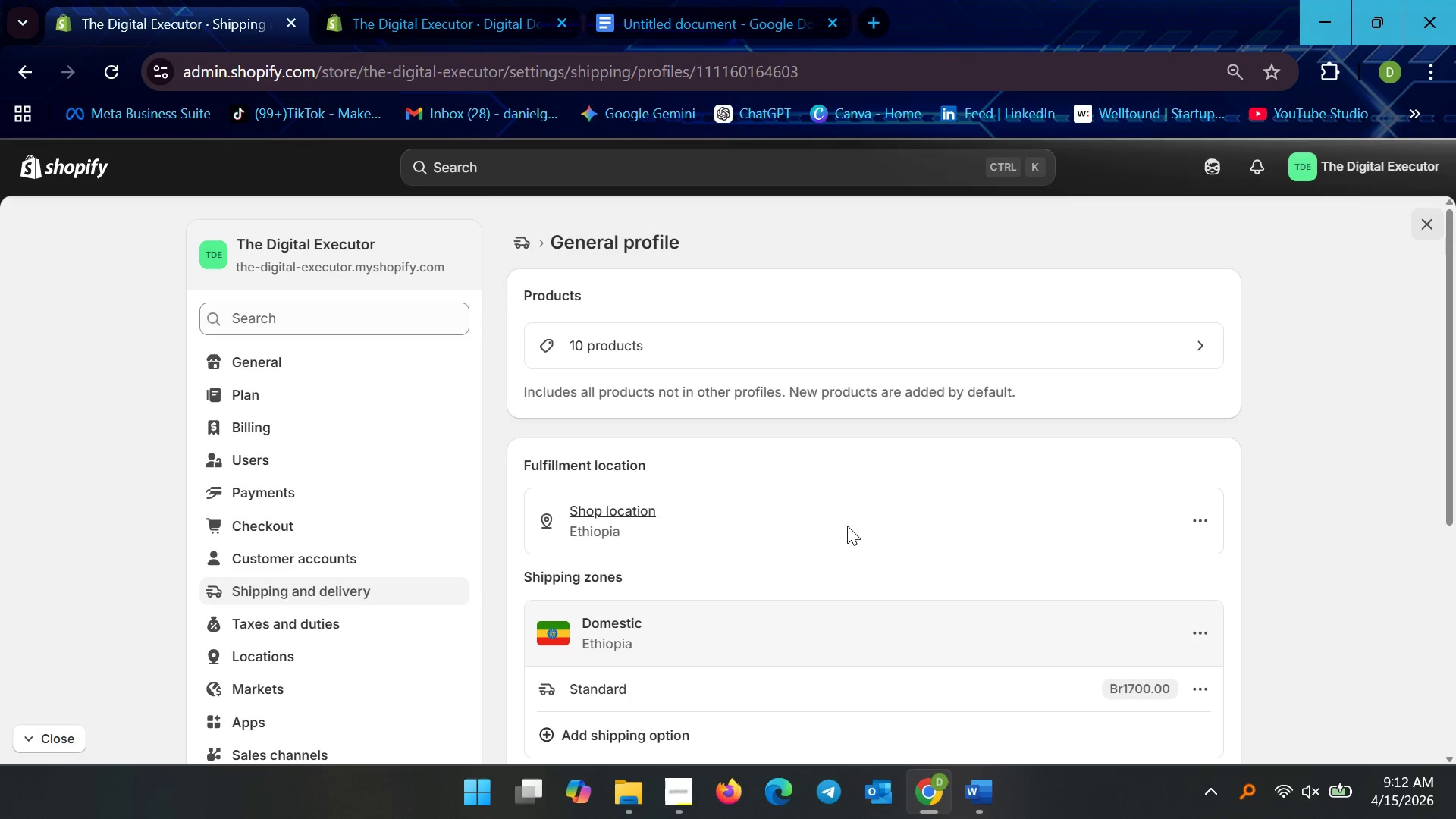 
scroll: coordinate [792, 546], scroll_direction: down, amount: 3.0
 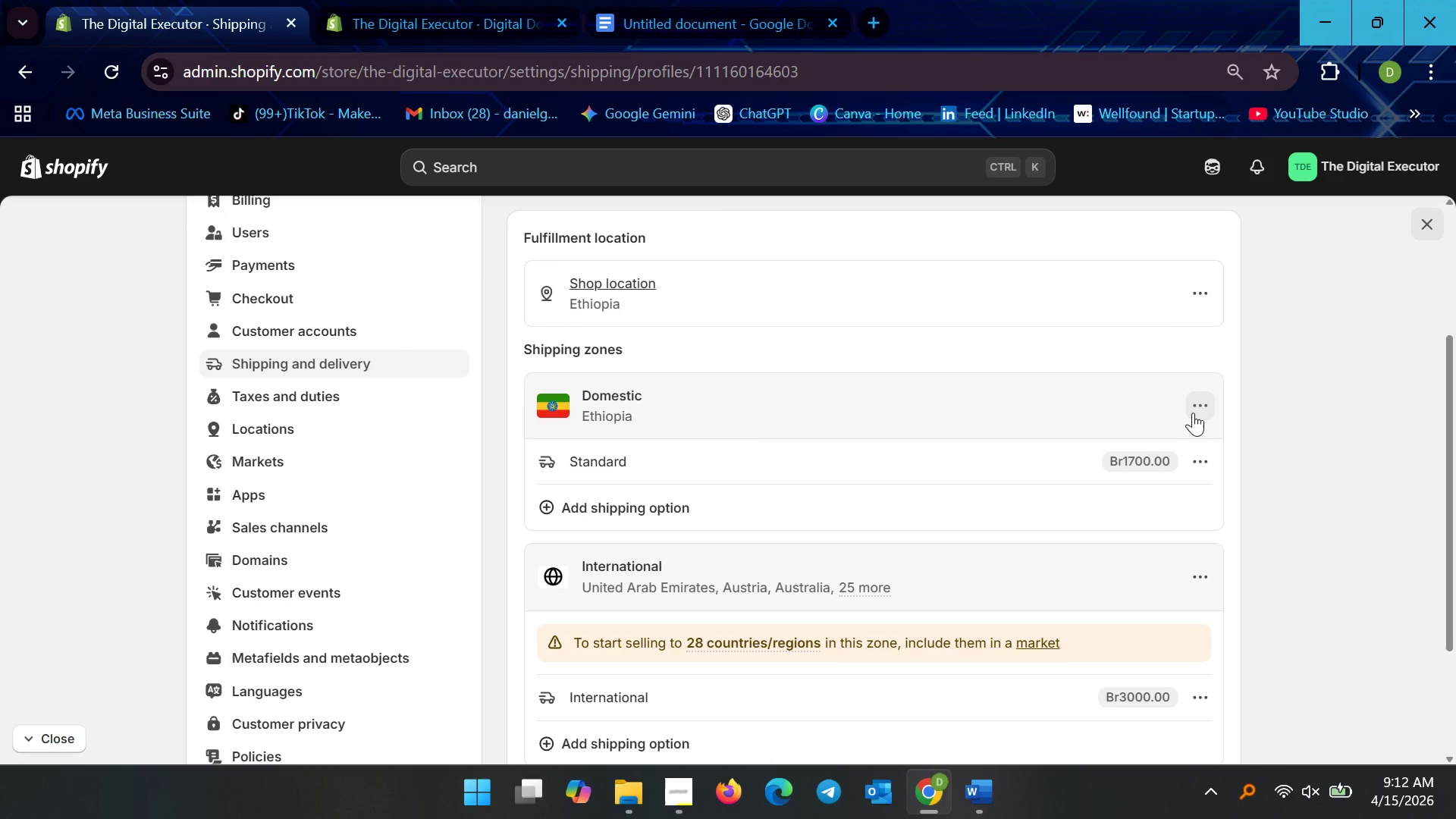 
wait(5.81)
 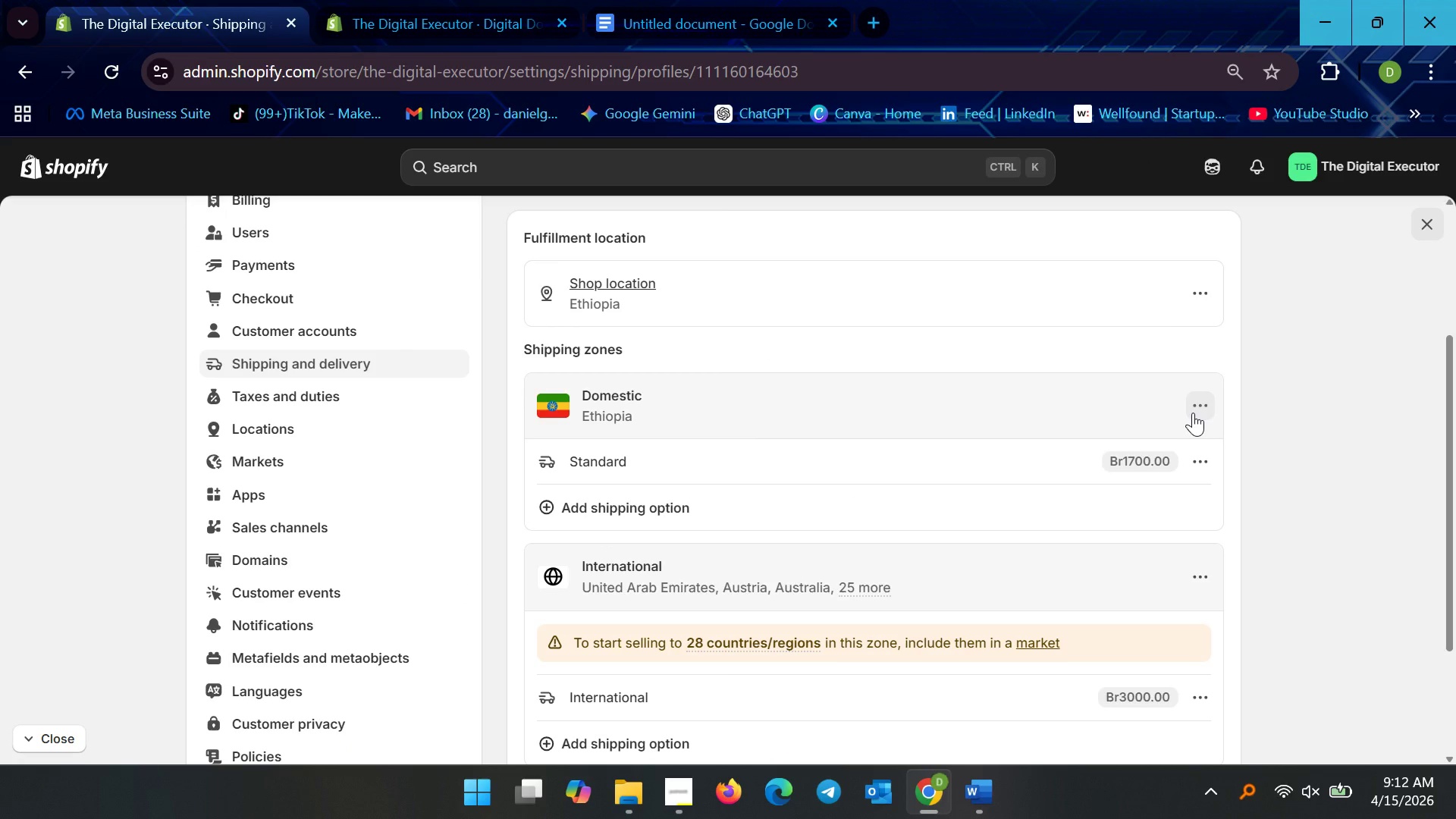 
left_click([1193, 413])
 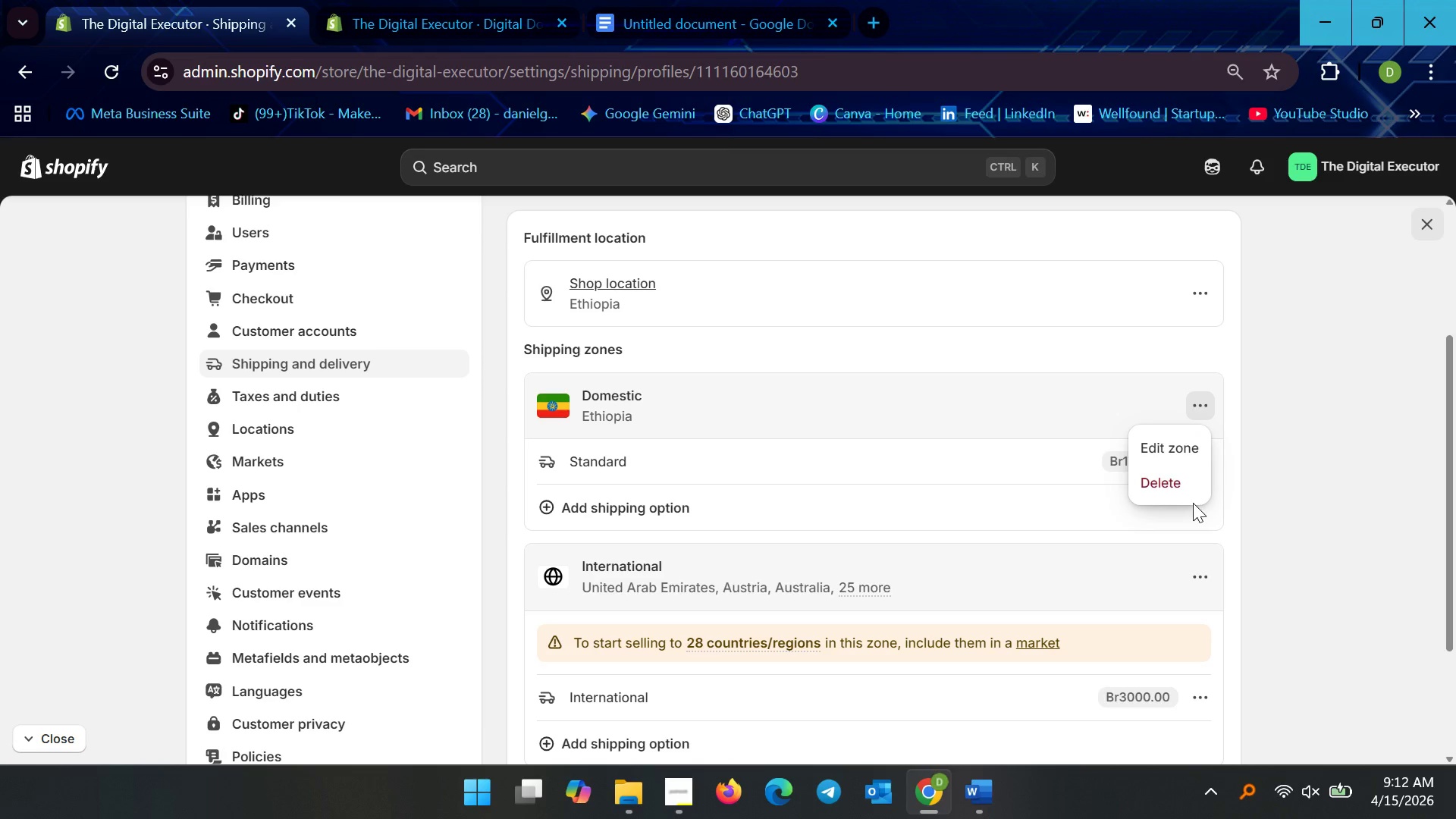 
left_click([1185, 487])
 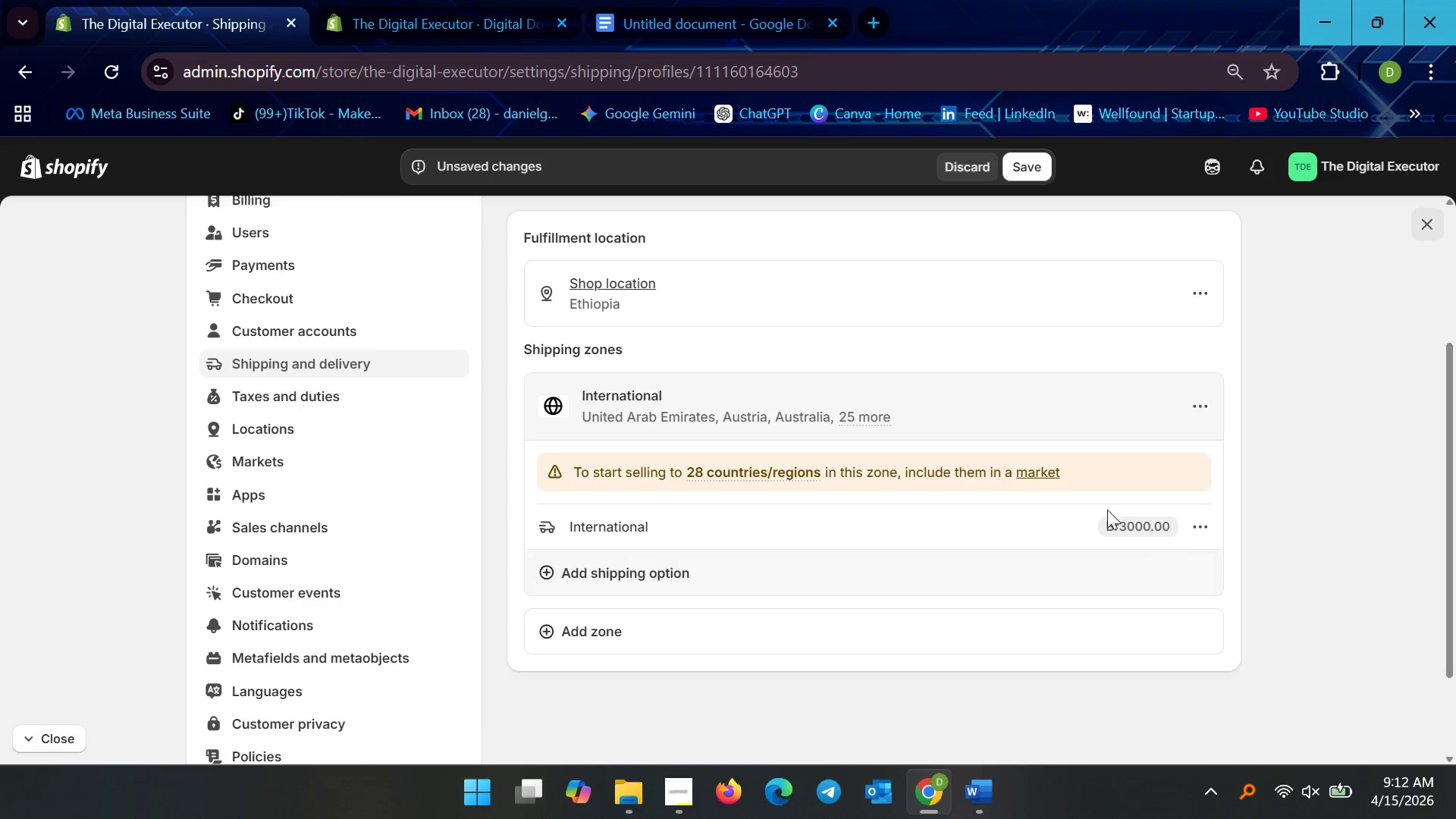 
scroll: coordinate [1028, 513], scroll_direction: up, amount: 3.0
 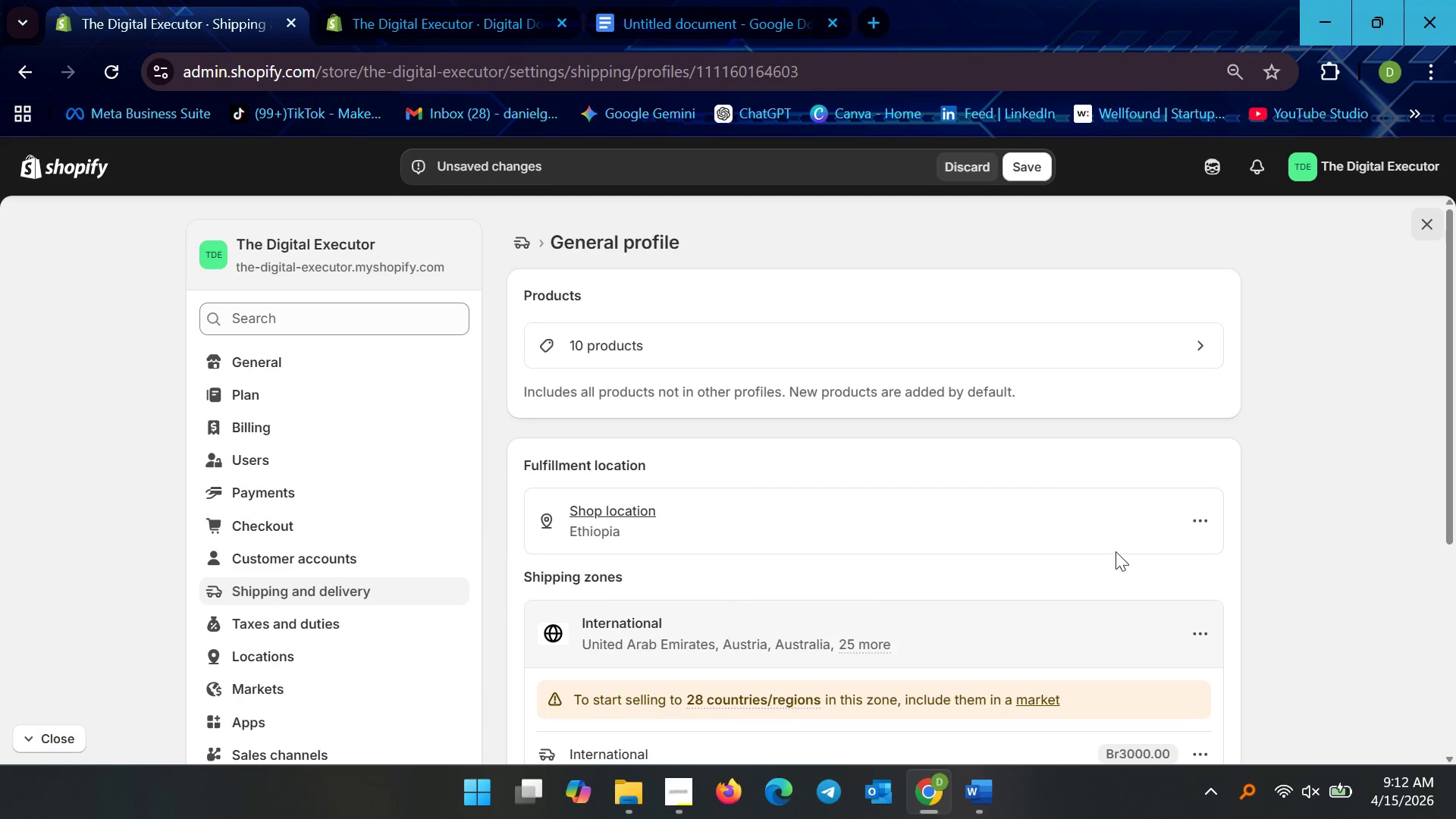 
scroll: coordinate [1112, 564], scroll_direction: down, amount: 2.0
 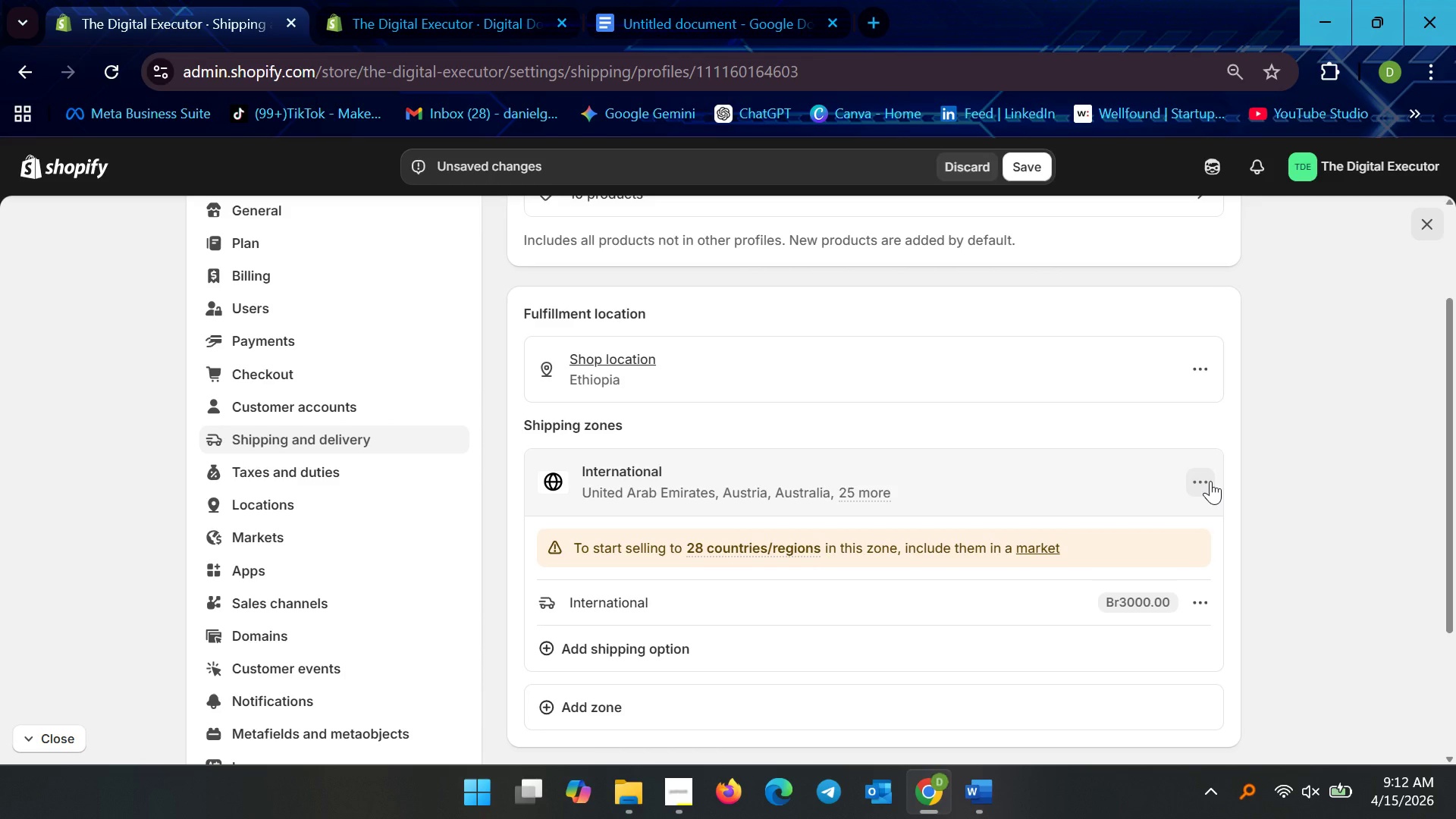 
left_click([1210, 481])
 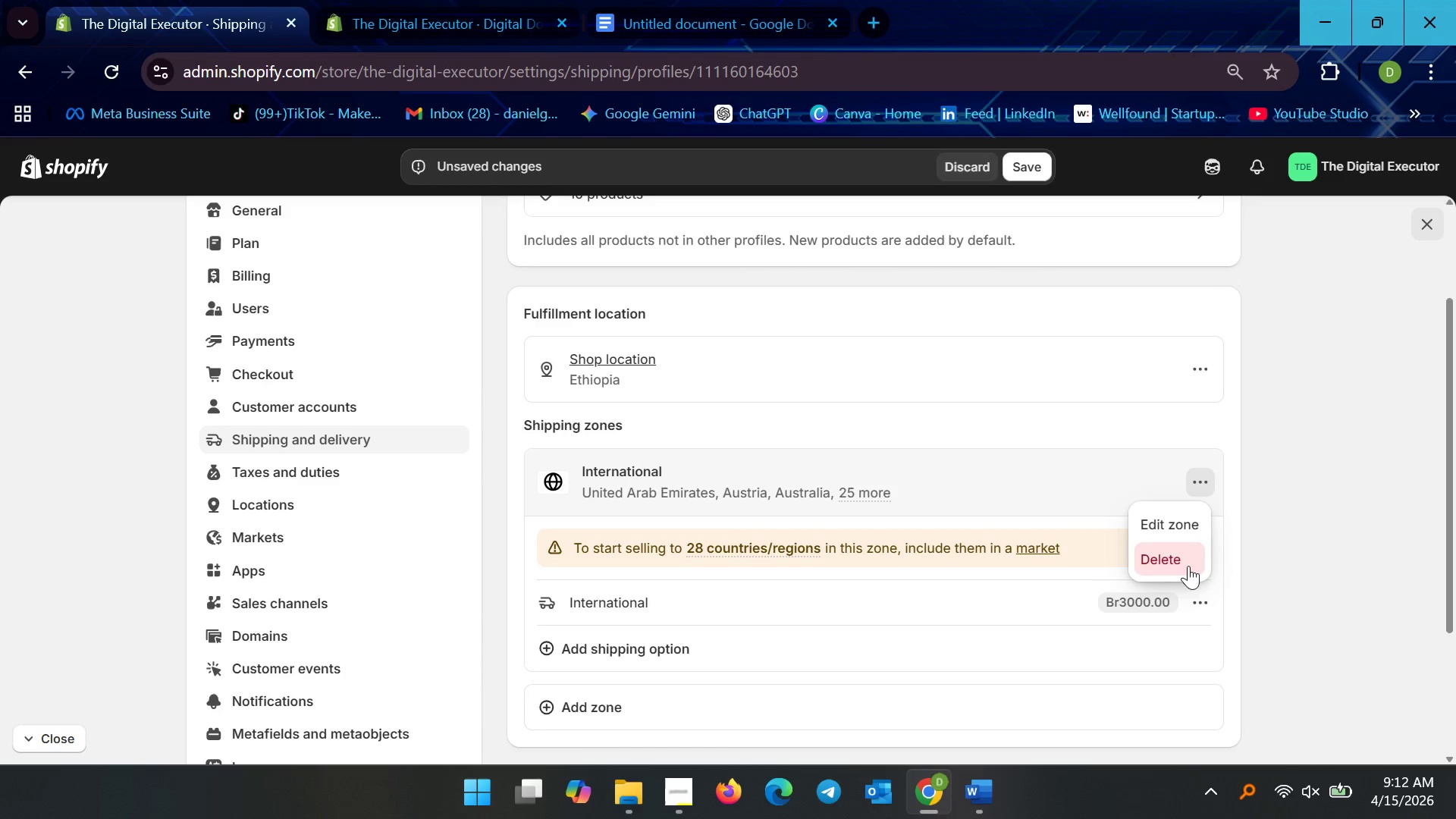 
left_click([1188, 566])
 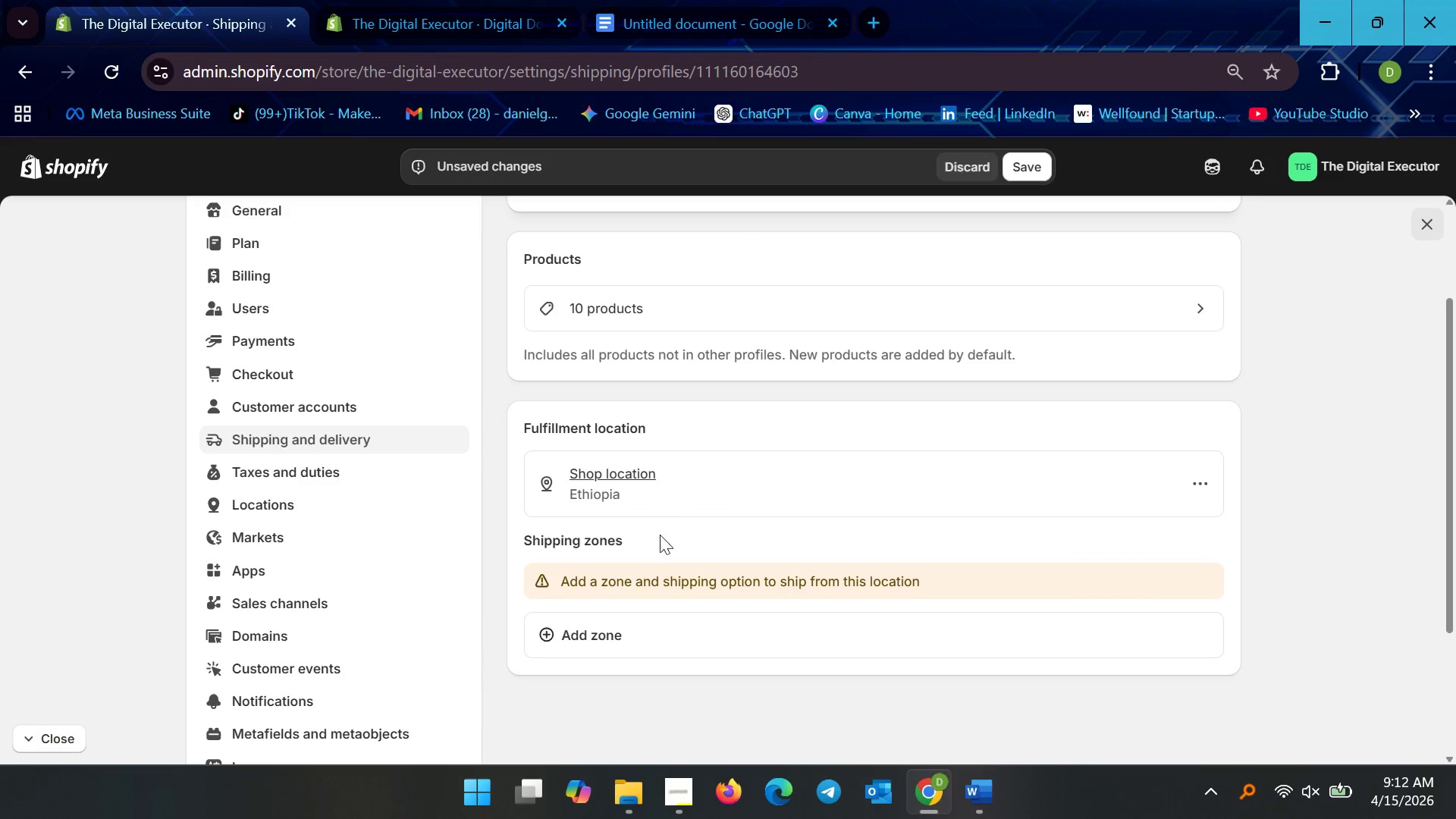 
scroll: coordinate [845, 413], scroll_direction: up, amount: 2.0
 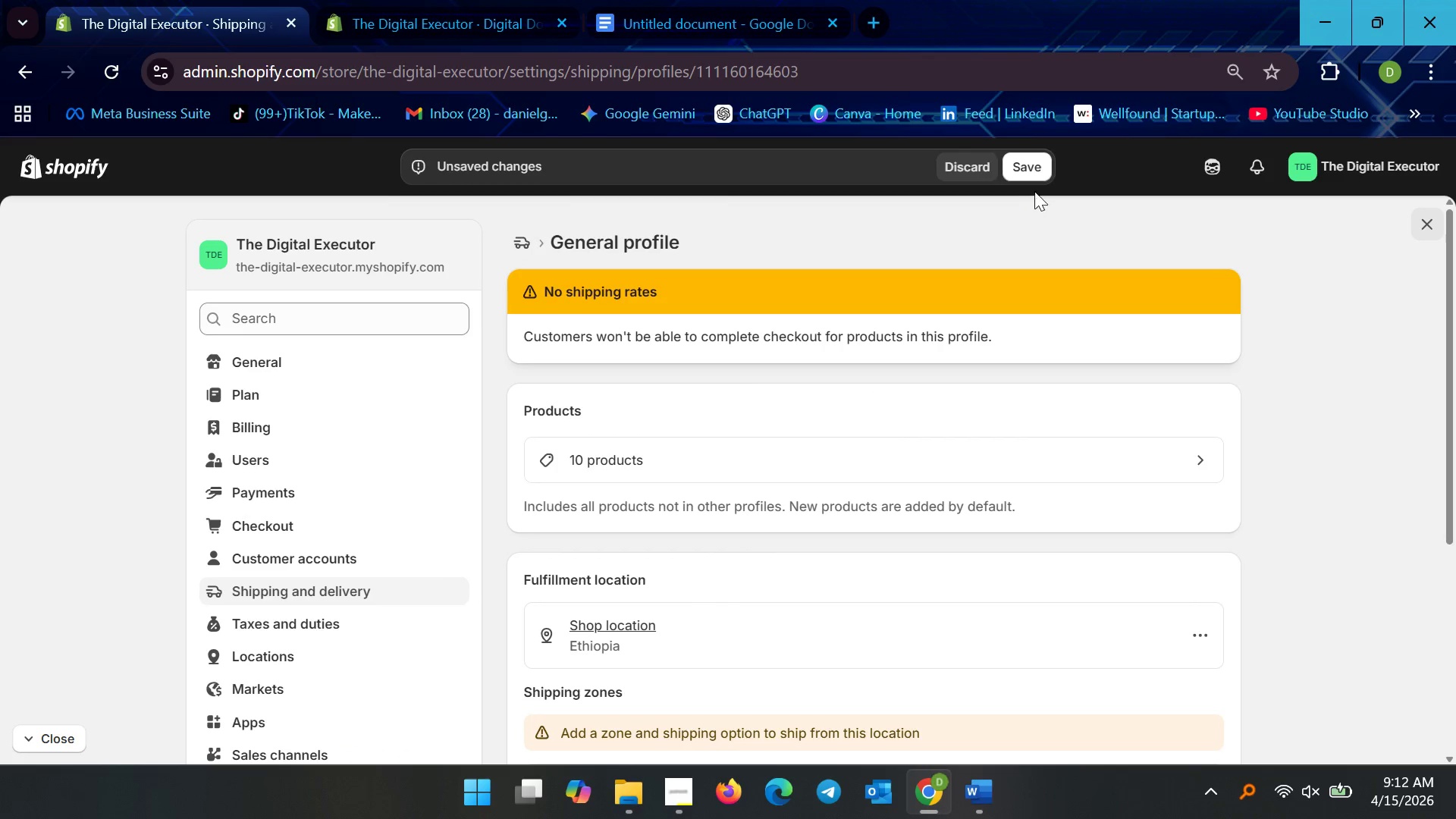 
left_click([1035, 160])
 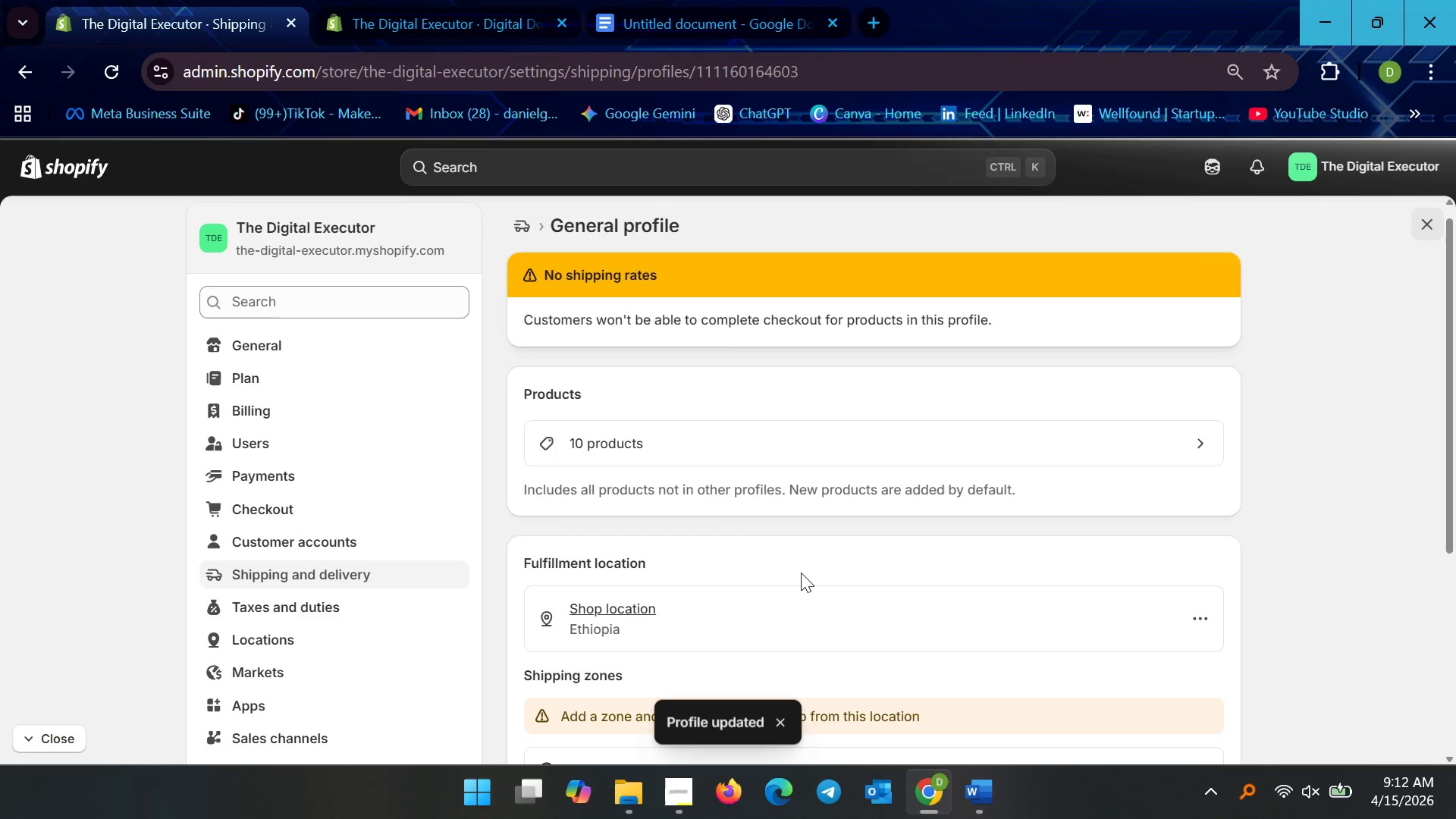 
scroll: coordinate [698, 580], scroll_direction: down, amount: 3.0
 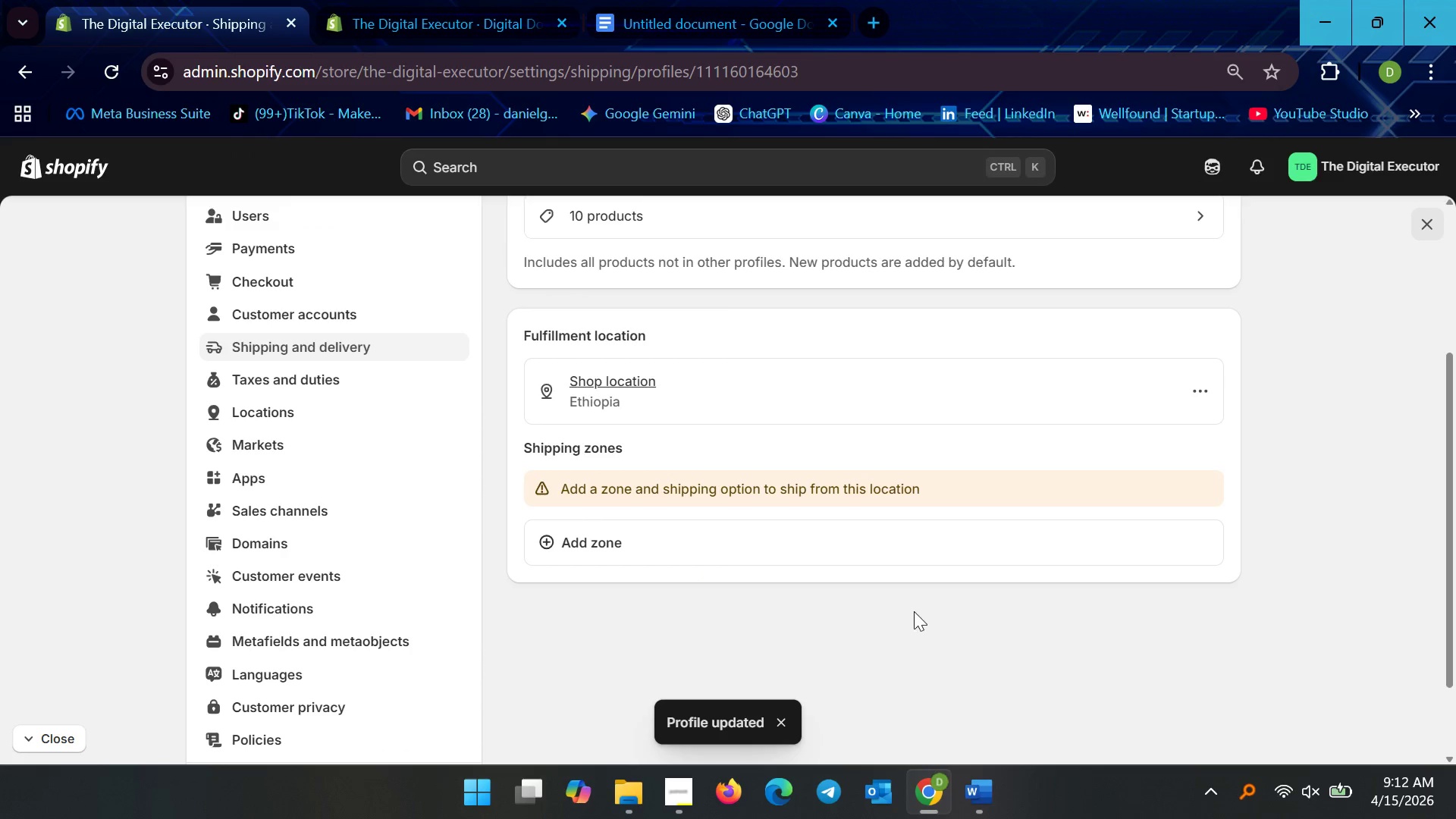 
scroll: coordinate [804, 598], scroll_direction: up, amount: 3.0
 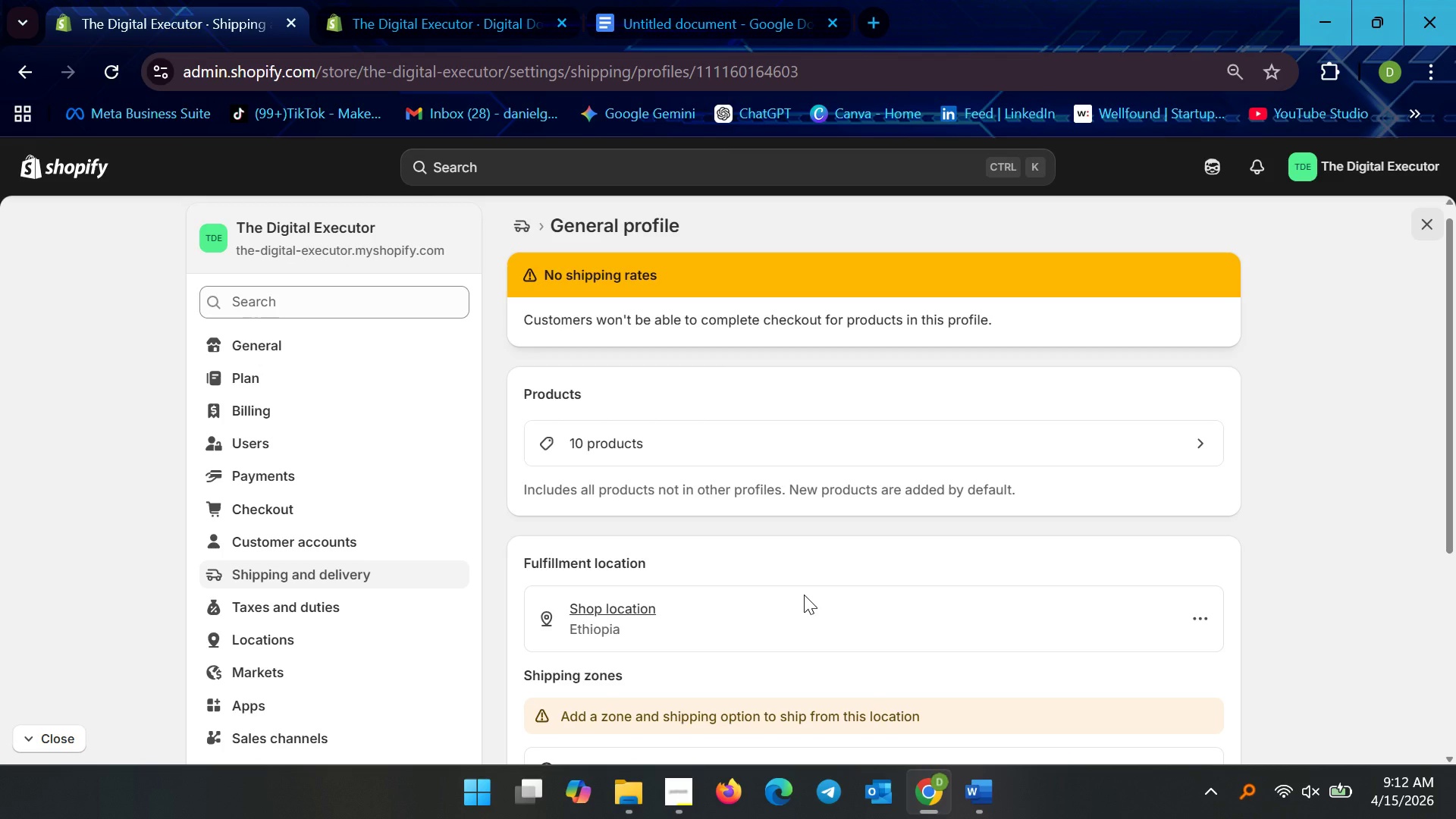 
wait(11.24)
 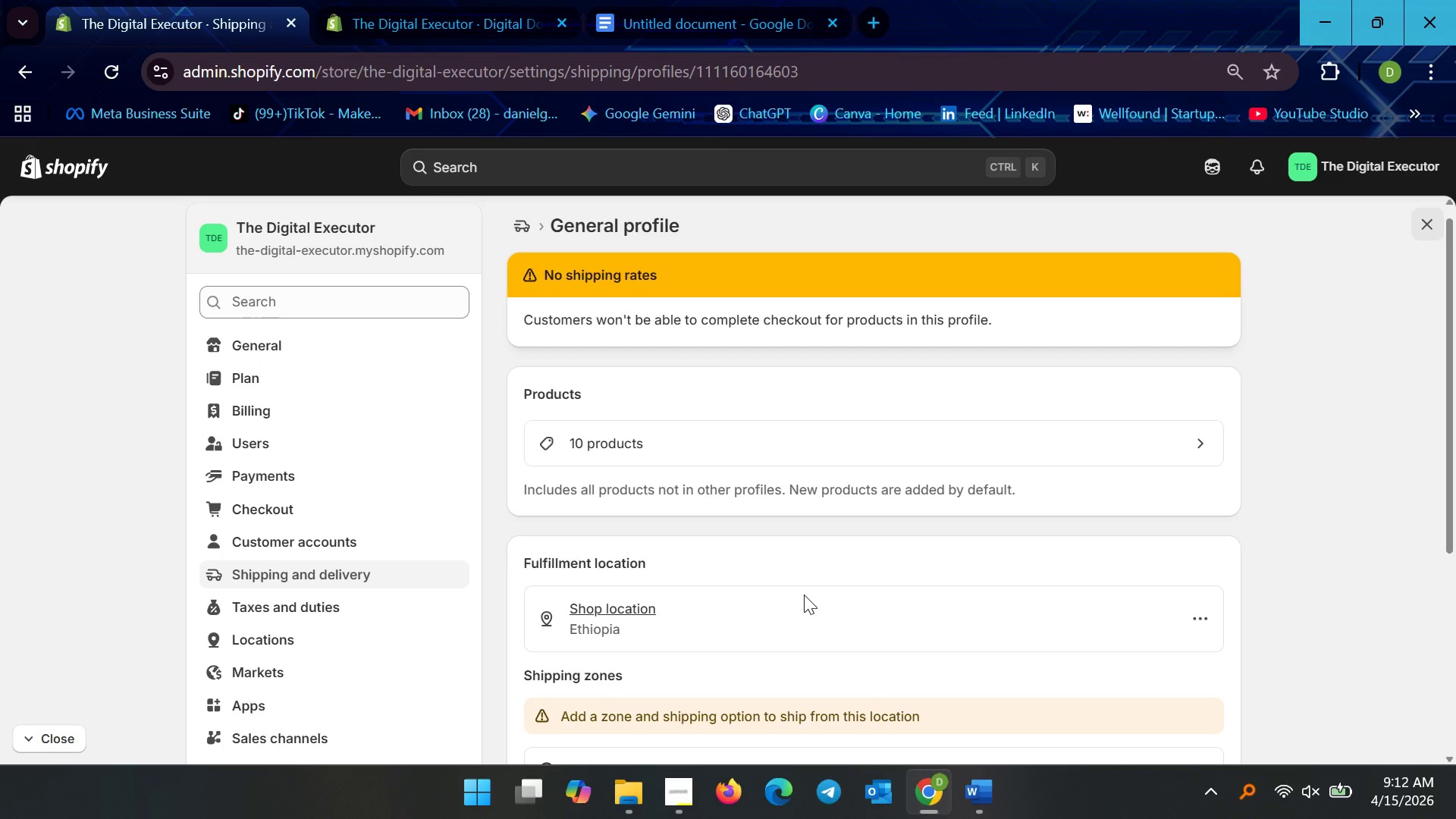 
scroll: coordinate [872, 470], scroll_direction: down, amount: 1.0
 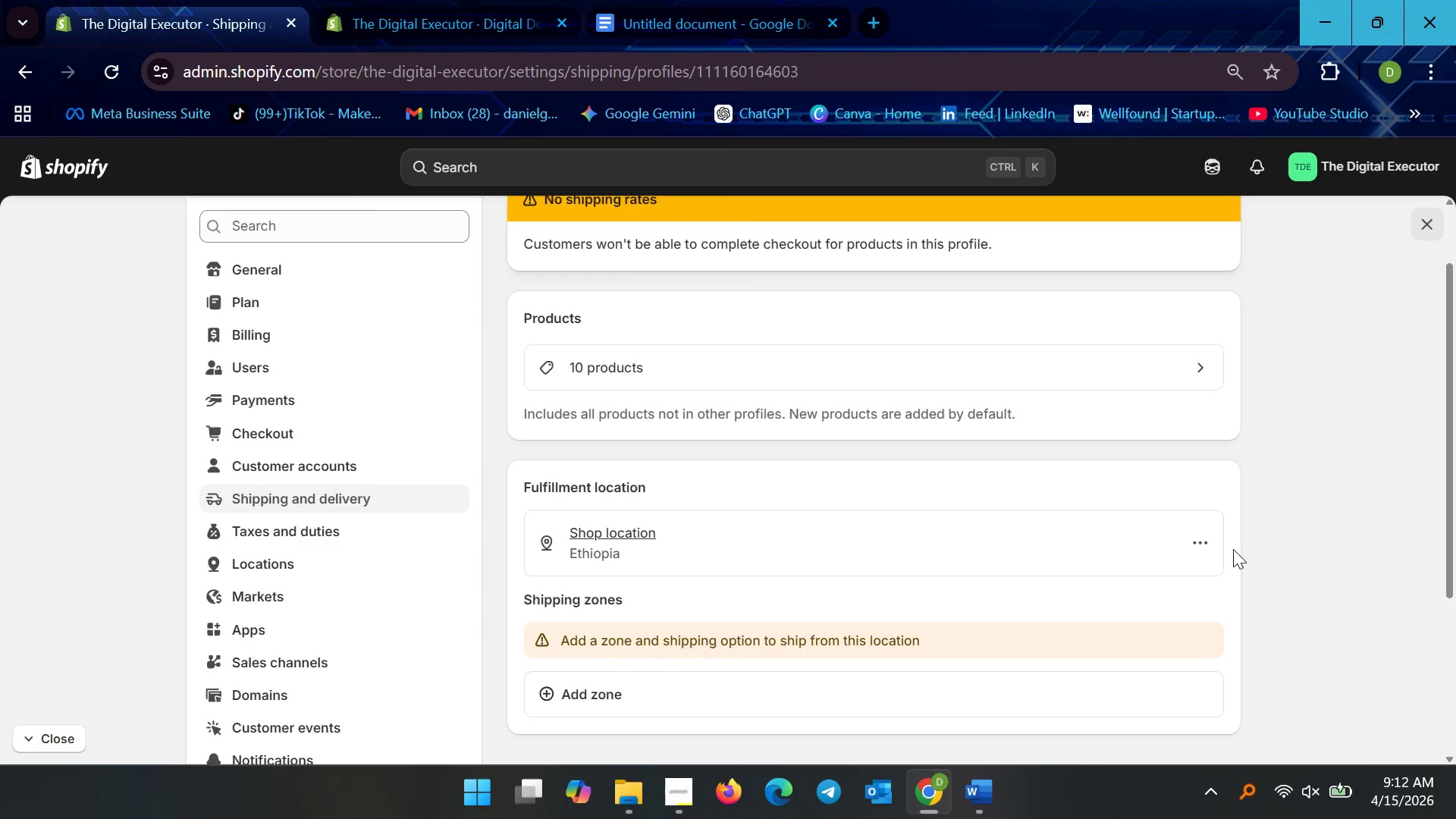 
left_click([1204, 541])
 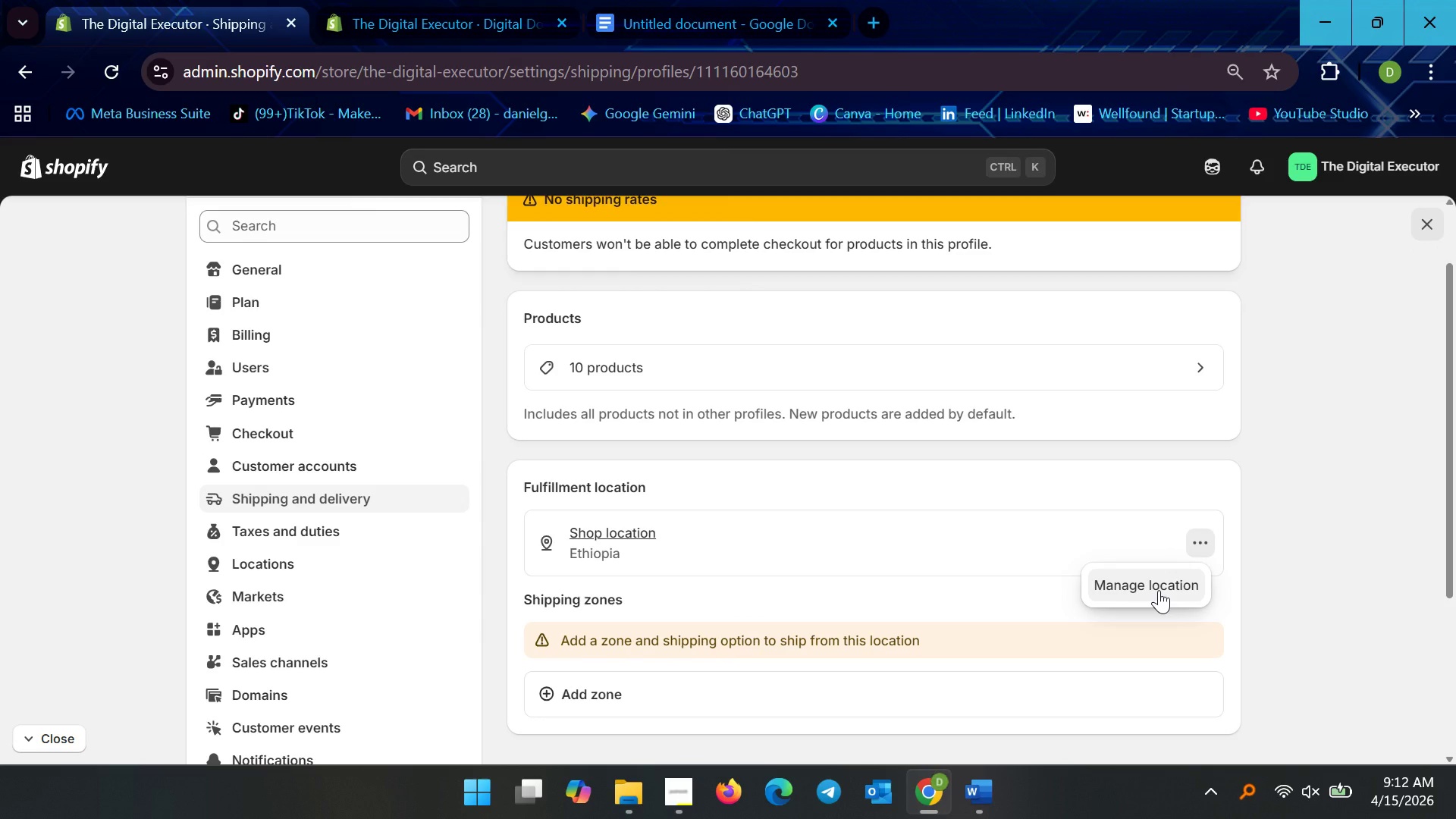 
left_click([1159, 590])
 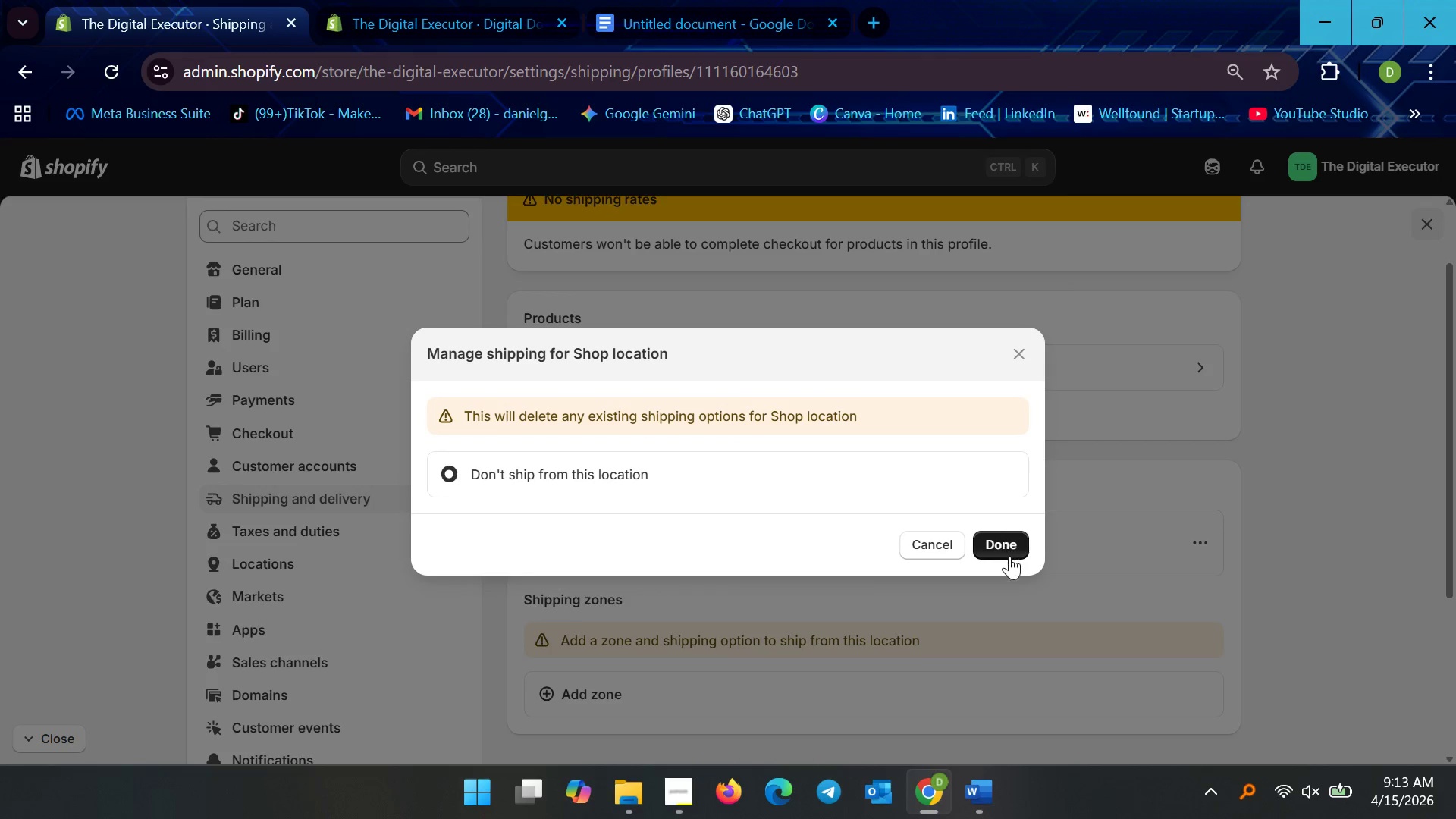 
left_click([1009, 558])
 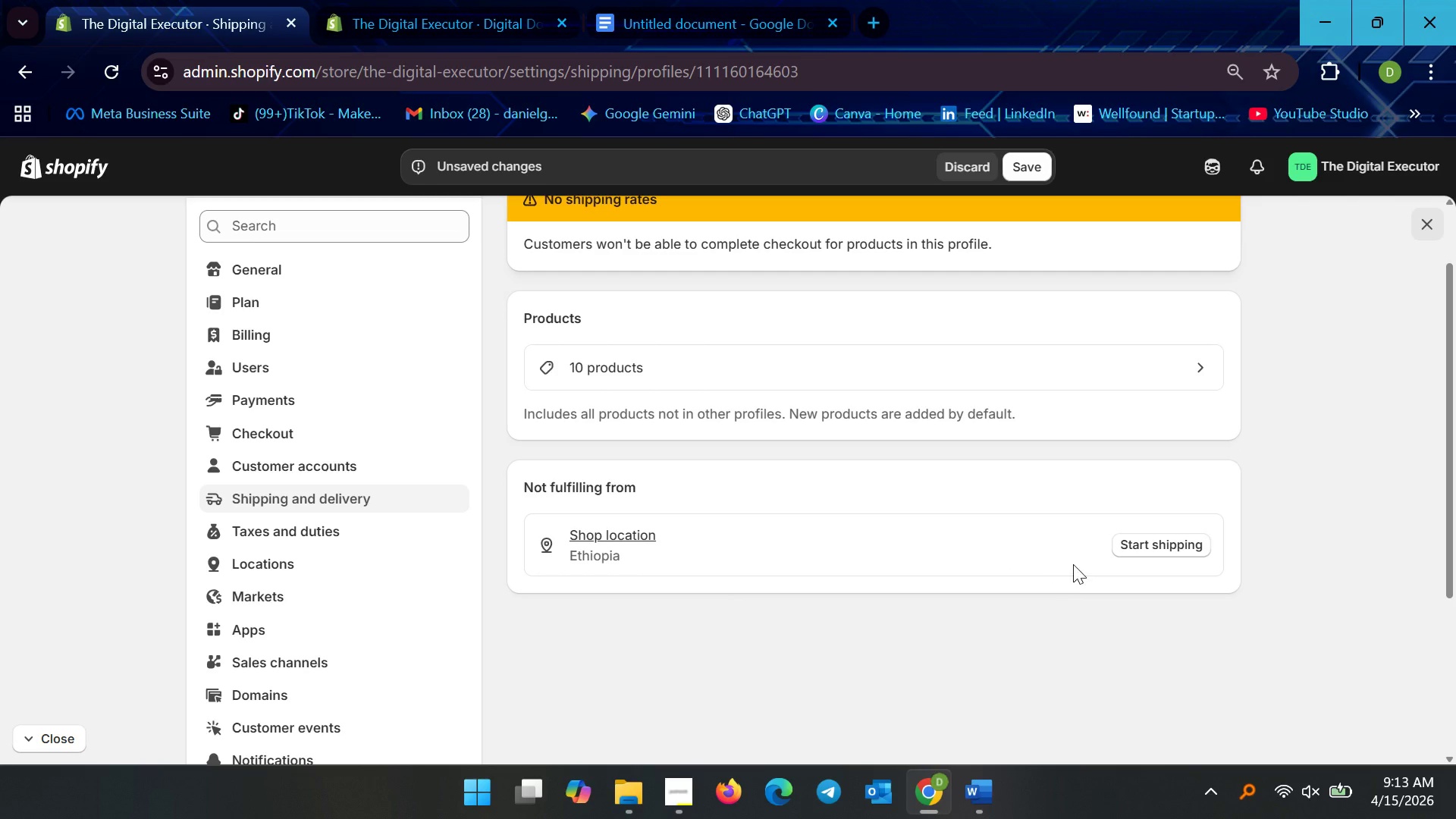 
scroll: coordinate [789, 553], scroll_direction: up, amount: 6.0
 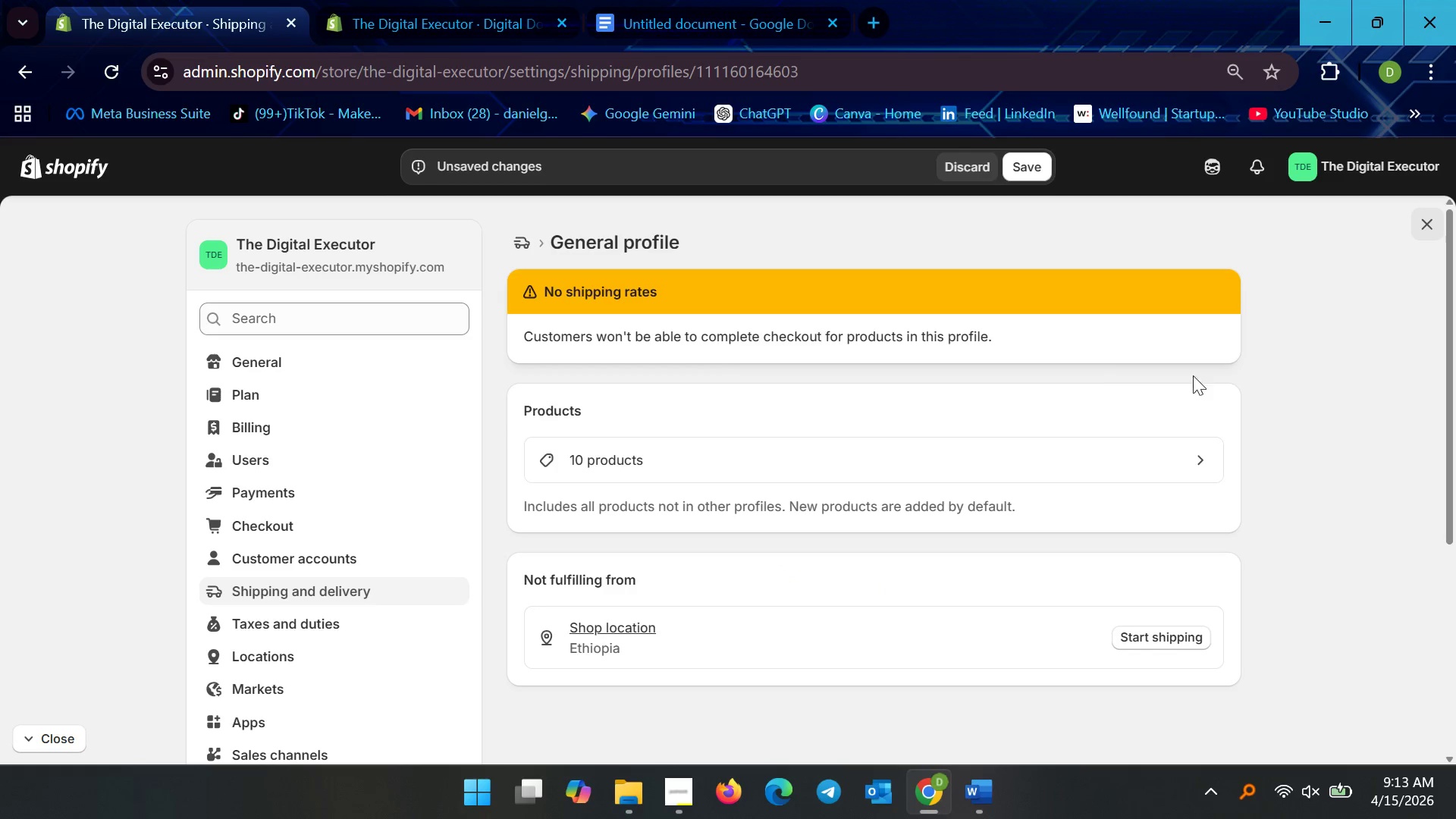 
scroll: coordinate [1026, 441], scroll_direction: down, amount: 3.0
 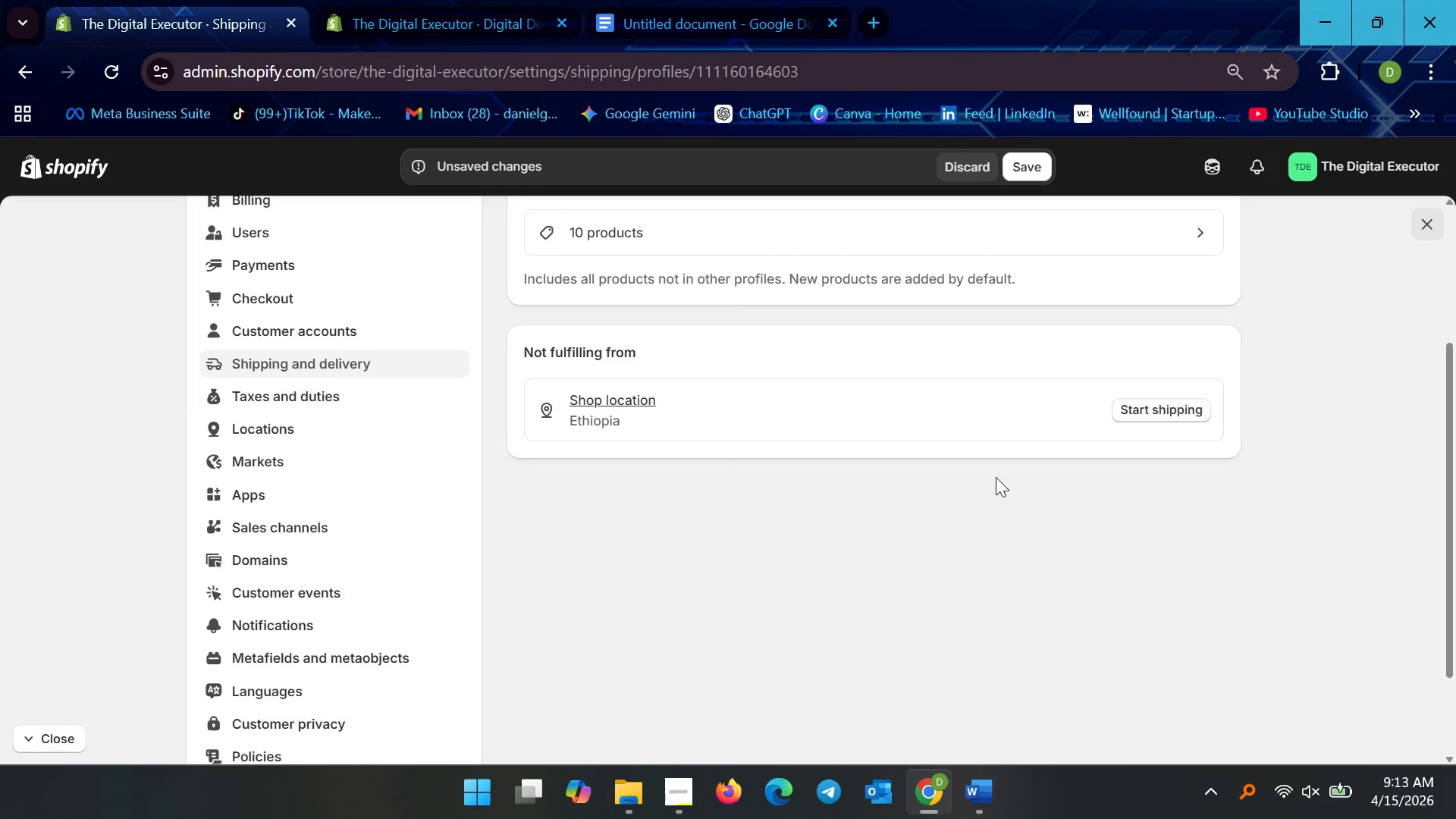 
scroll: coordinate [990, 446], scroll_direction: up, amount: 5.0
 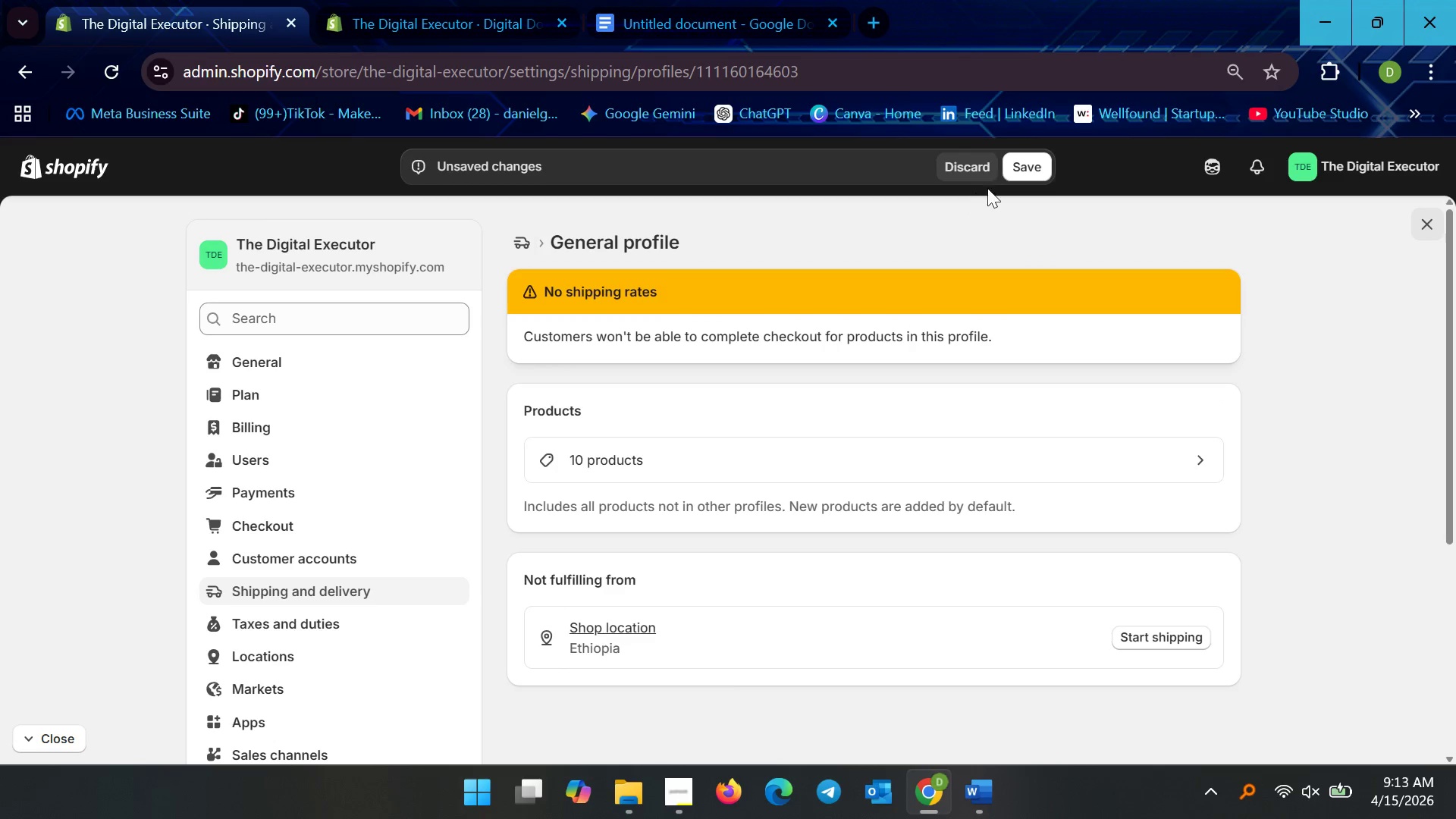 
left_click([1004, 174])
 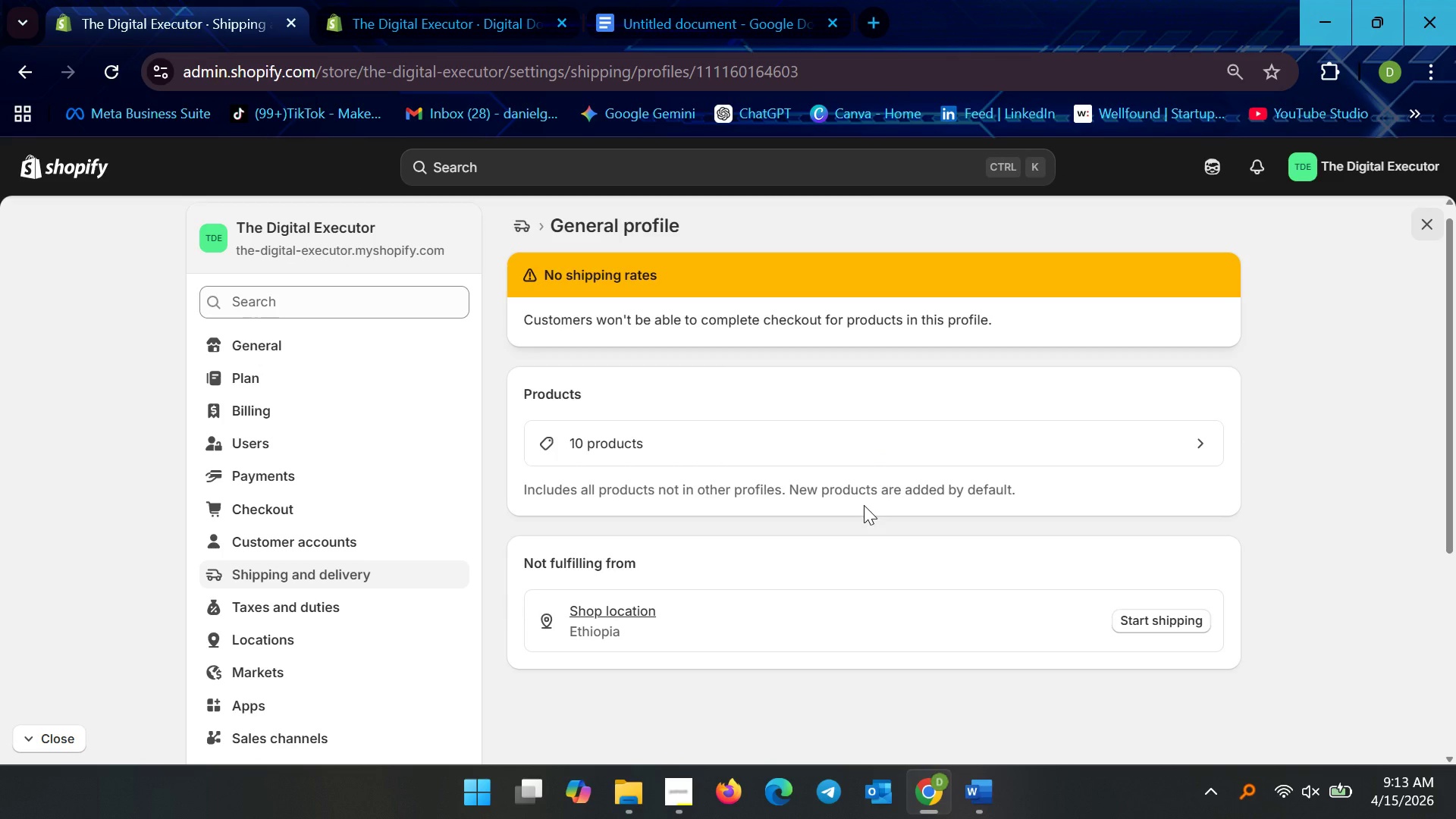 
wait(16.17)
 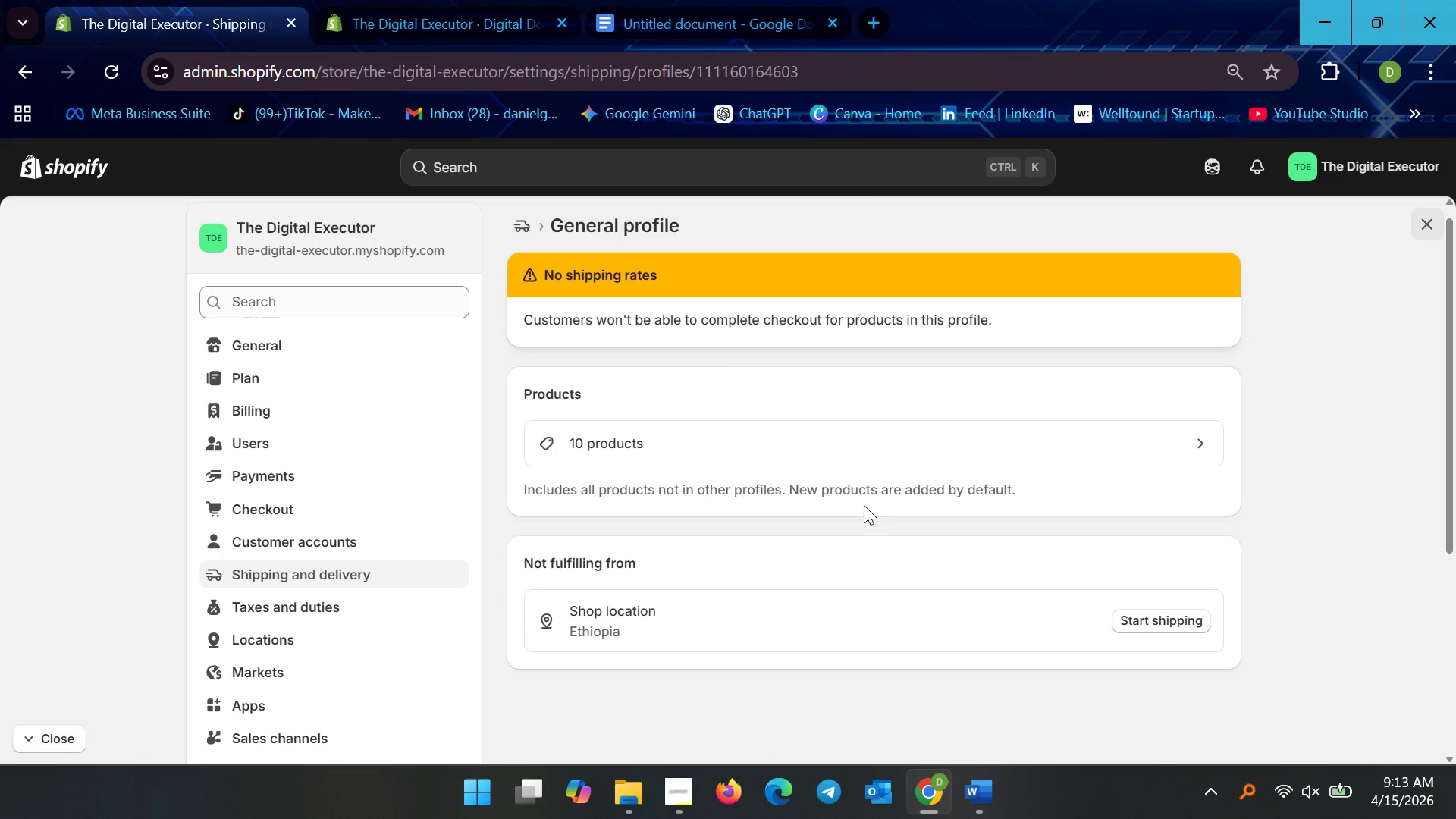 
scroll: coordinate [343, 479], scroll_direction: down, amount: 2.0
 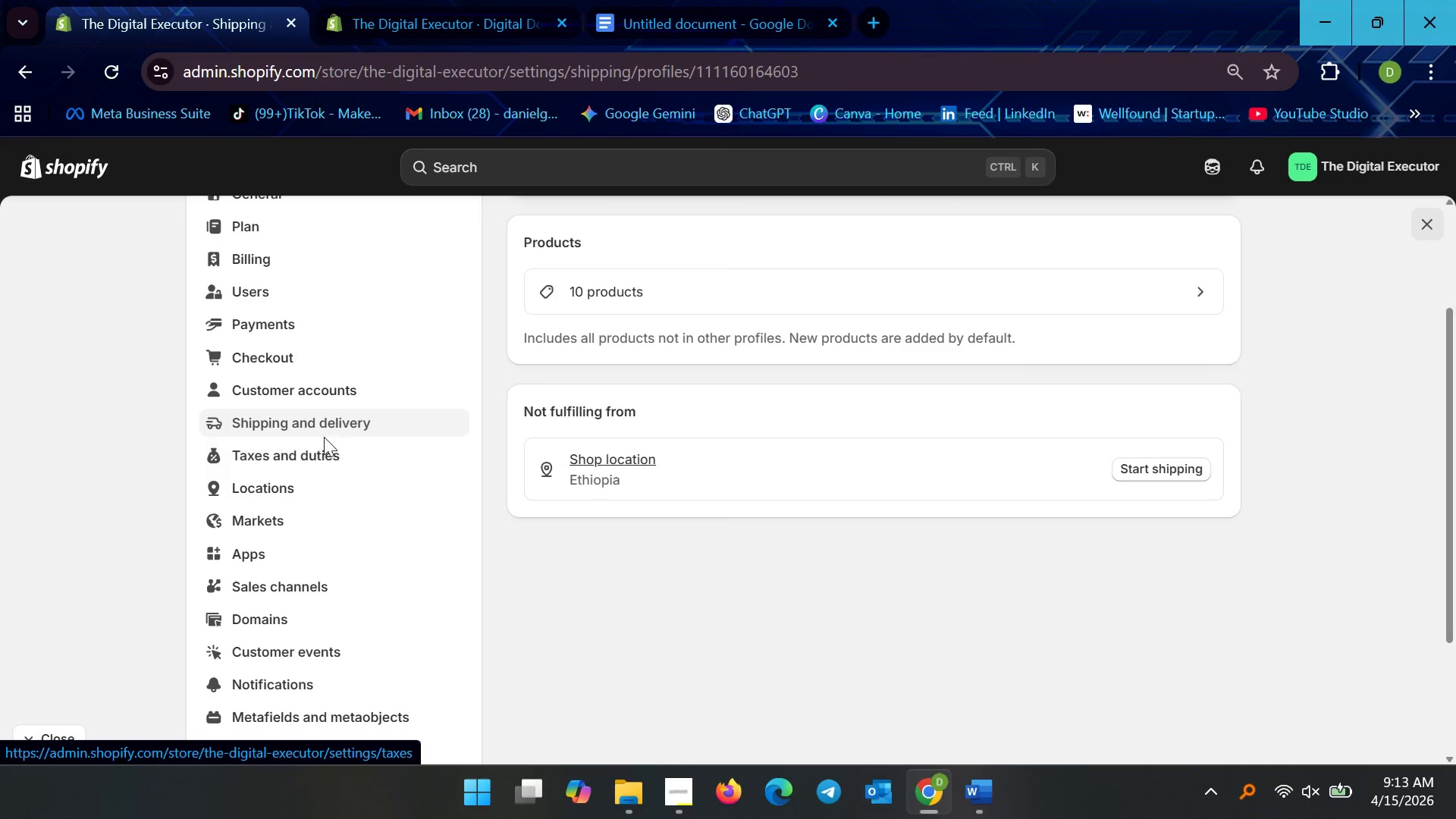 
left_click([327, 365])
 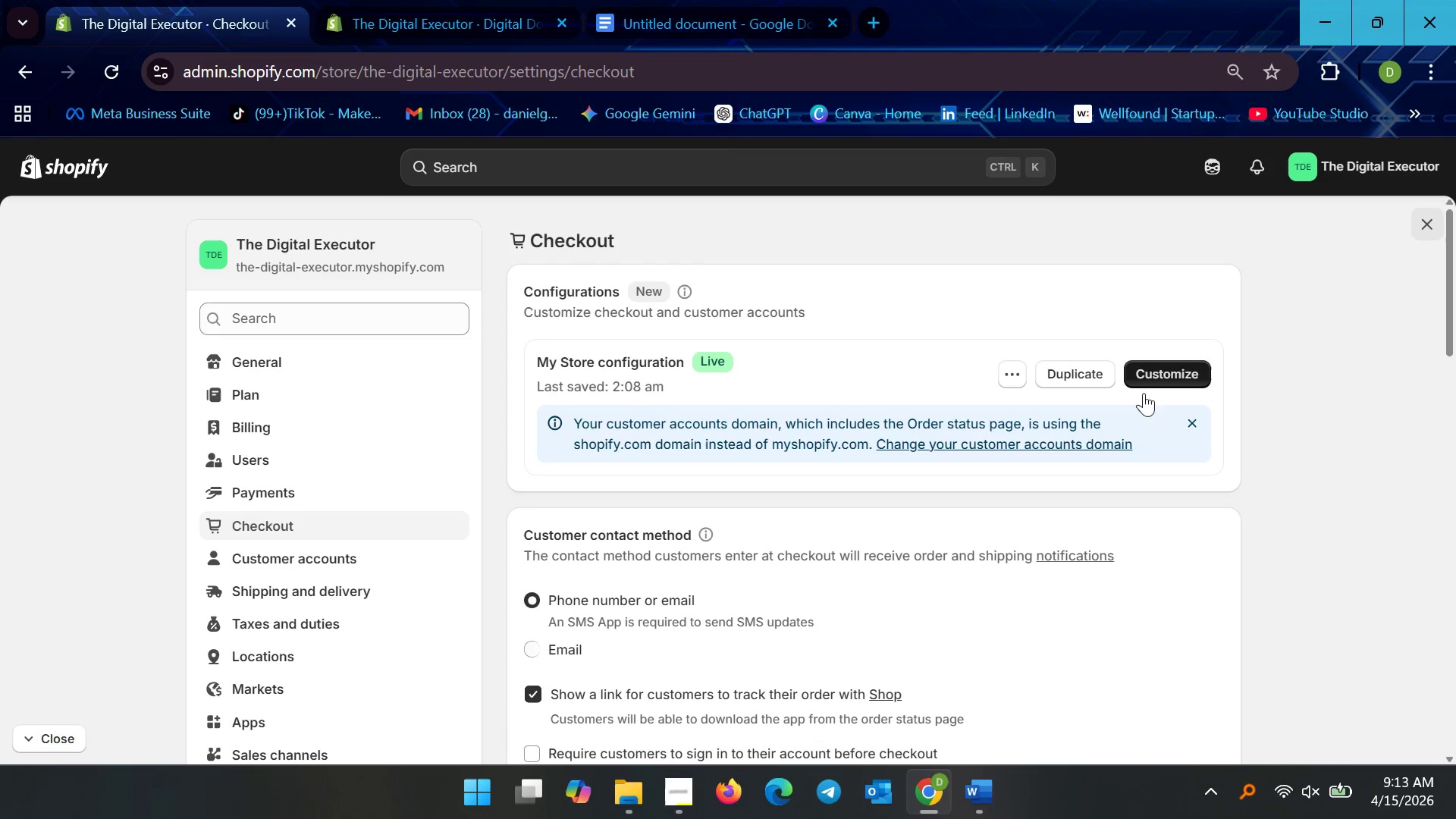 
scroll: coordinate [852, 417], scroll_direction: up, amount: 1.0
 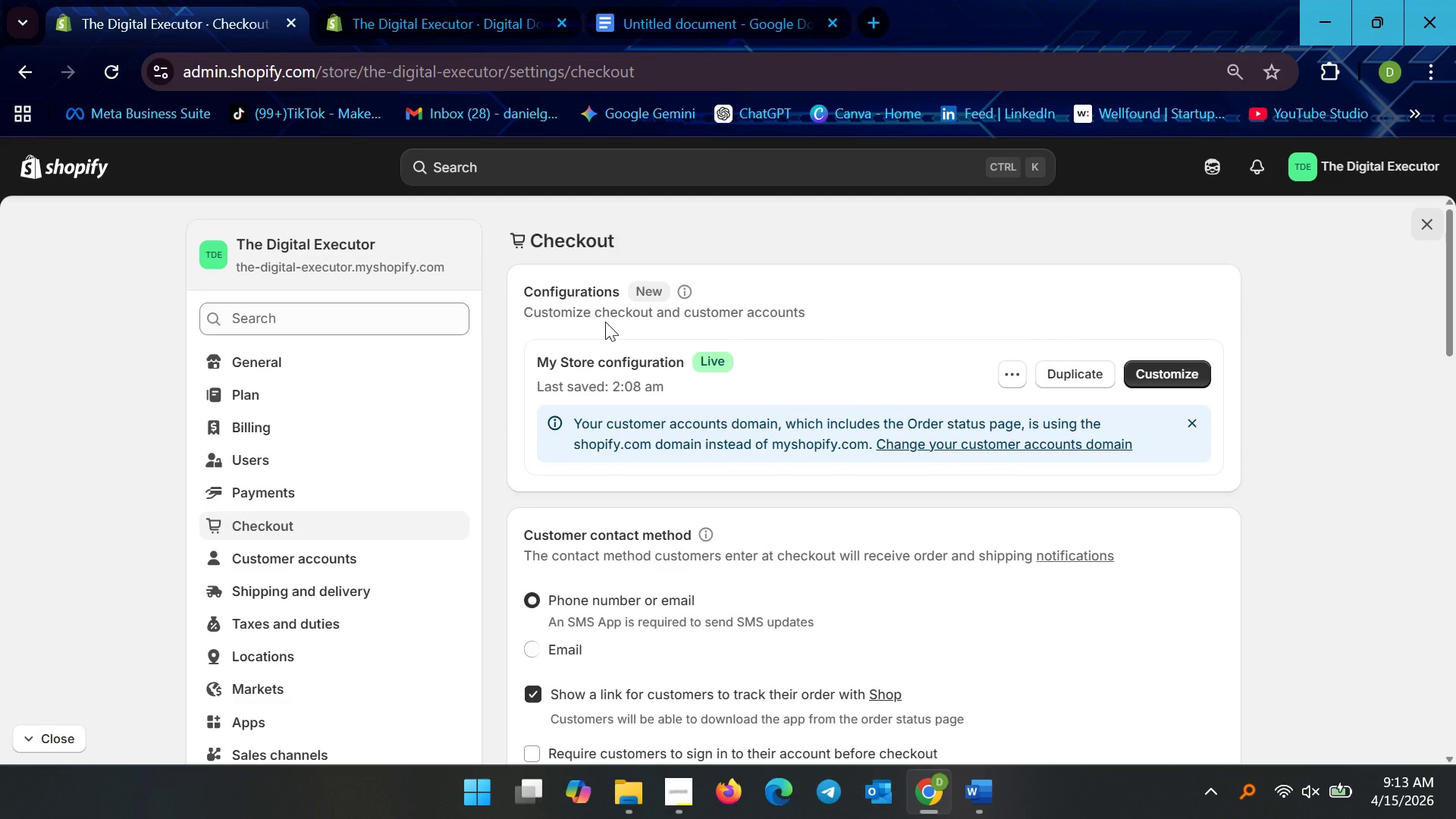 
wait(10.28)
 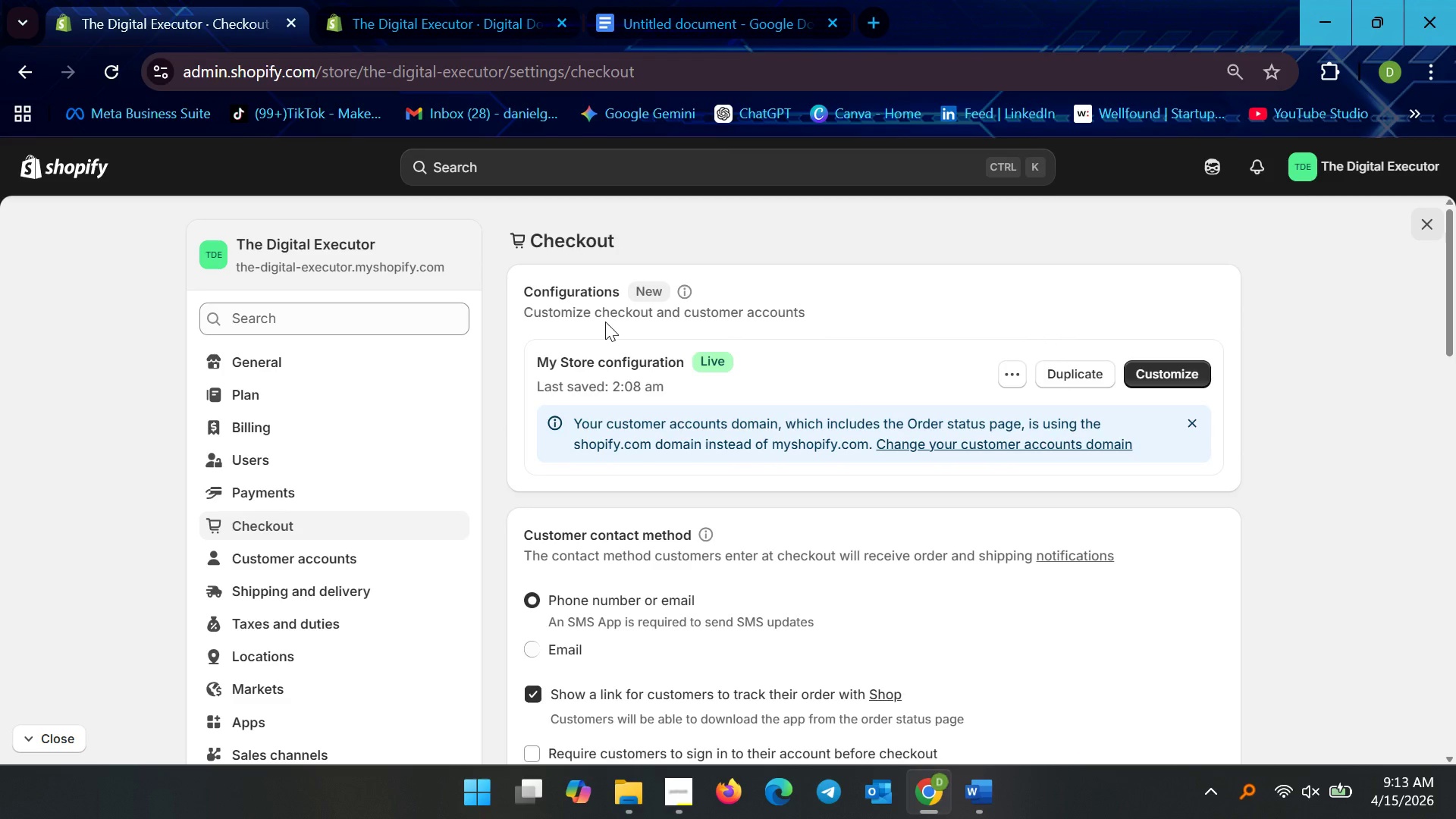 
scroll: coordinate [786, 429], scroll_direction: down, amount: 9.0
 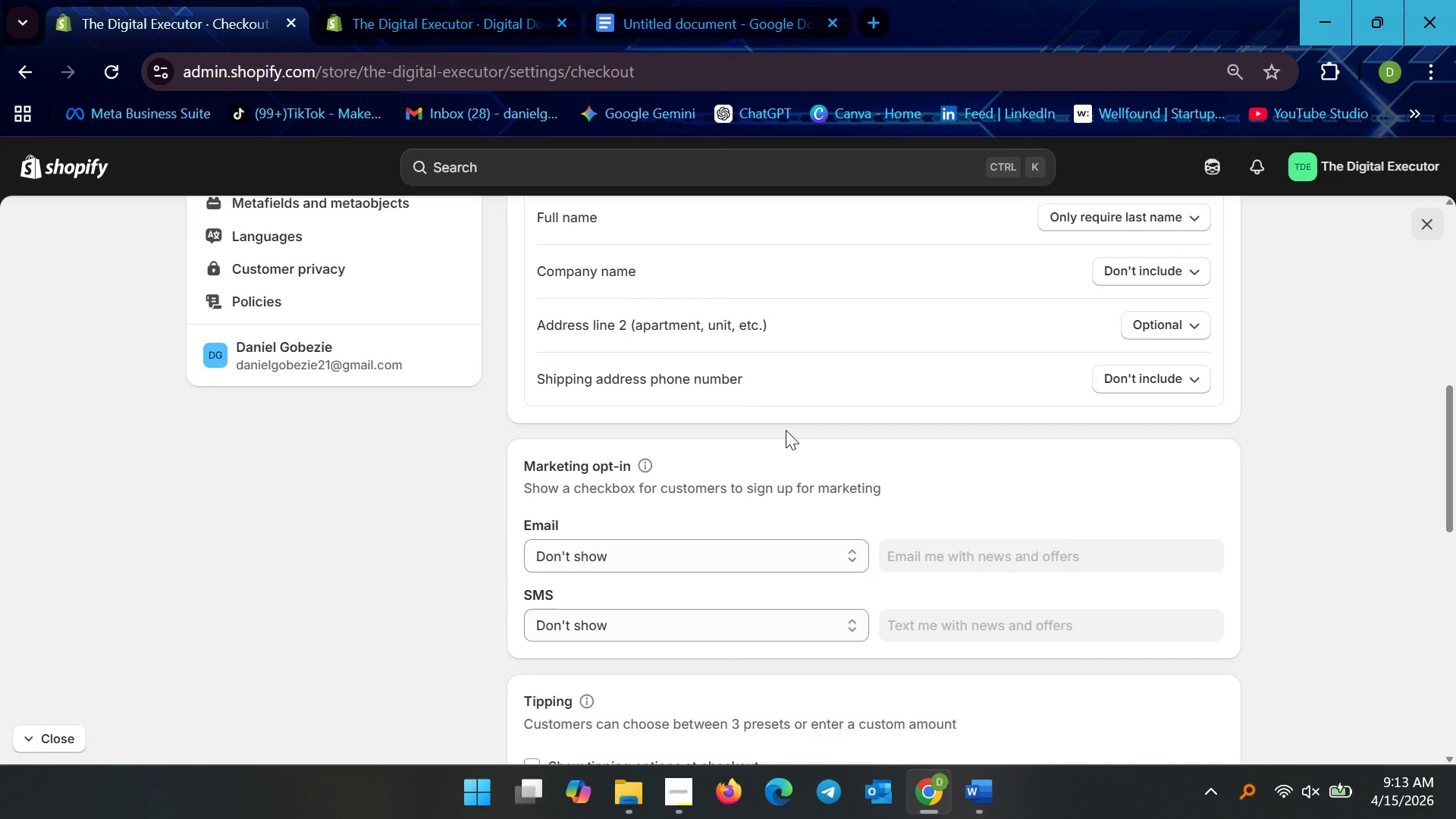 
scroll: coordinate [786, 430], scroll_direction: up, amount: 4.0
 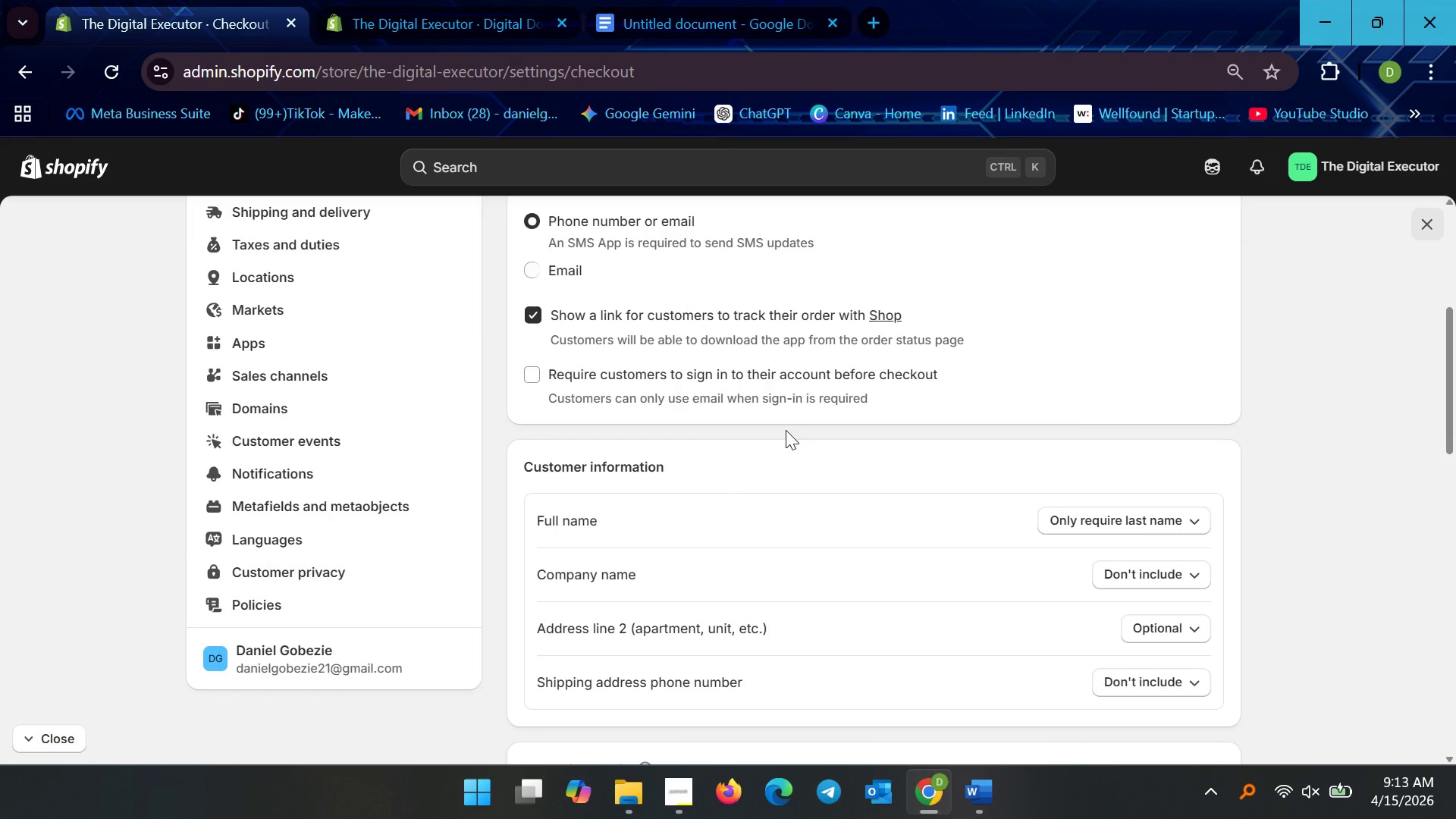 
scroll: coordinate [786, 430], scroll_direction: down, amount: 11.0
 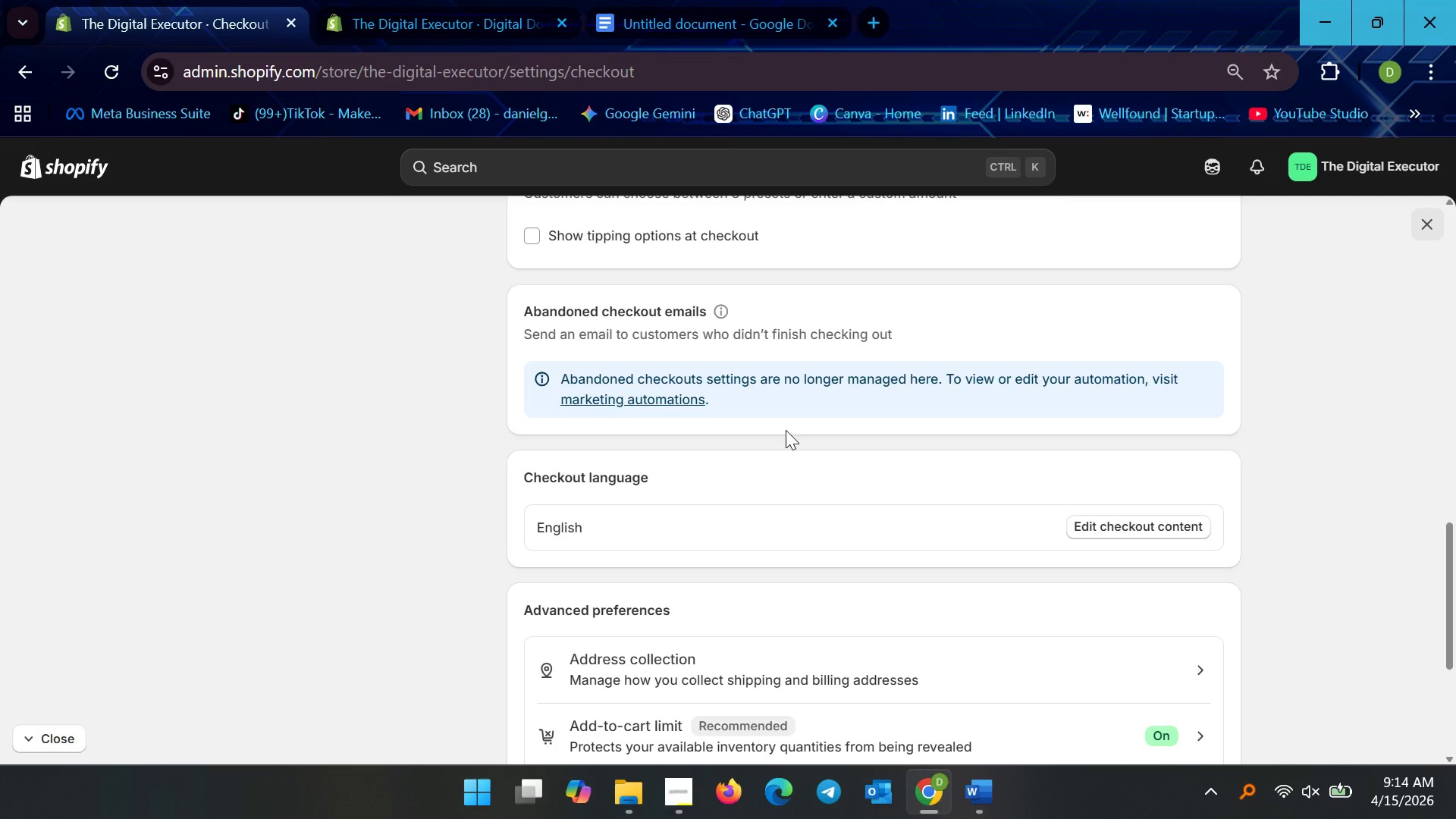 
scroll: coordinate [786, 508], scroll_direction: up, amount: 5.0
 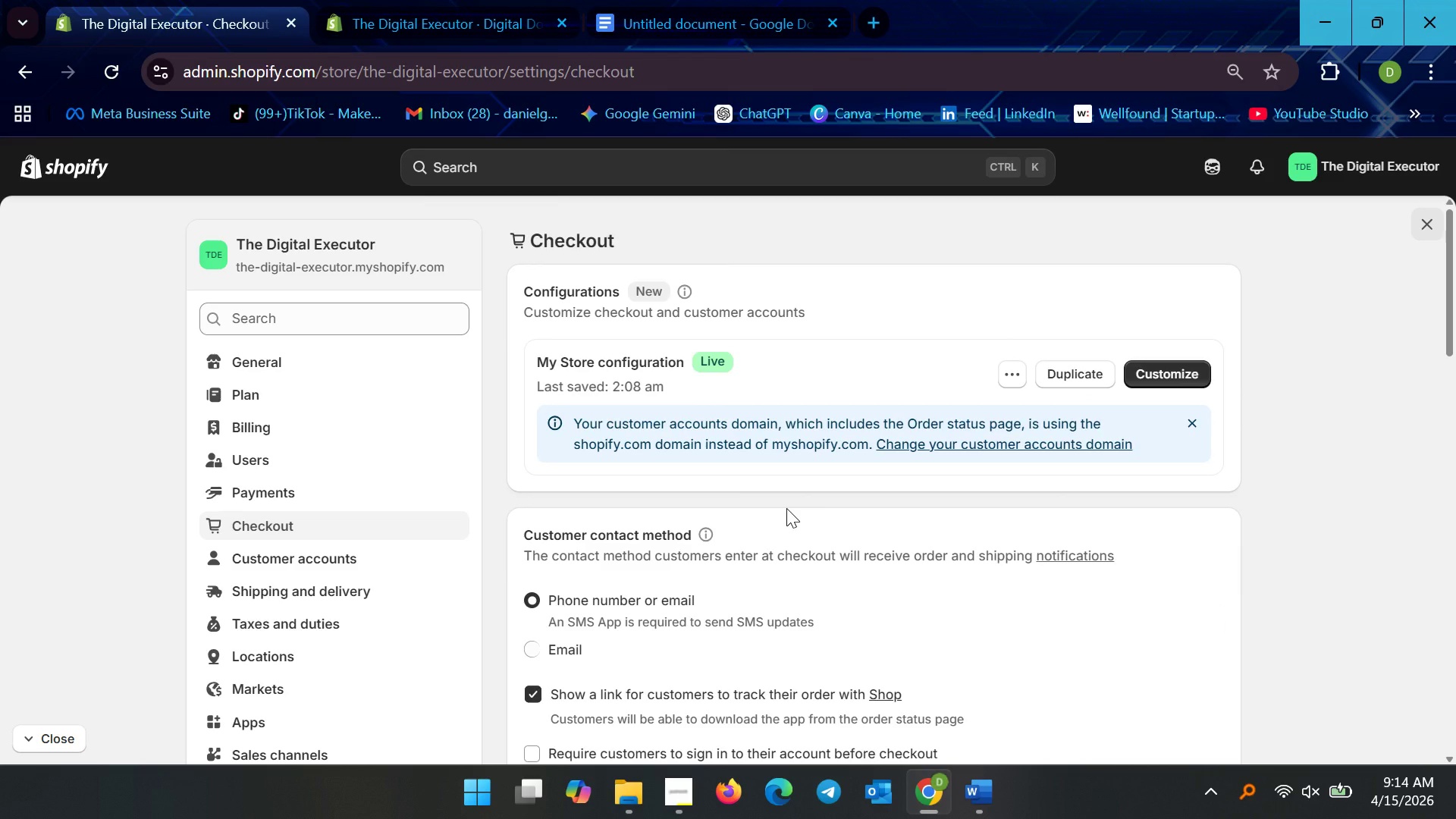 
wait(7.76)
 